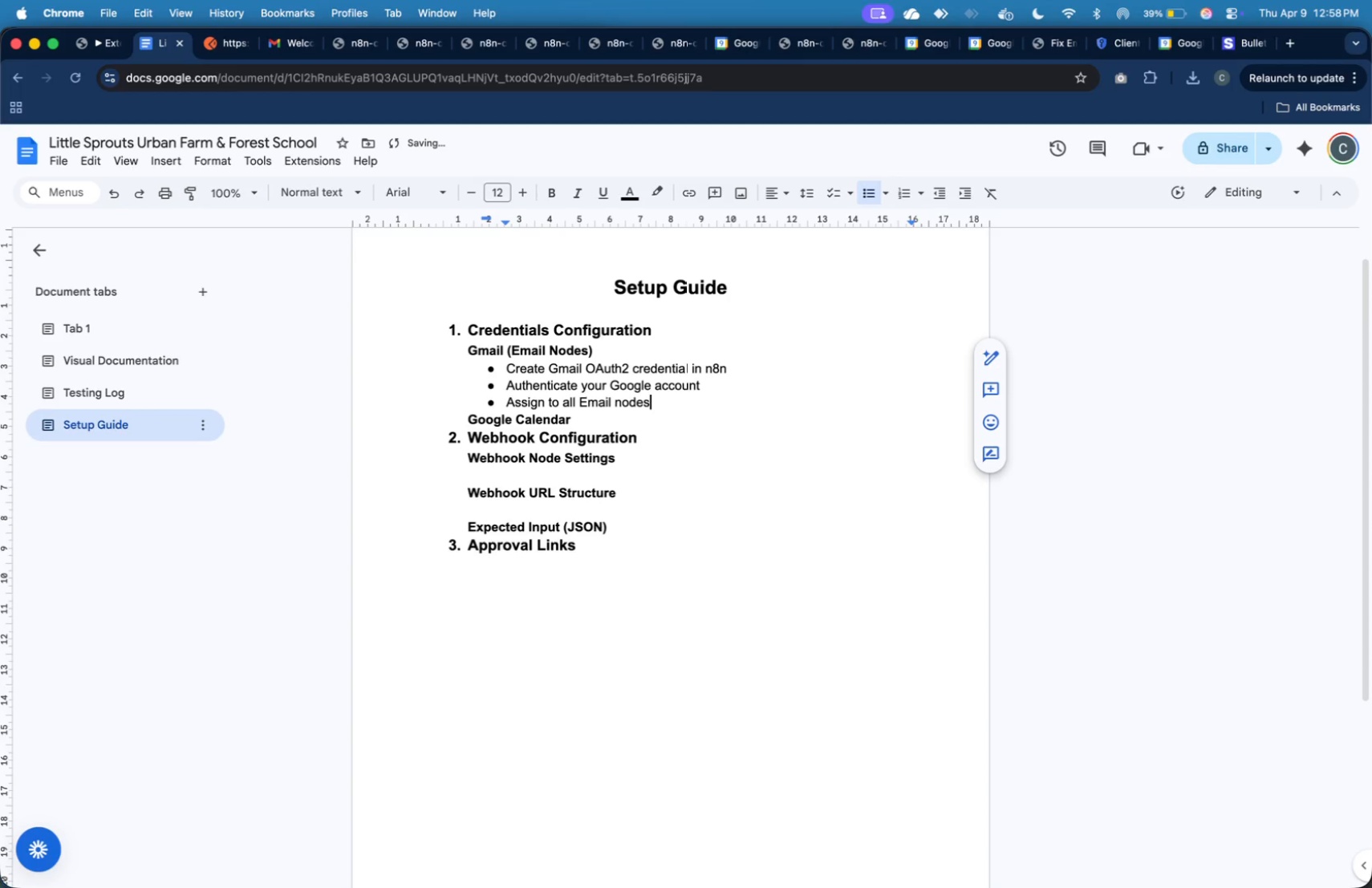 
key(ArrowDown)
 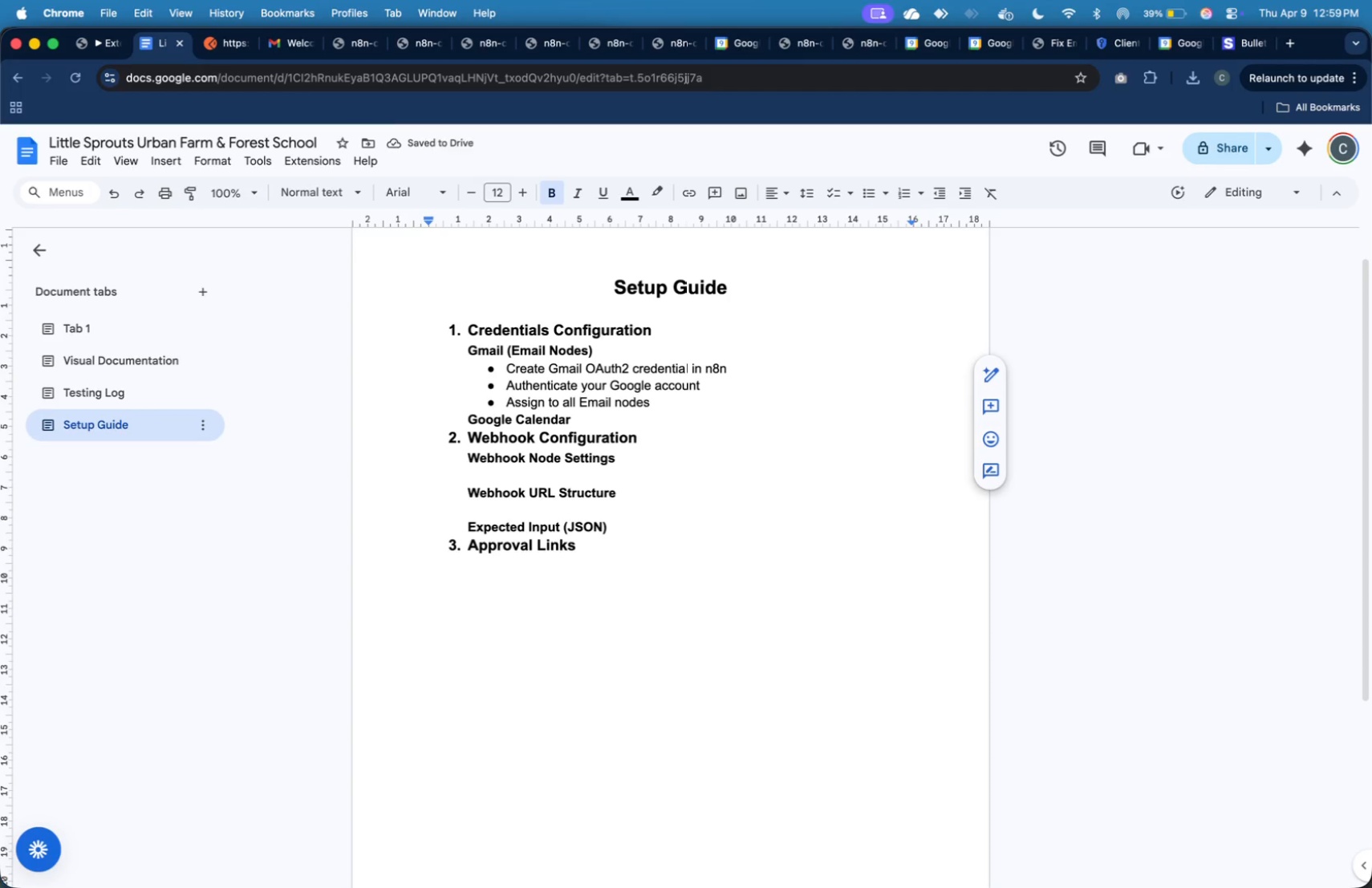 
key(Enter)
 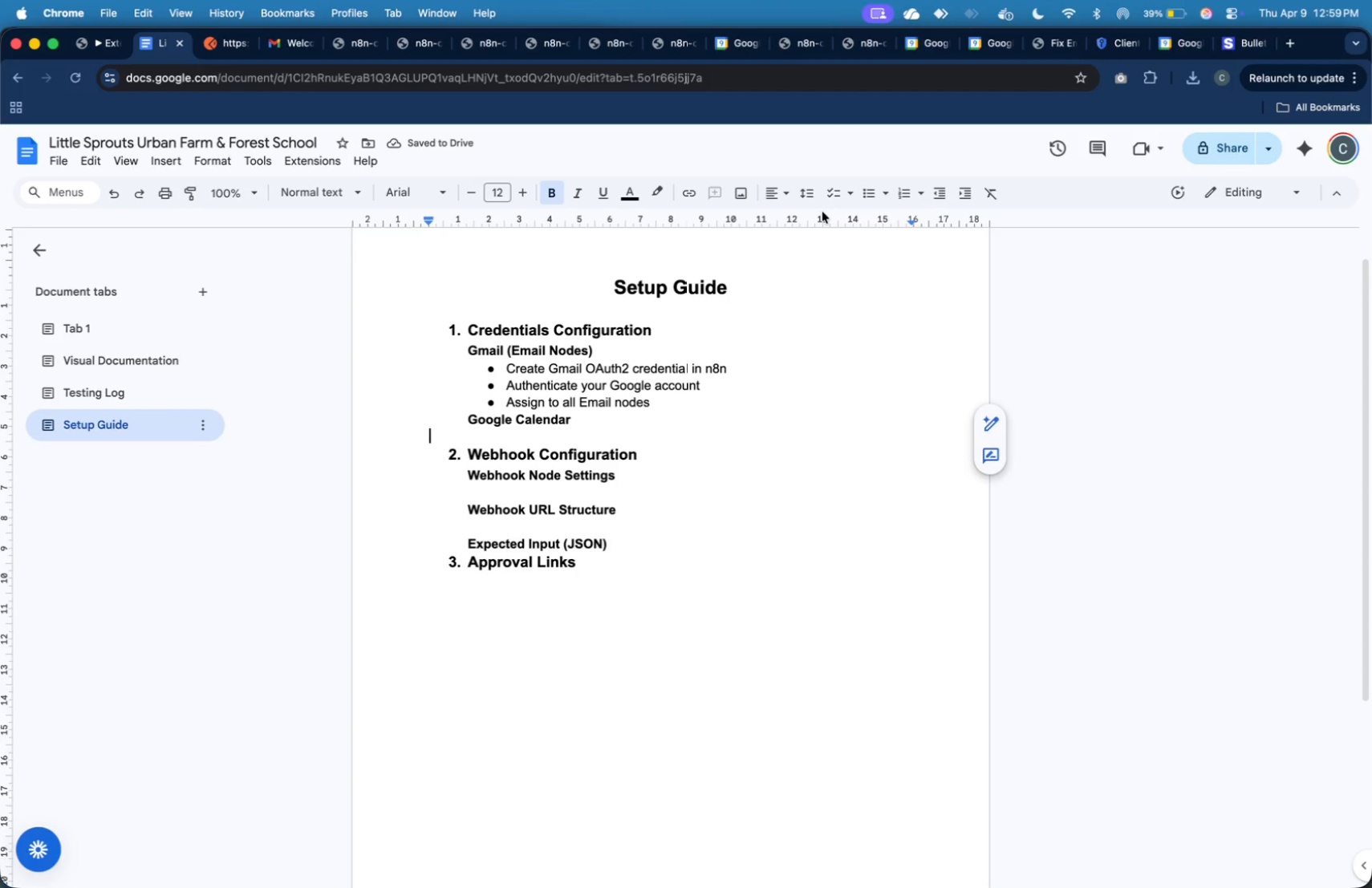 
wait(5.42)
 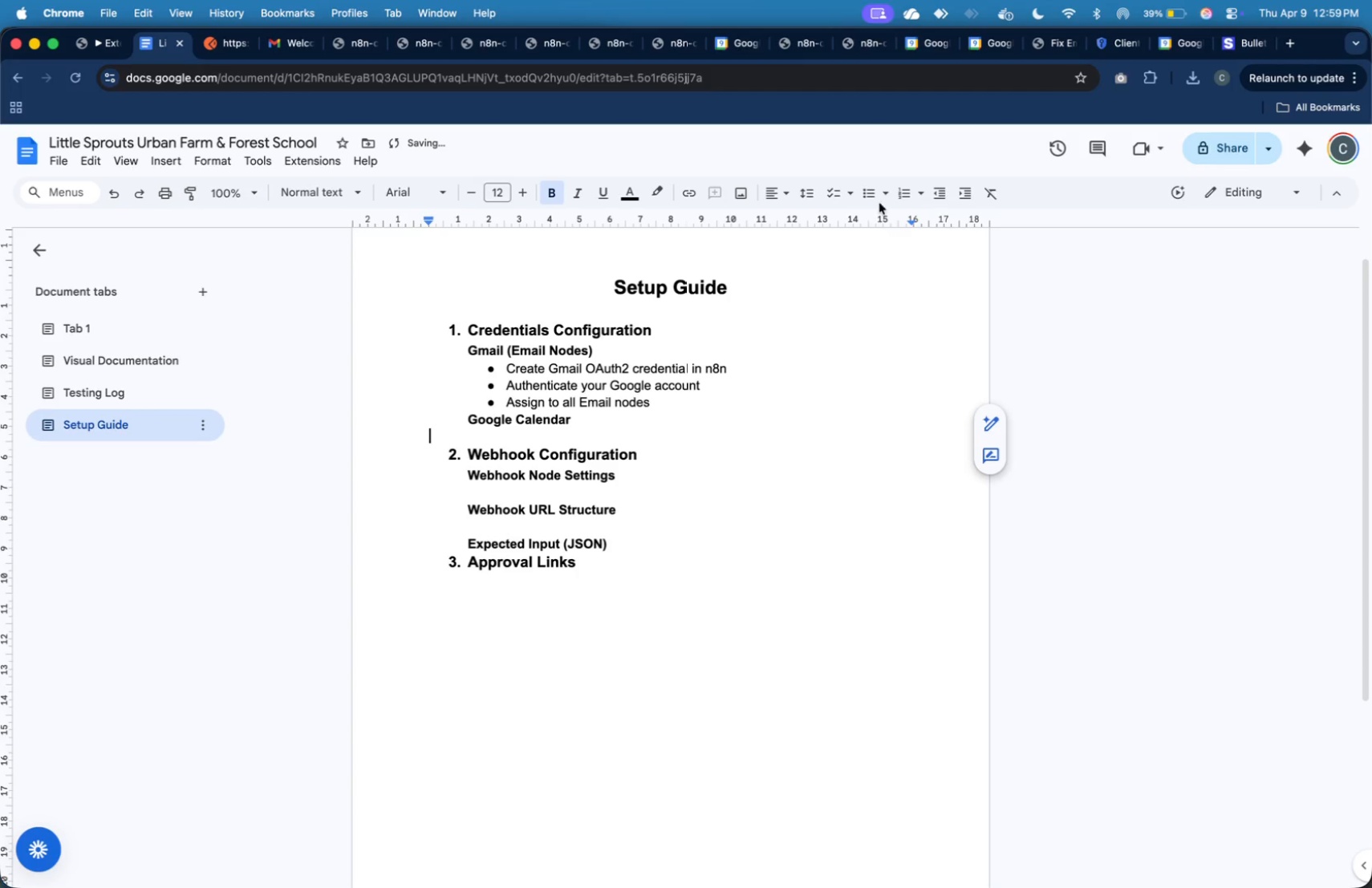 
mouse_move([887, 208])
 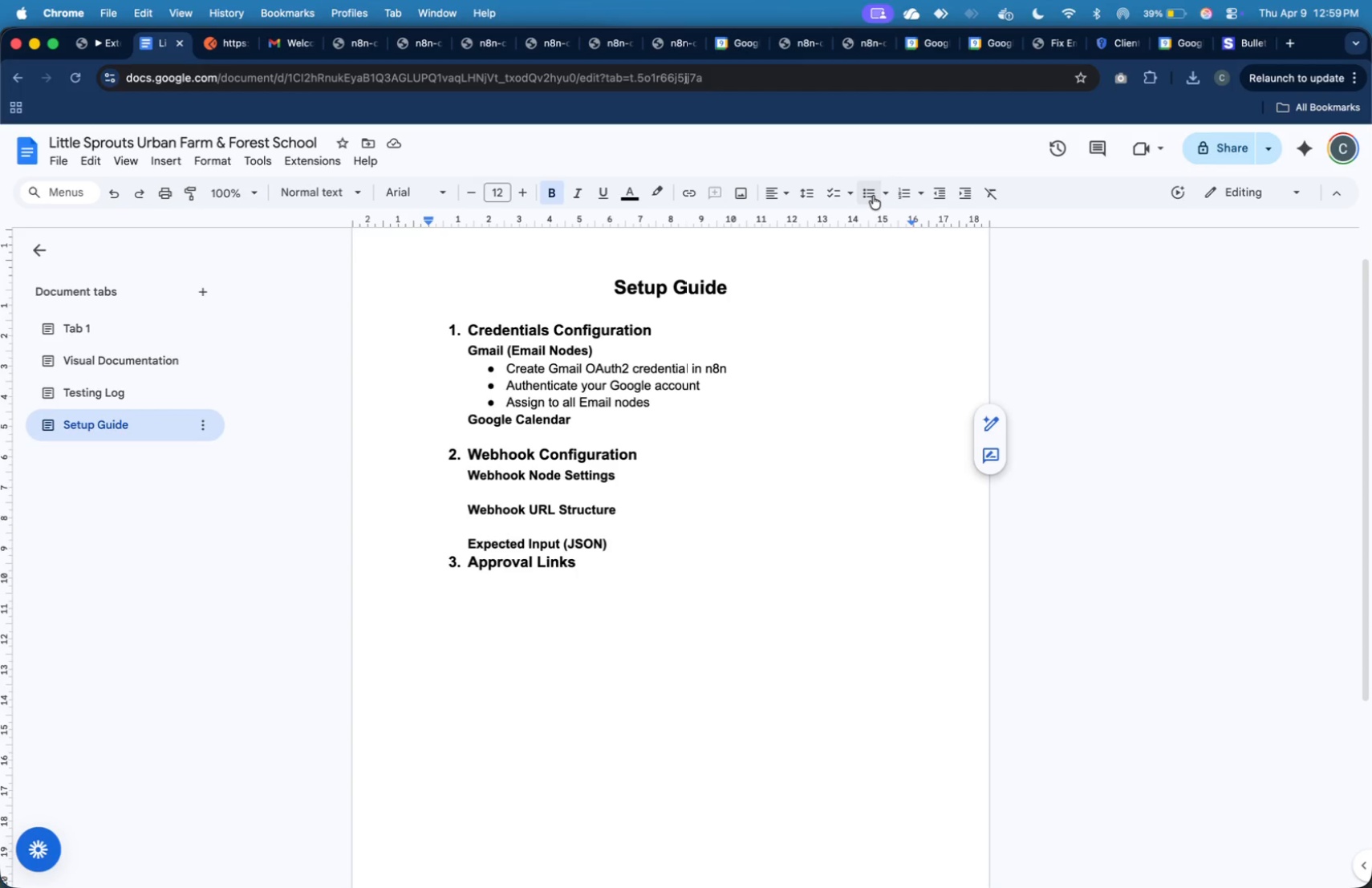 
left_click([873, 196])
 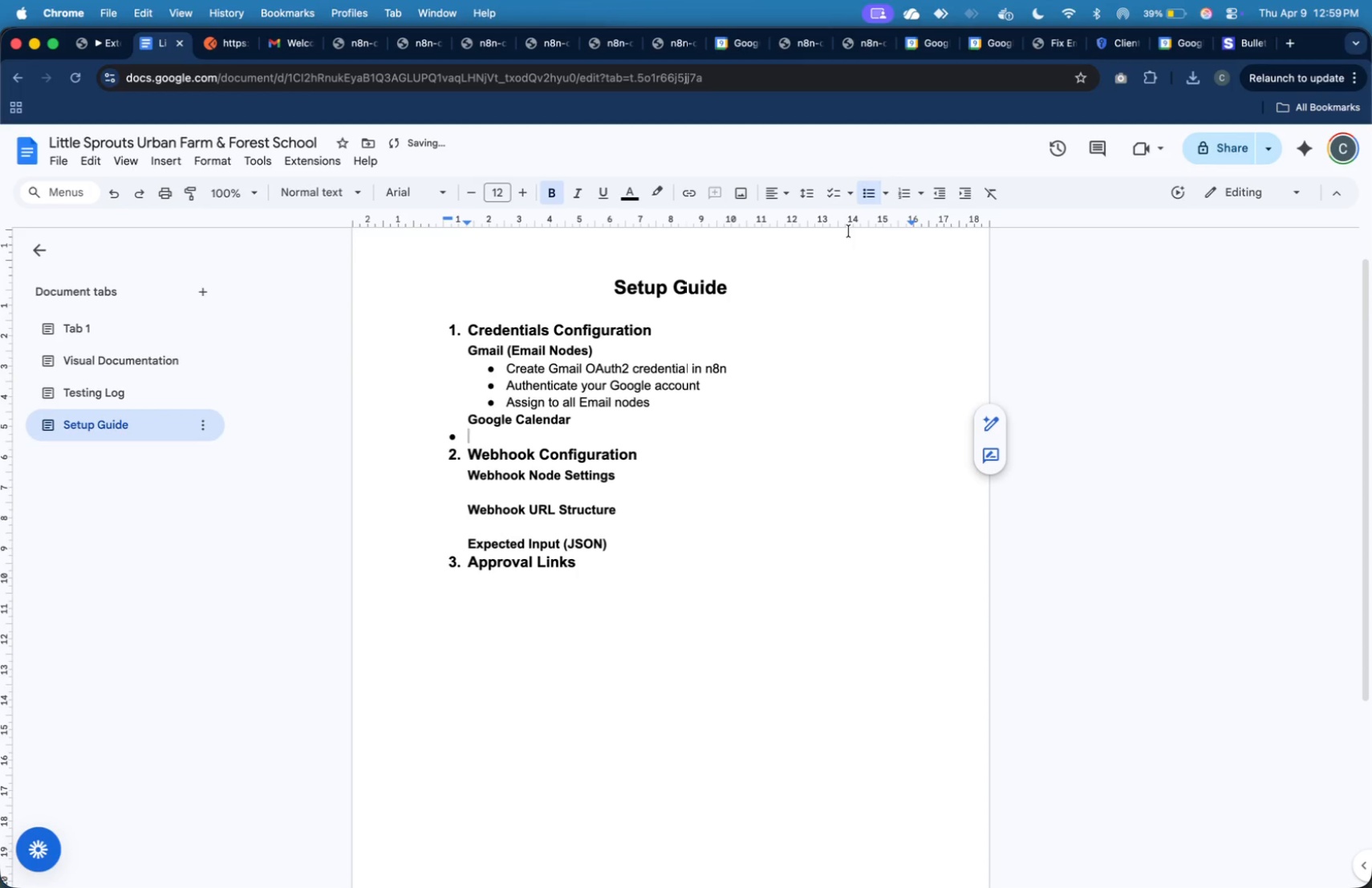 
key(Backspace)
 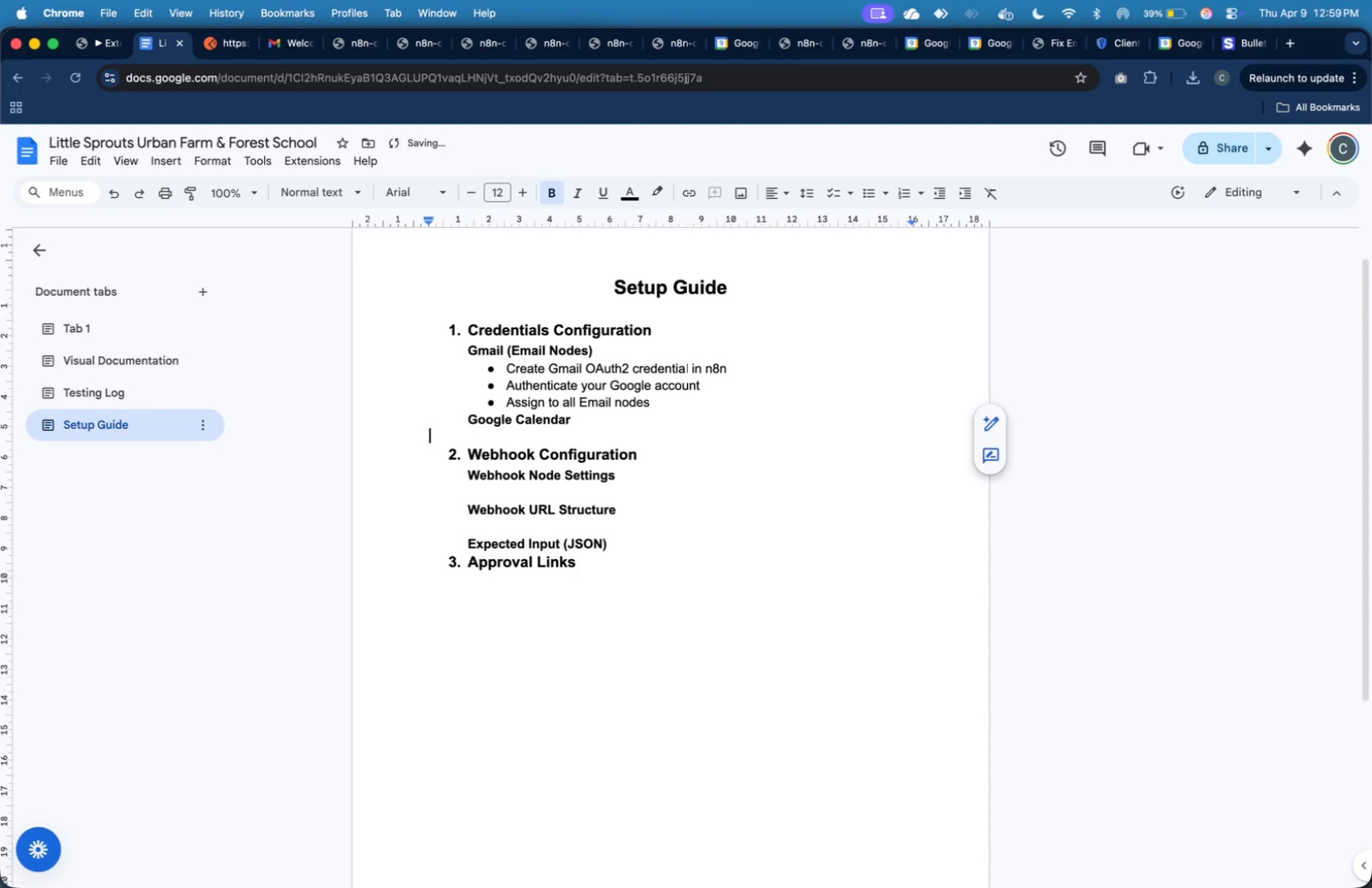 
key(Backspace)
 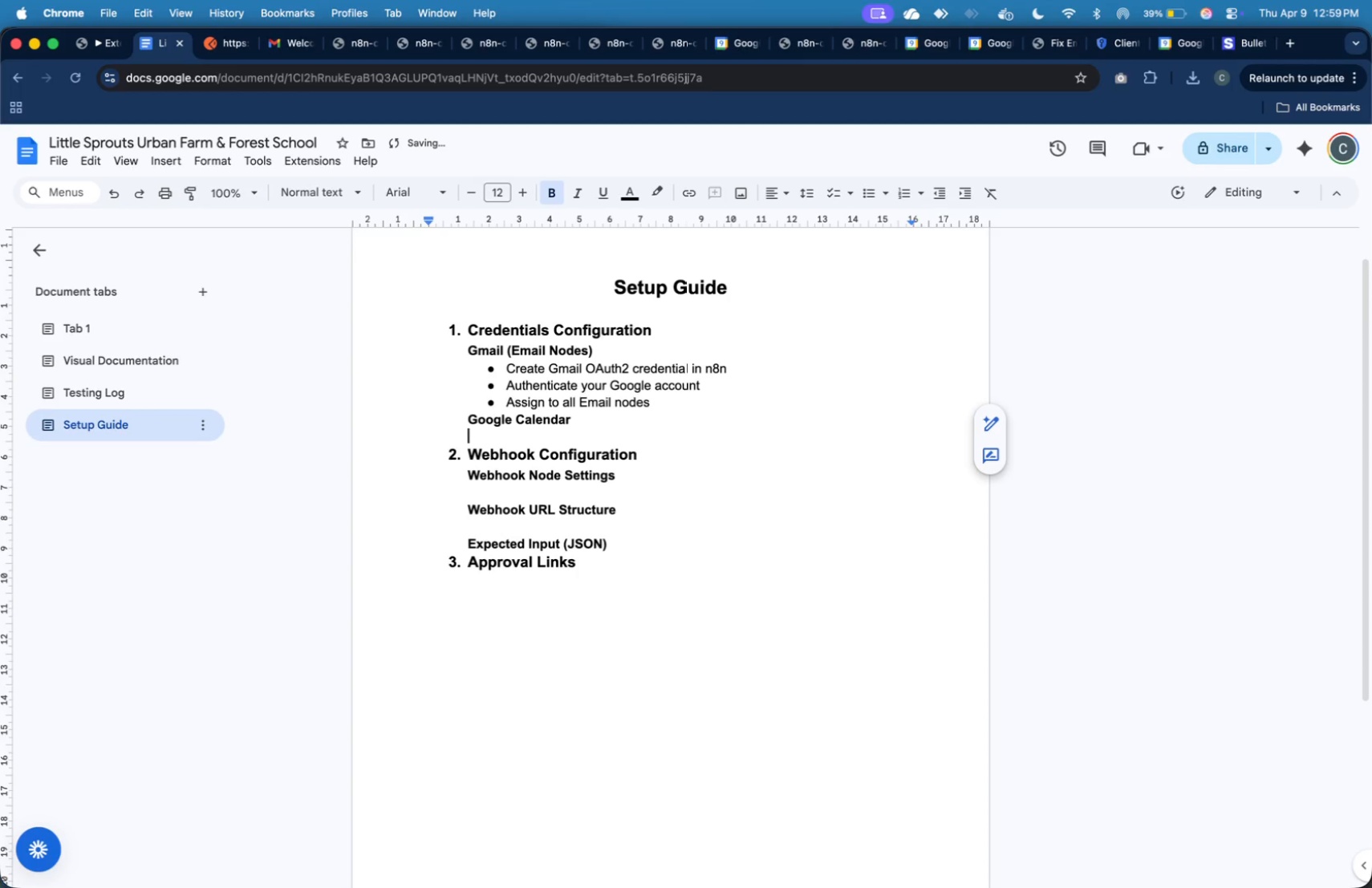 
key(Tab)
 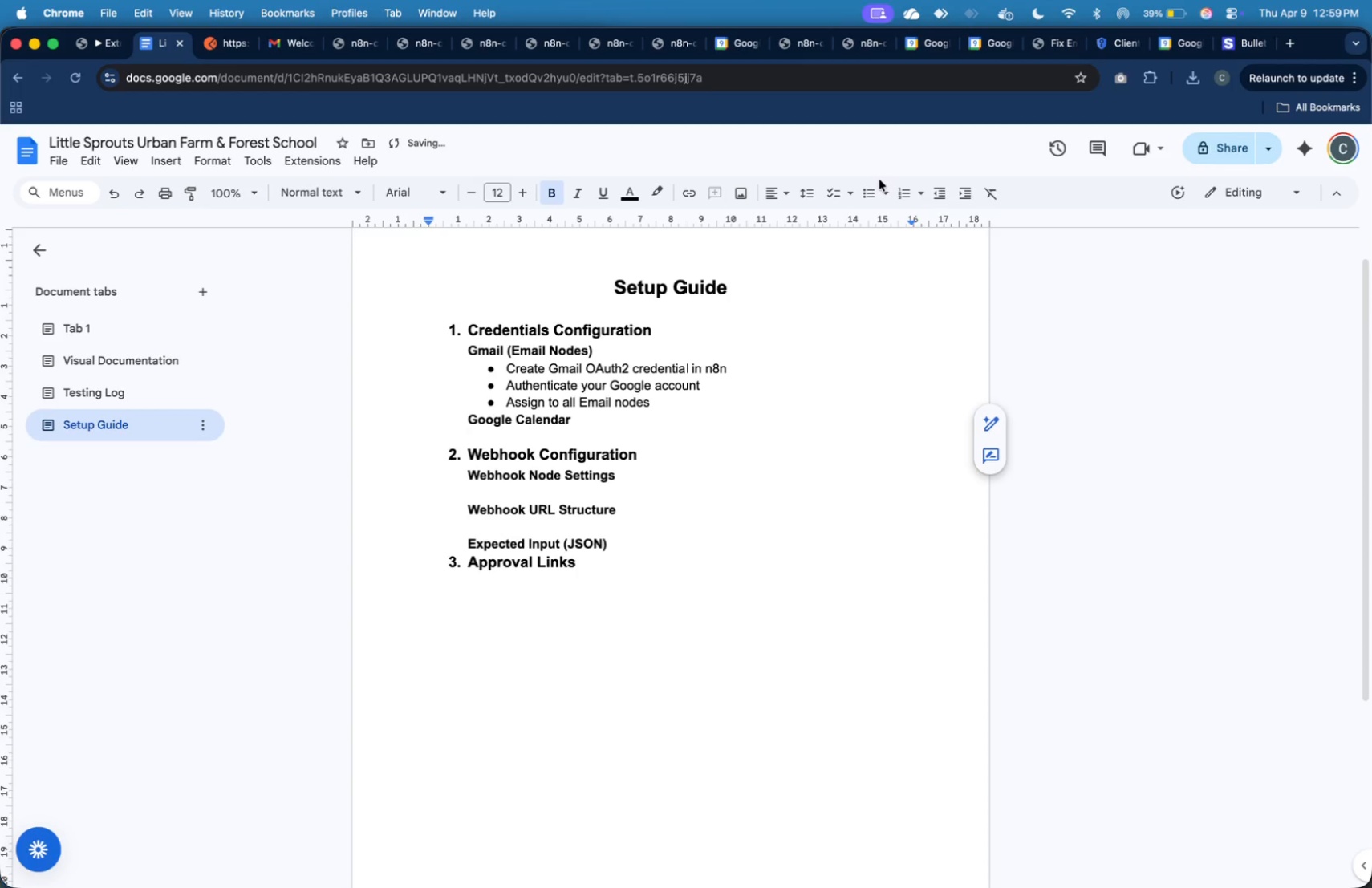 
left_click([876, 190])
 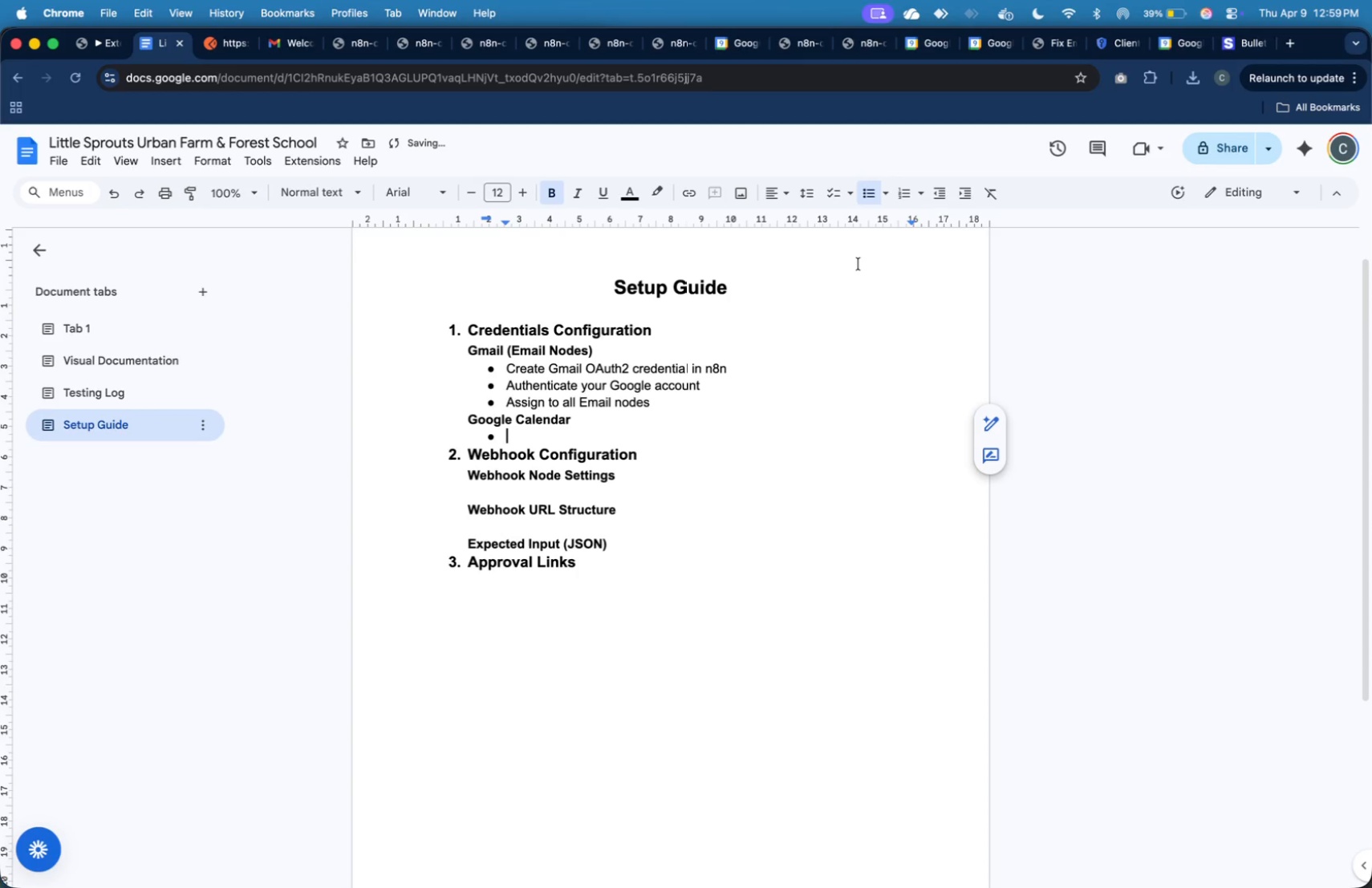 
type(Create)
key(Backspace)
key(Backspace)
key(Backspace)
key(Backspace)
key(Backspace)
key(Backspace)
 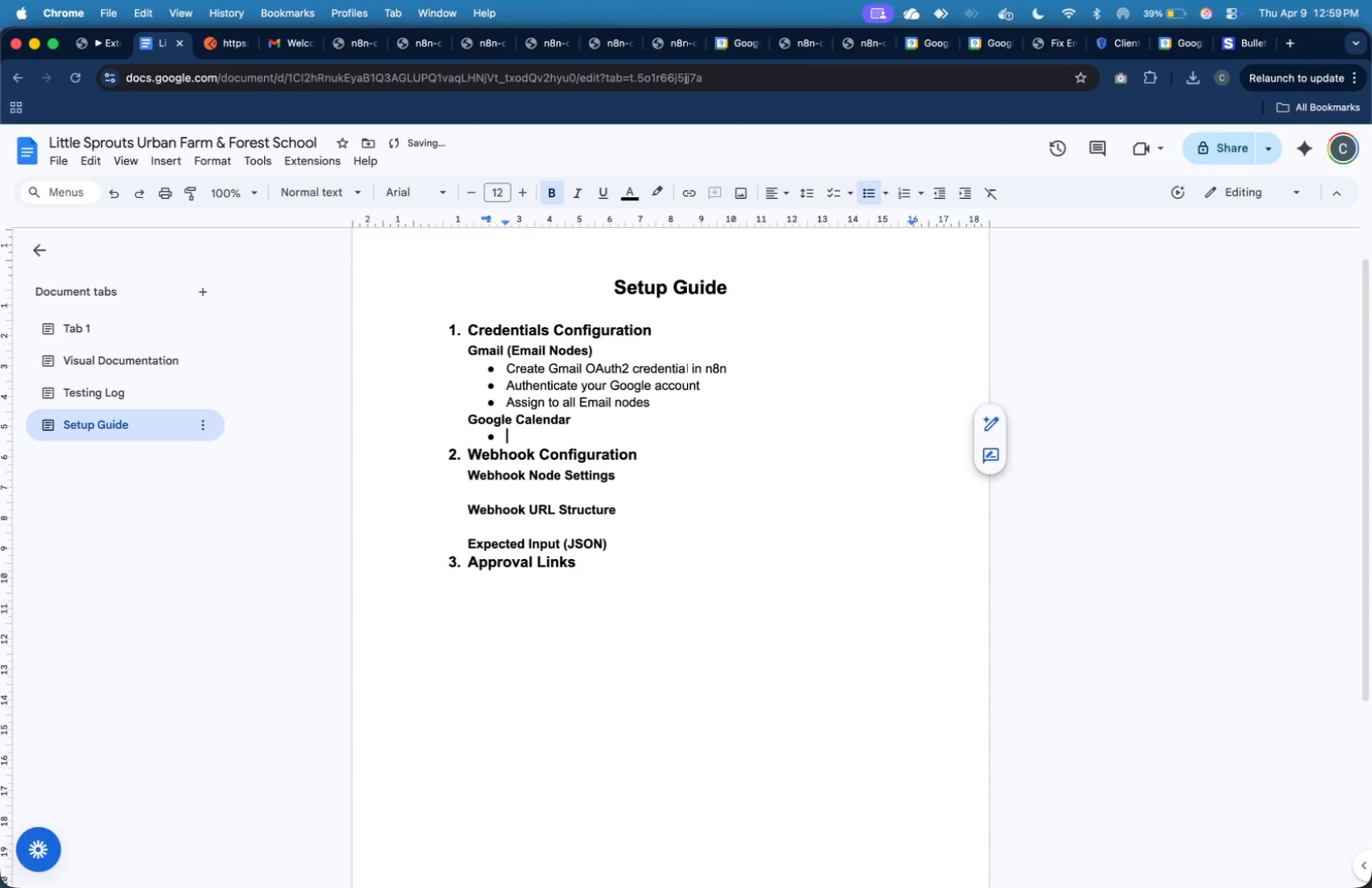 
key(Meta+B)
 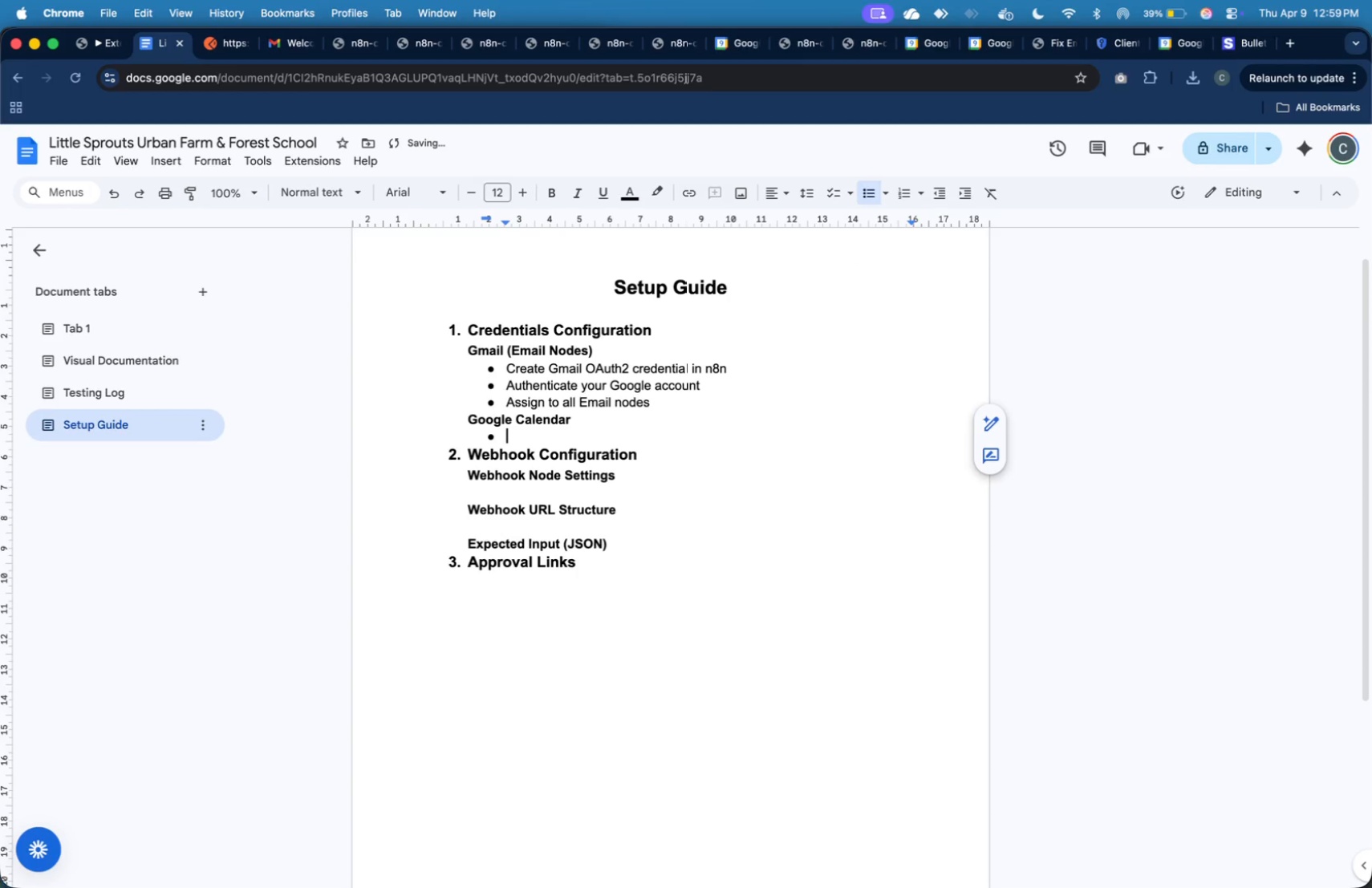 
type(Create  a)
key(Backspace)
key(Backspace)
type(a calendar r)
key(Backspace)
type(())
 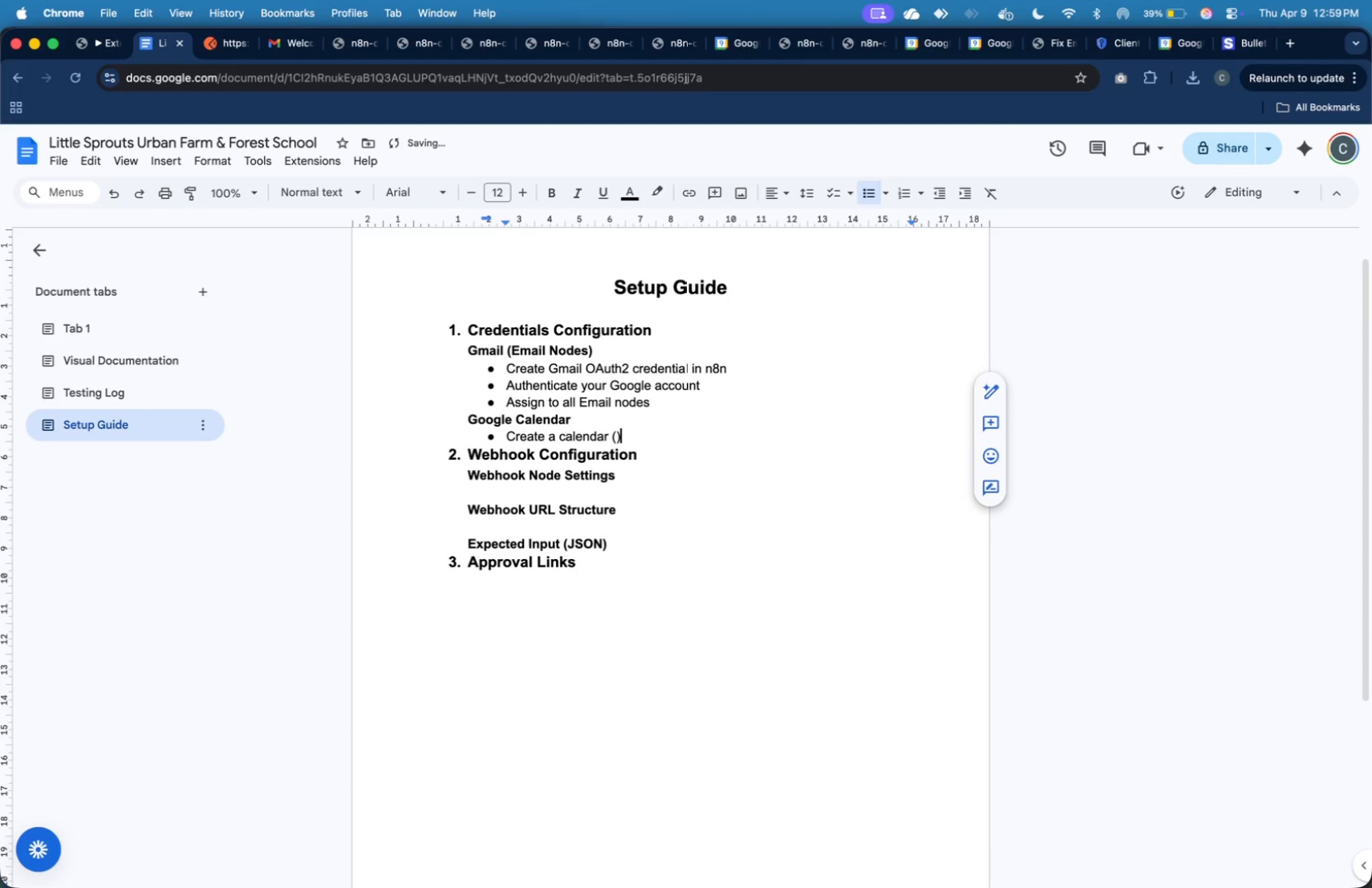 
key(ArrowLeft)
 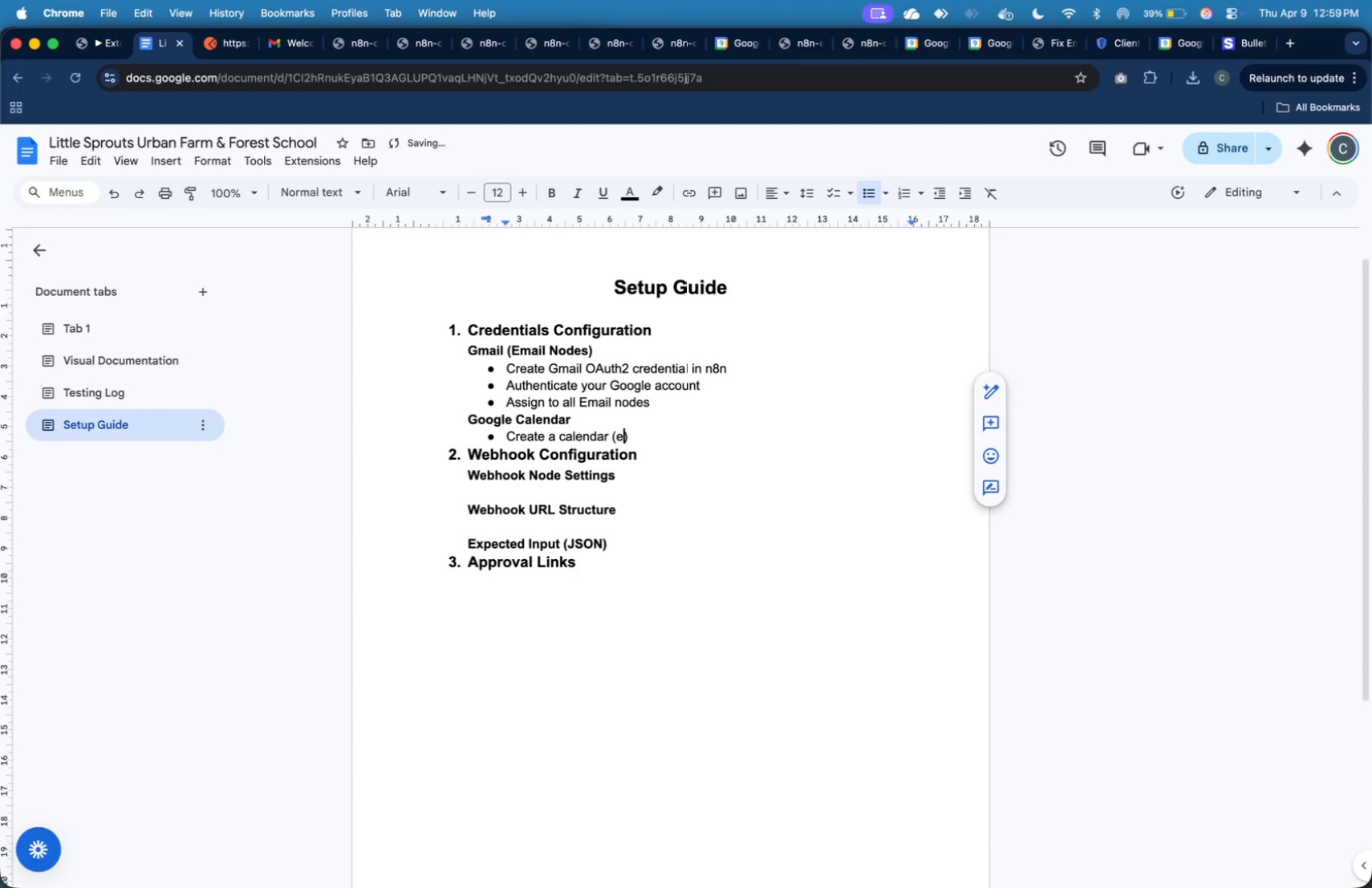 
type(e.g. )
key(Backspace)
type(, Little Spor)
key(Backspace)
key(Backspace)
type(rour)
key(Backspace)
type(ts)
 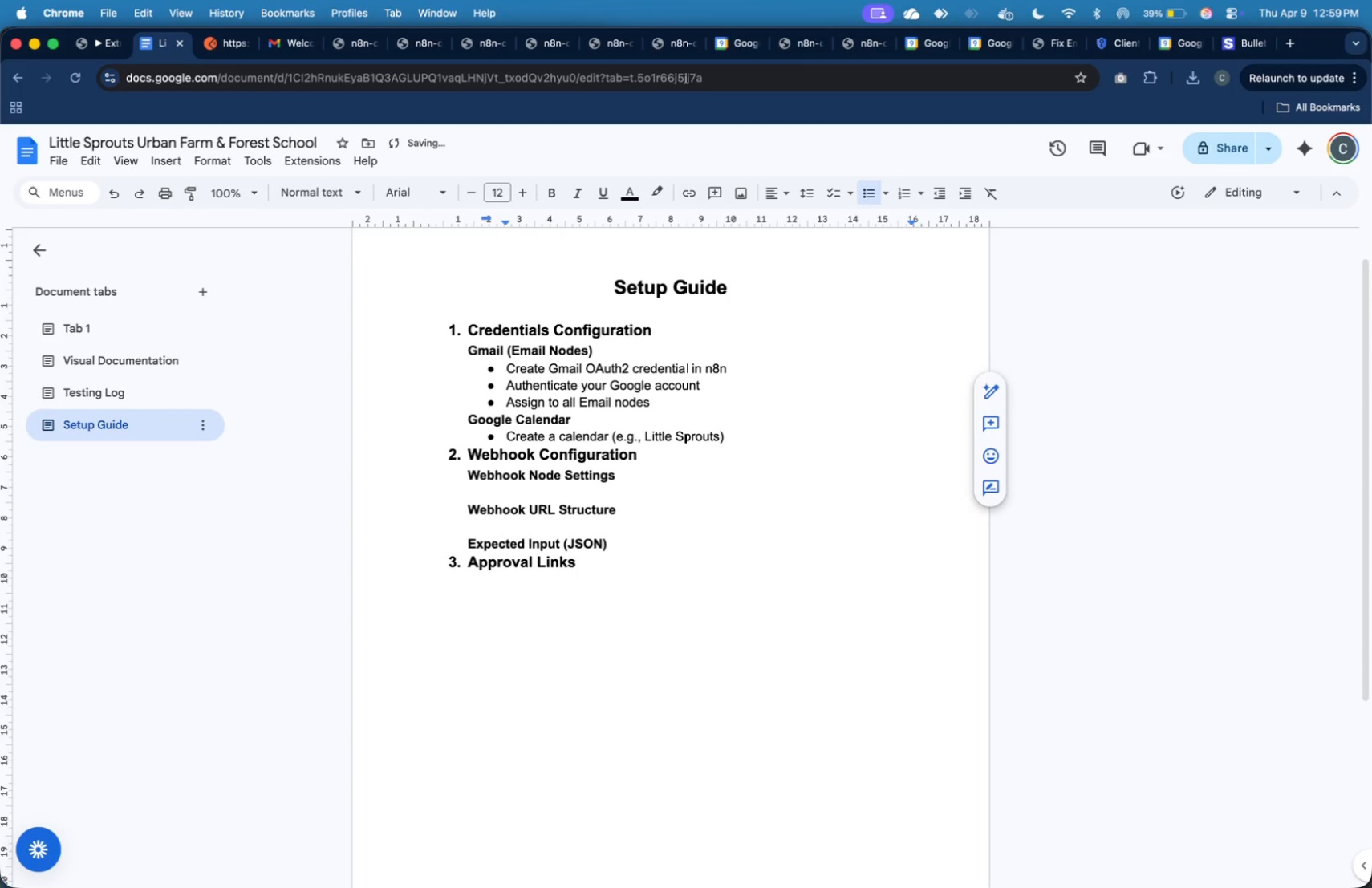 
left_click([1156, 47])
 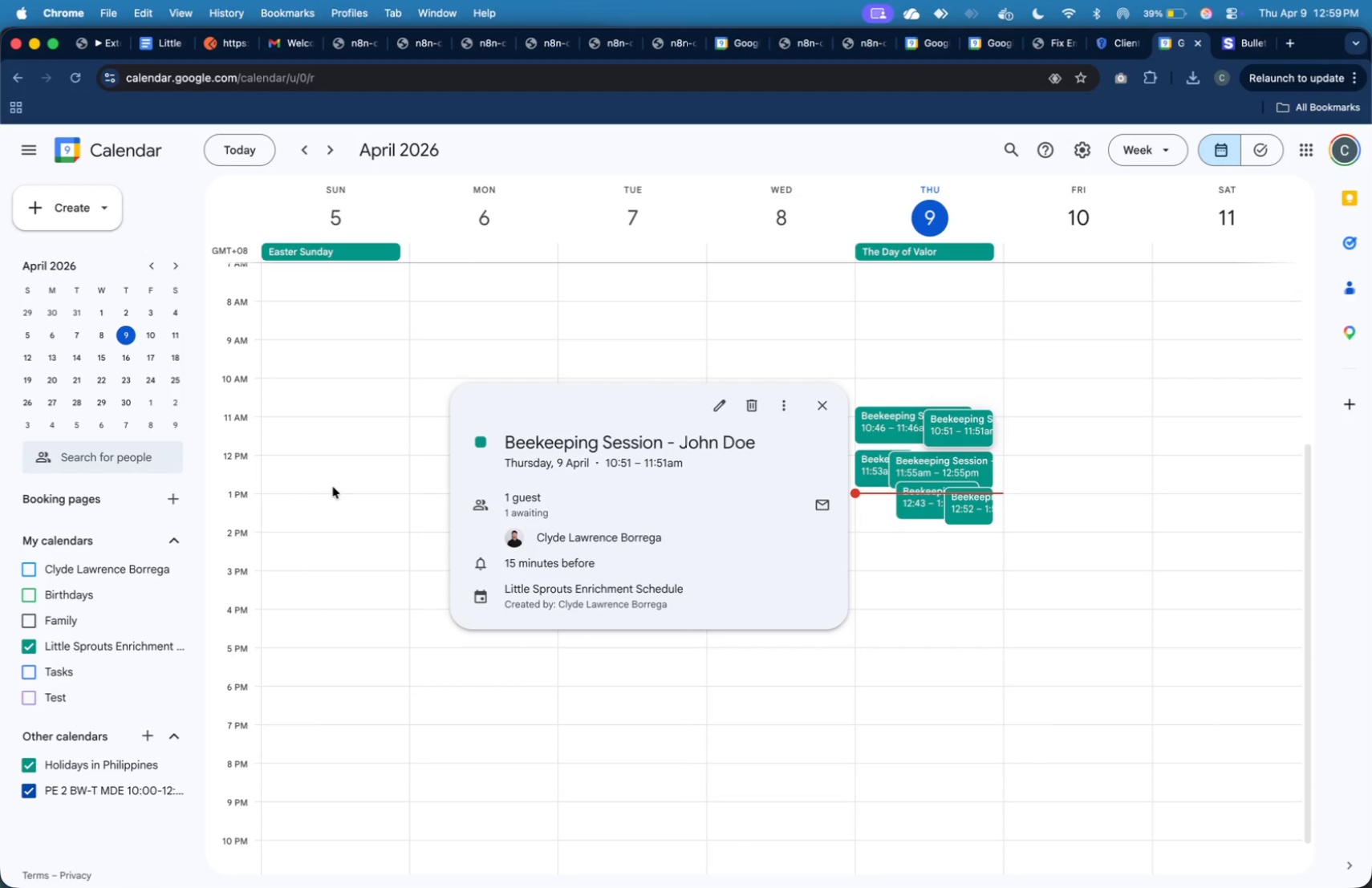 
wait(6.9)
 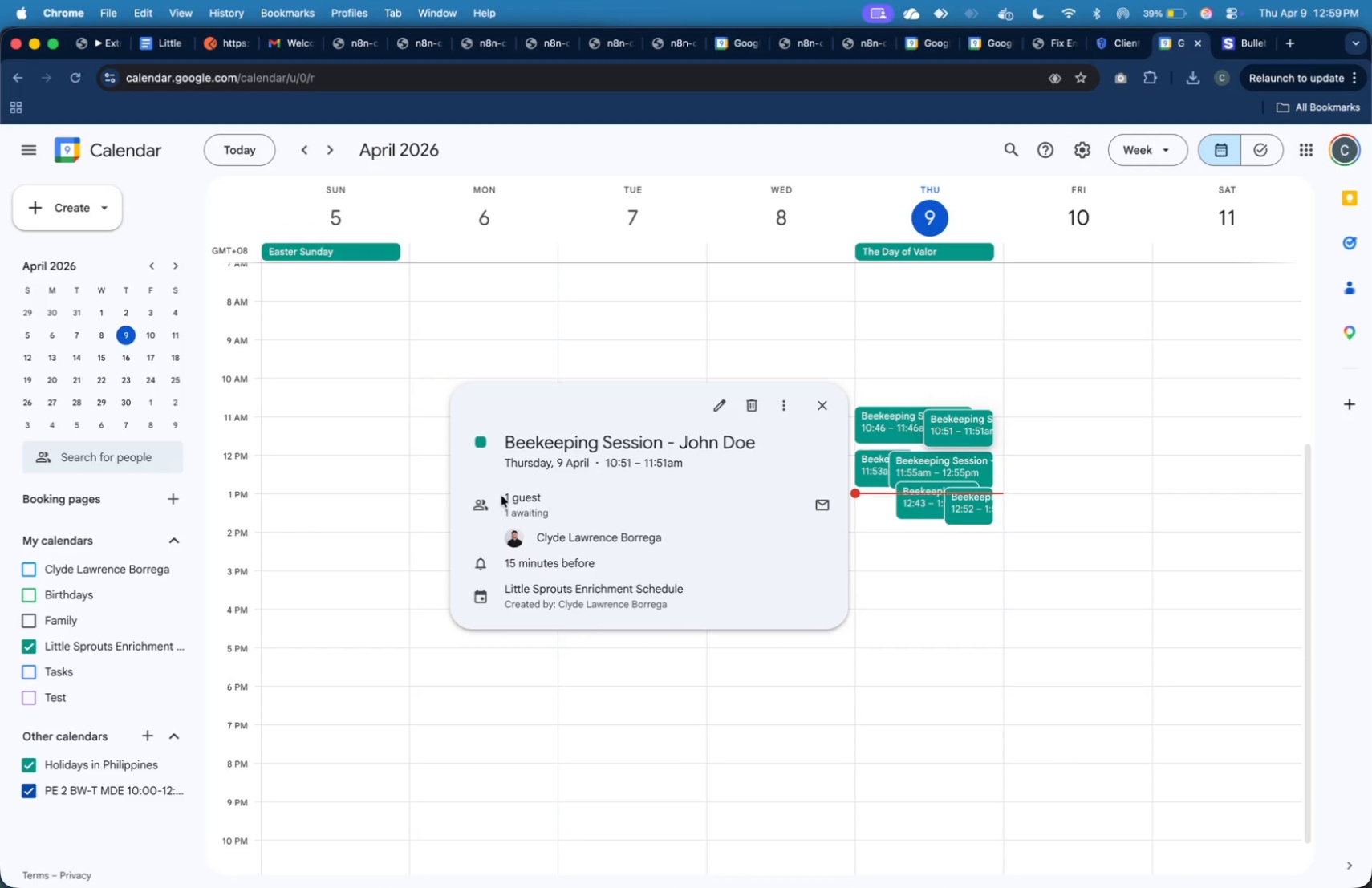 
left_click([147, 47])
 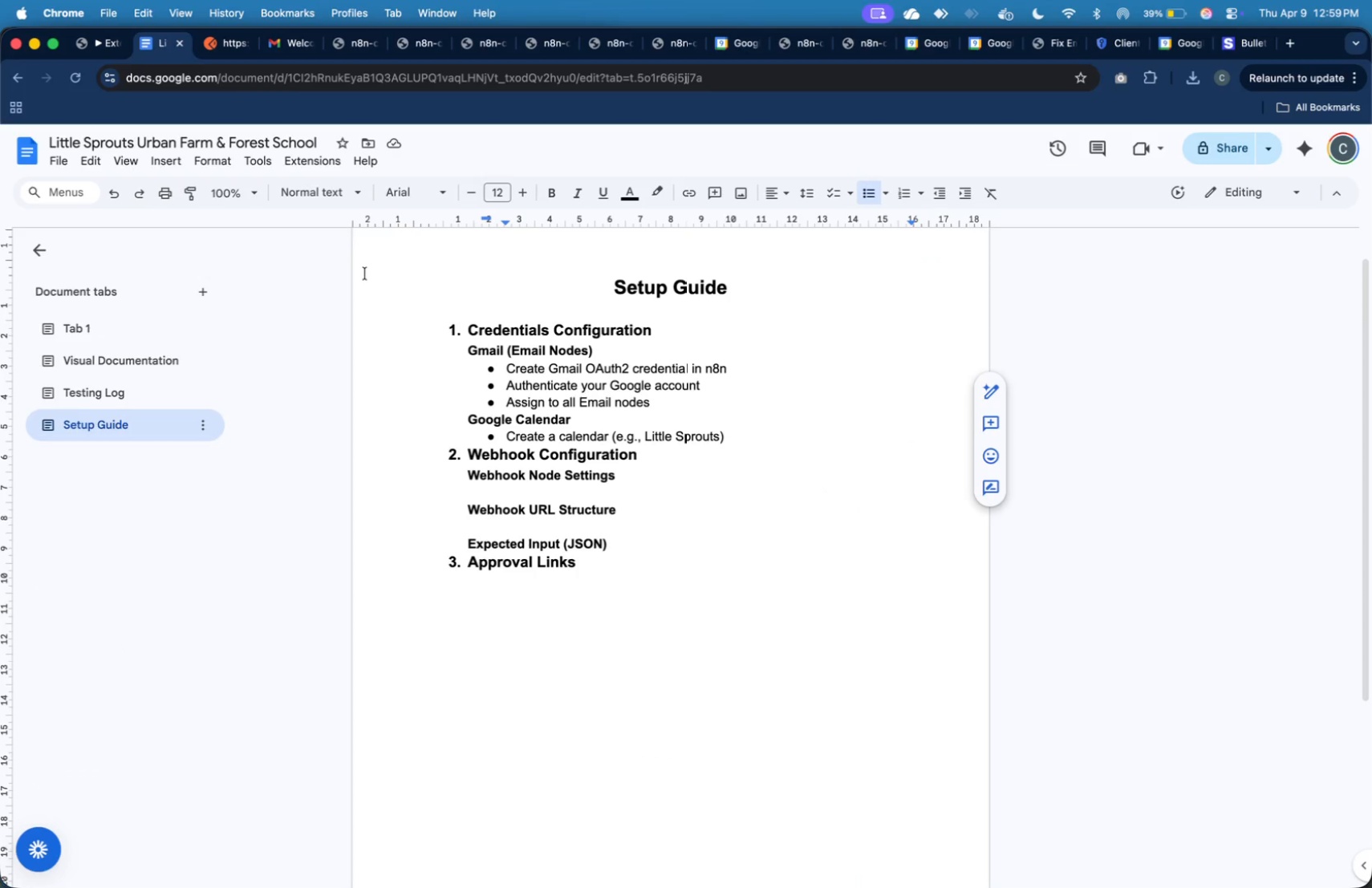 
type( Enrichment Schedue)
key(Backspace)
type(le)
 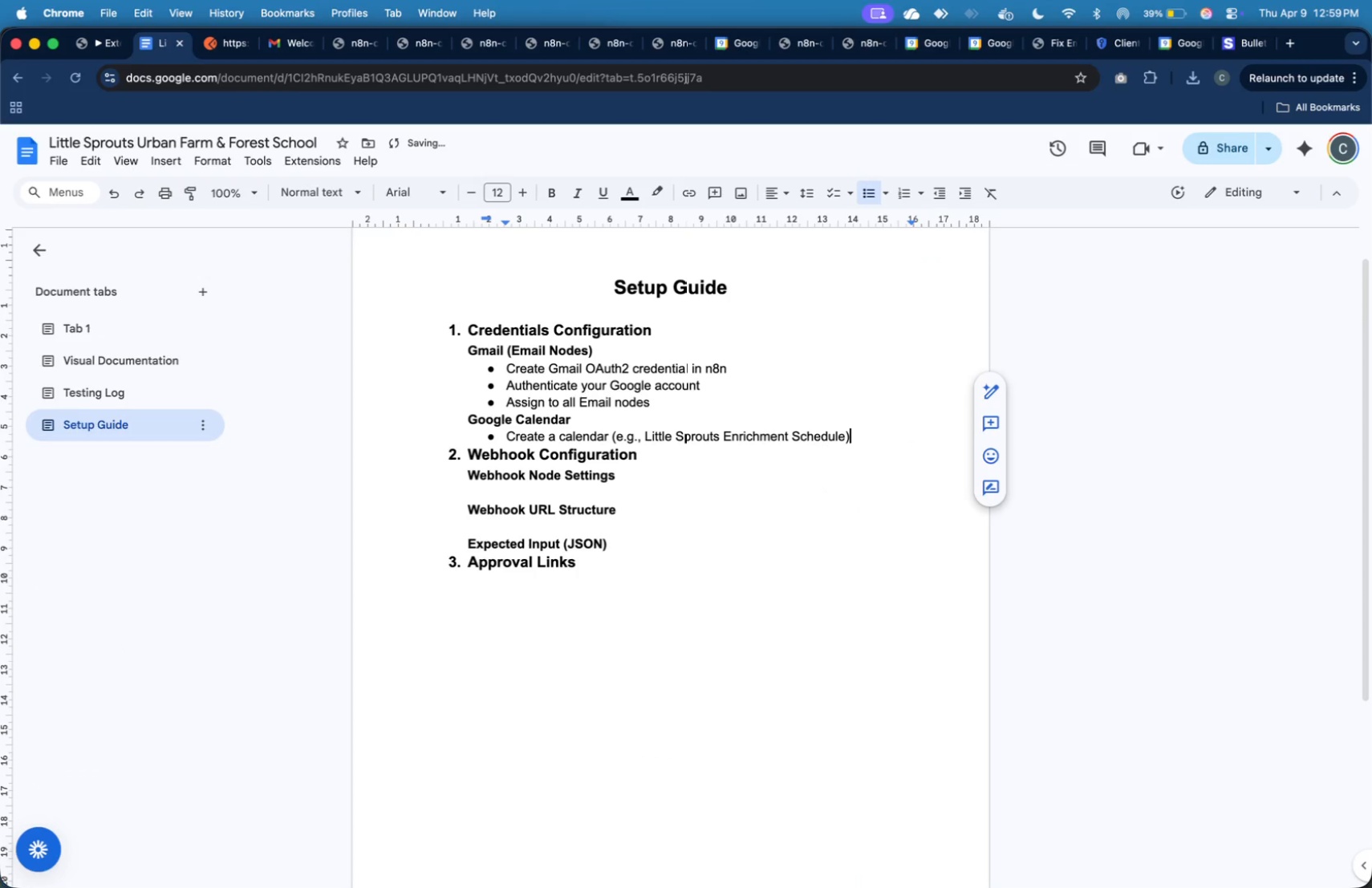 
 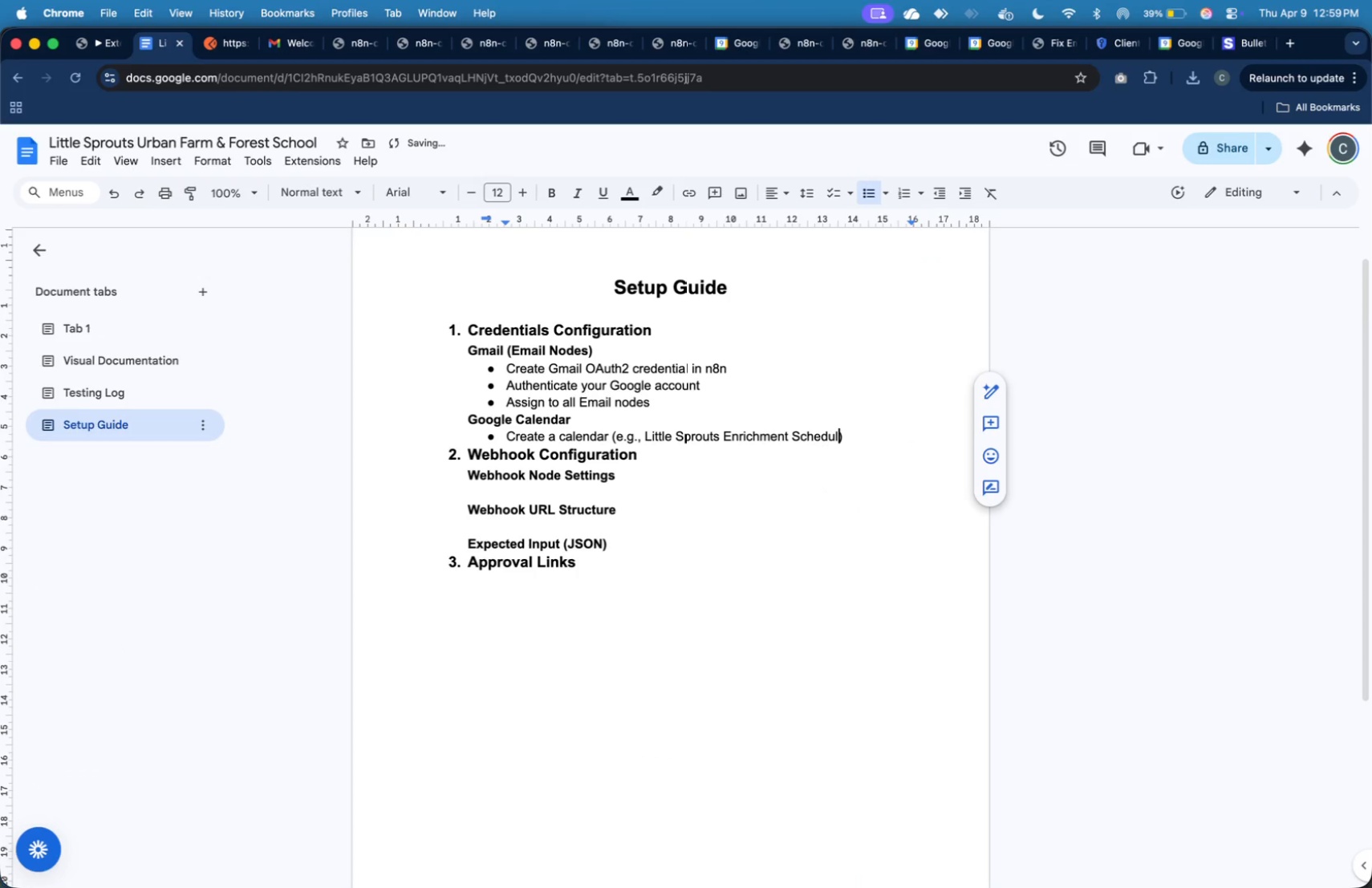 
key(ArrowRight)
 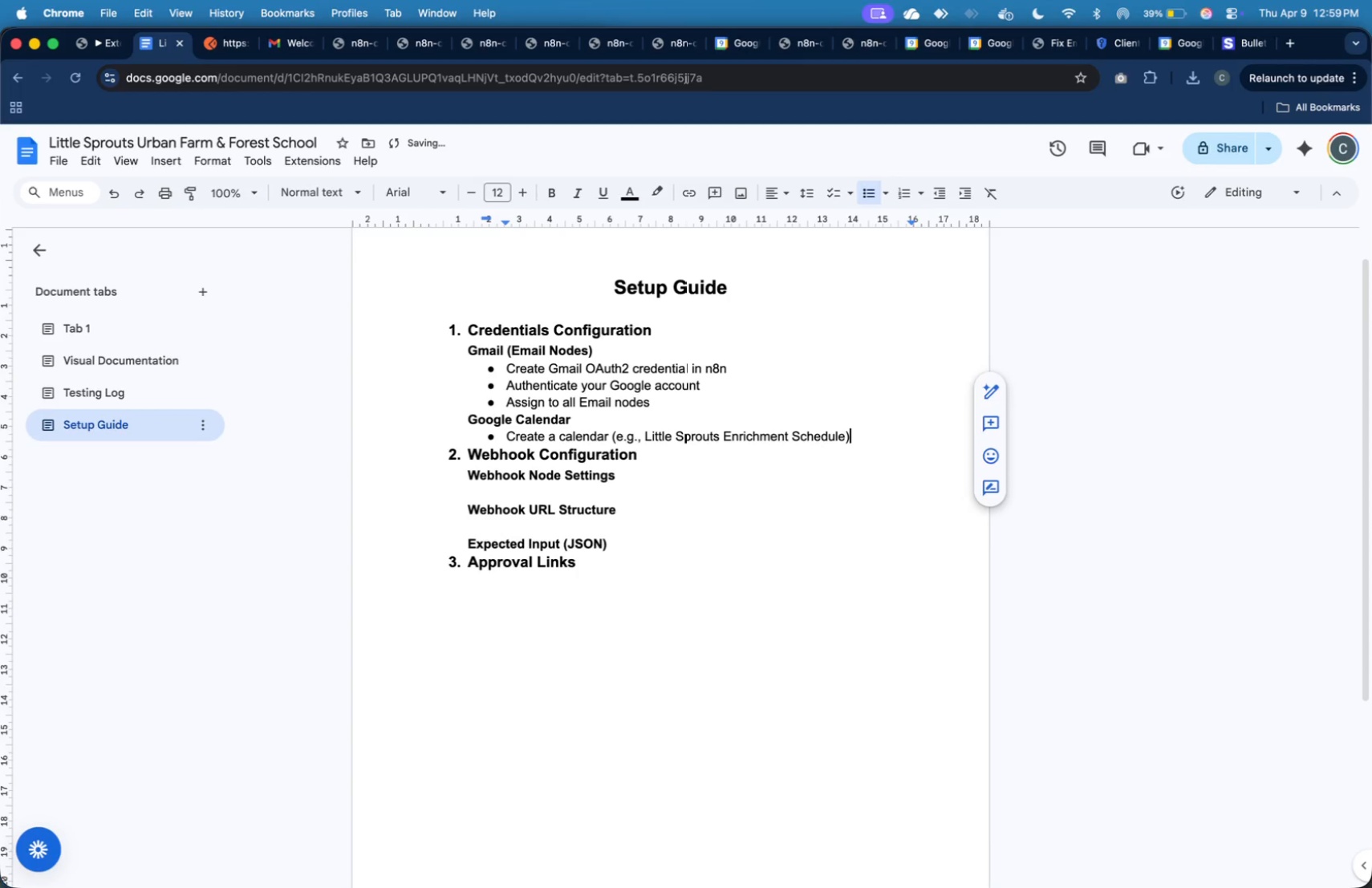 
key(Enter)
 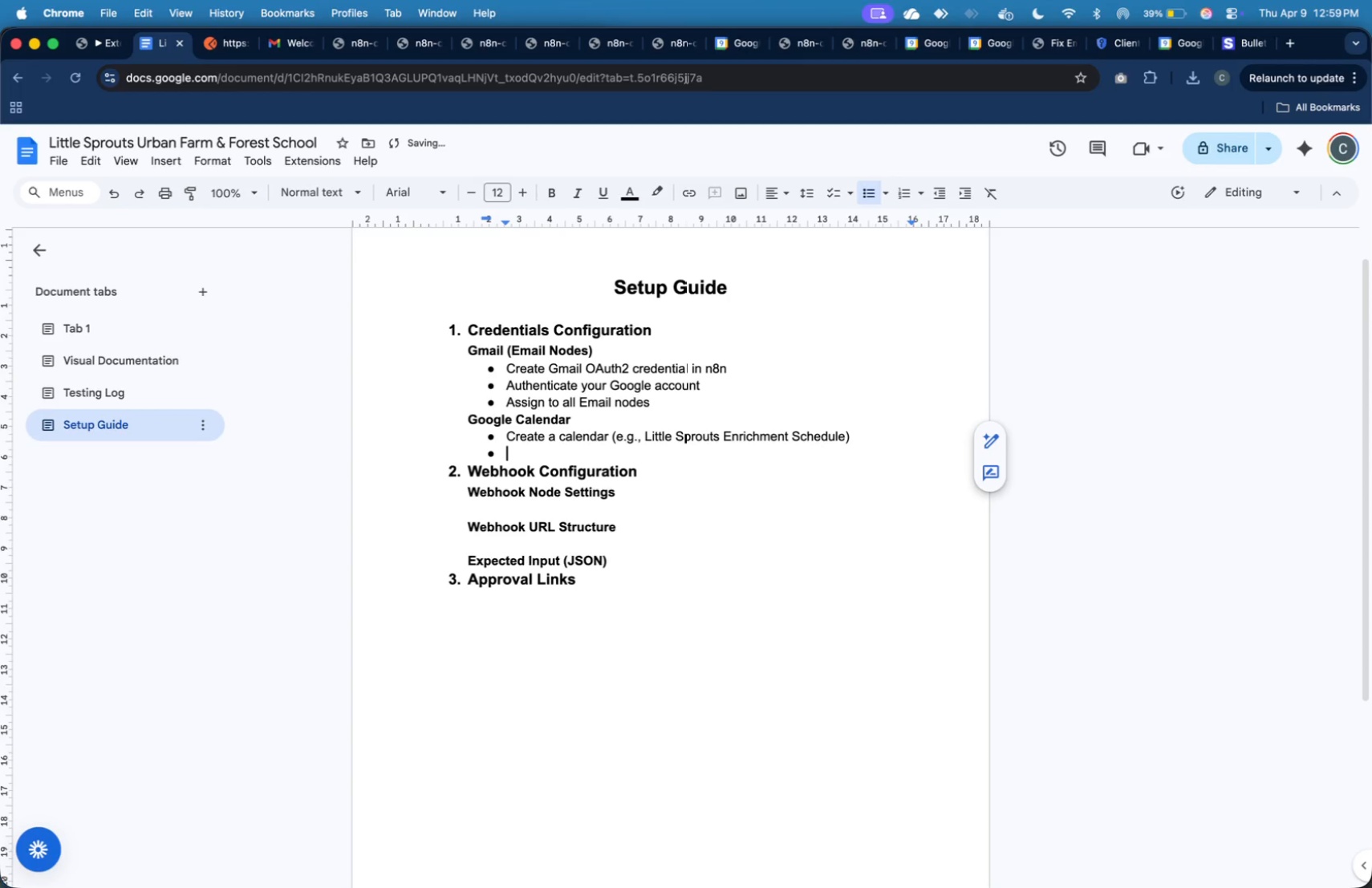 
type(Create a )
key(Backspace)
key(Backspace)
type(Google Calendar OAuth )
key(Backspace)
type(2 credential in n8n)
 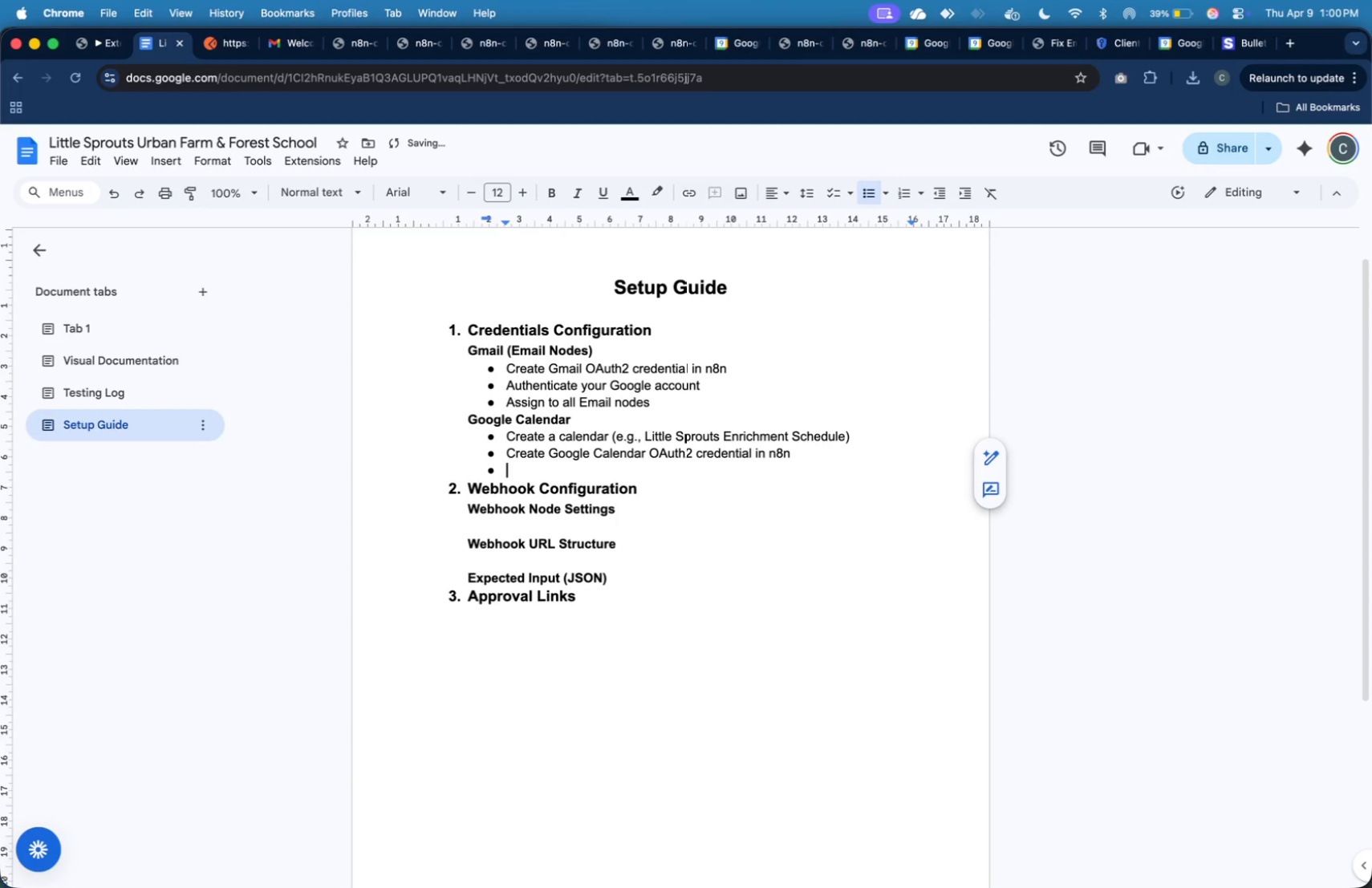 
 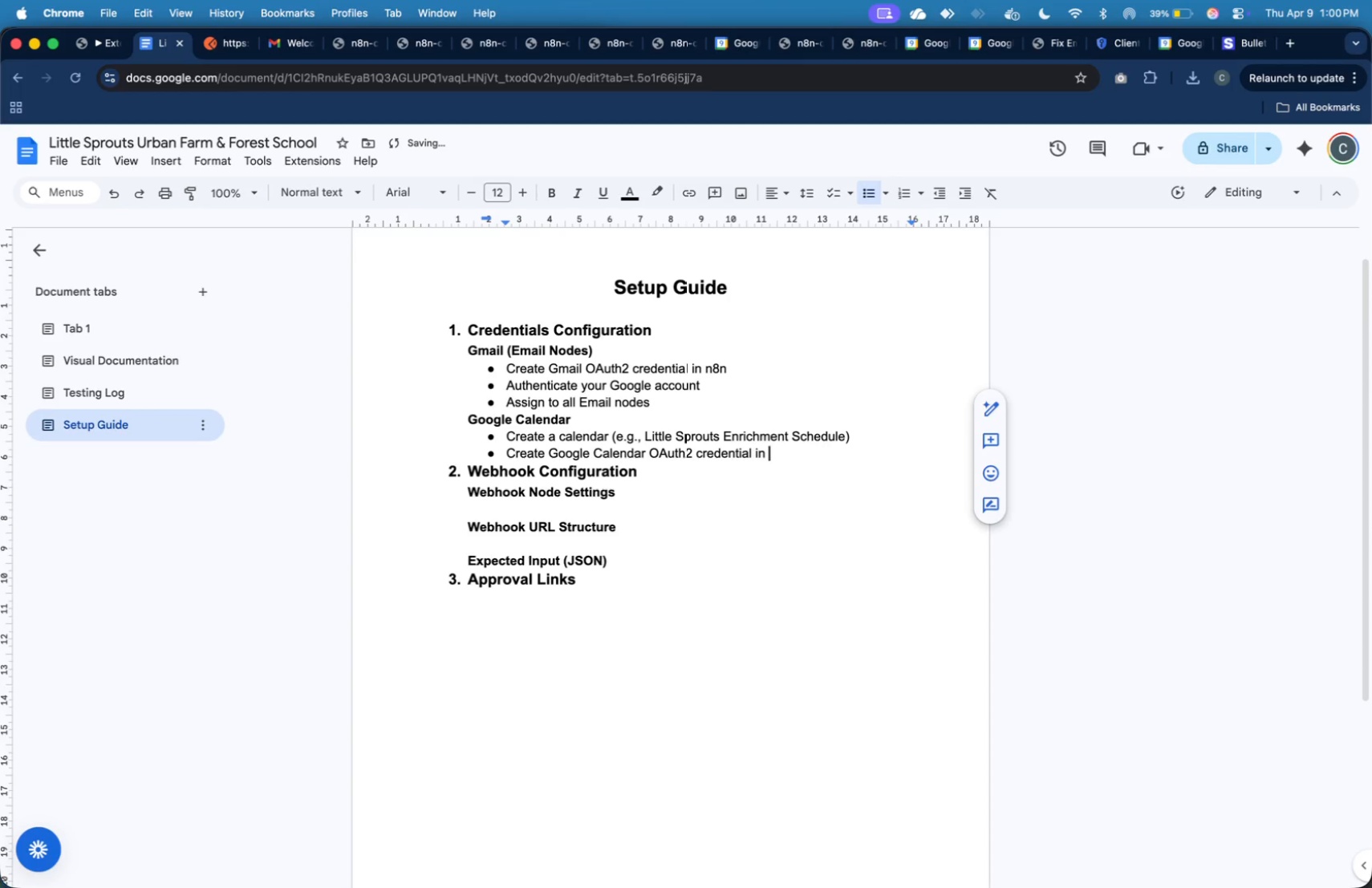 
key(Enter)
 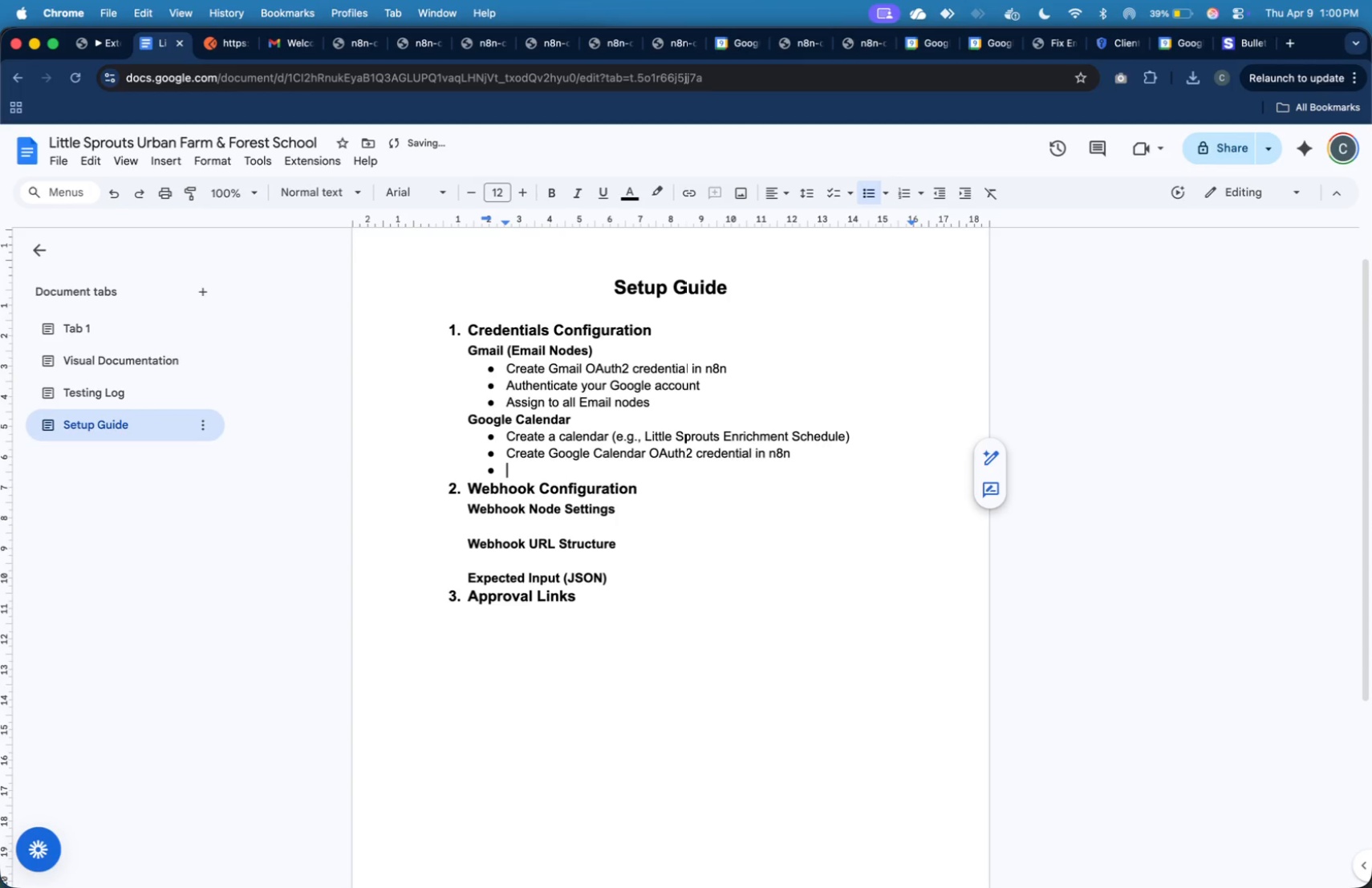 
type(Select this calendar in the "")
 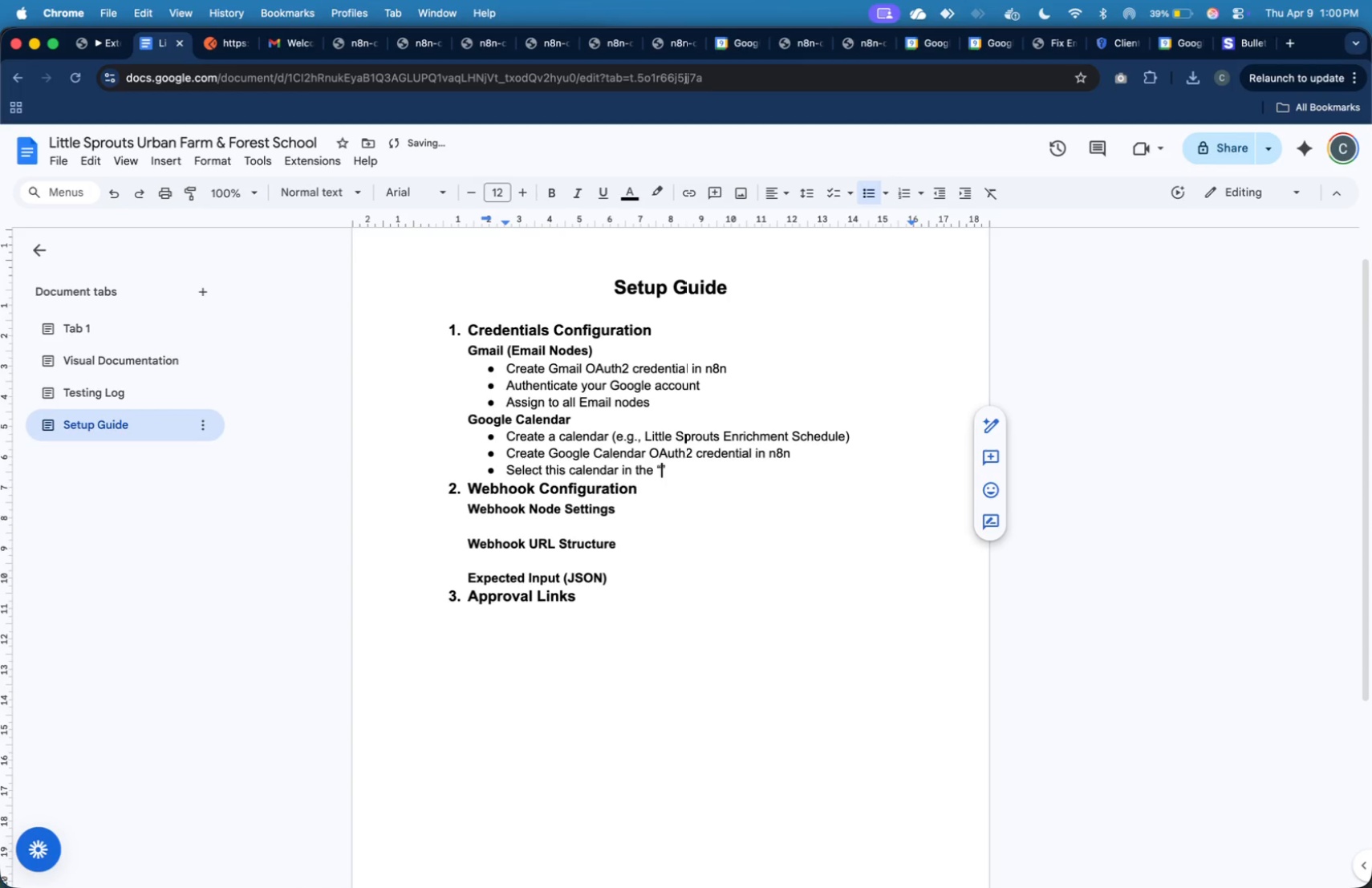 
 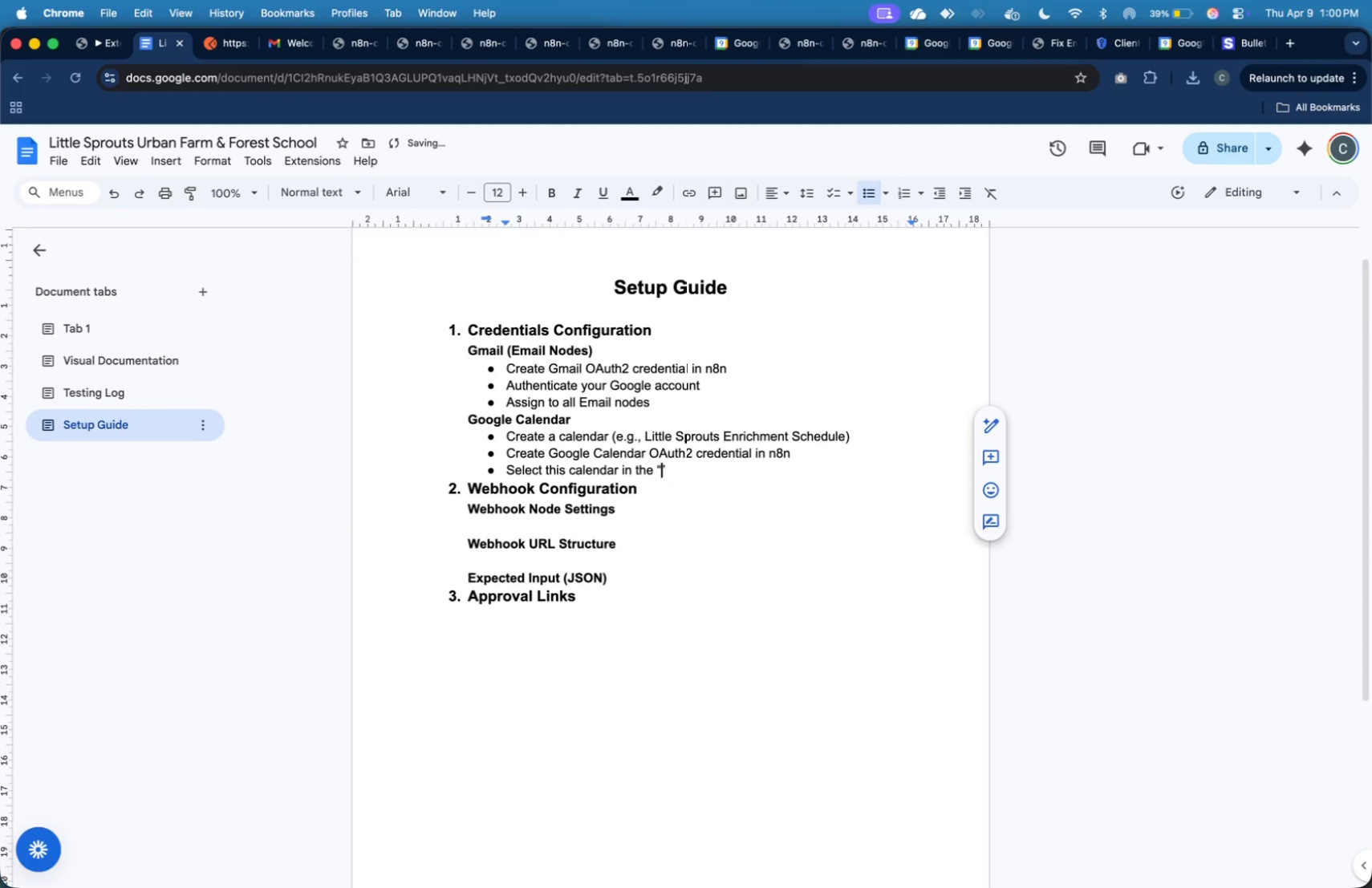 
key(ArrowLeft)
 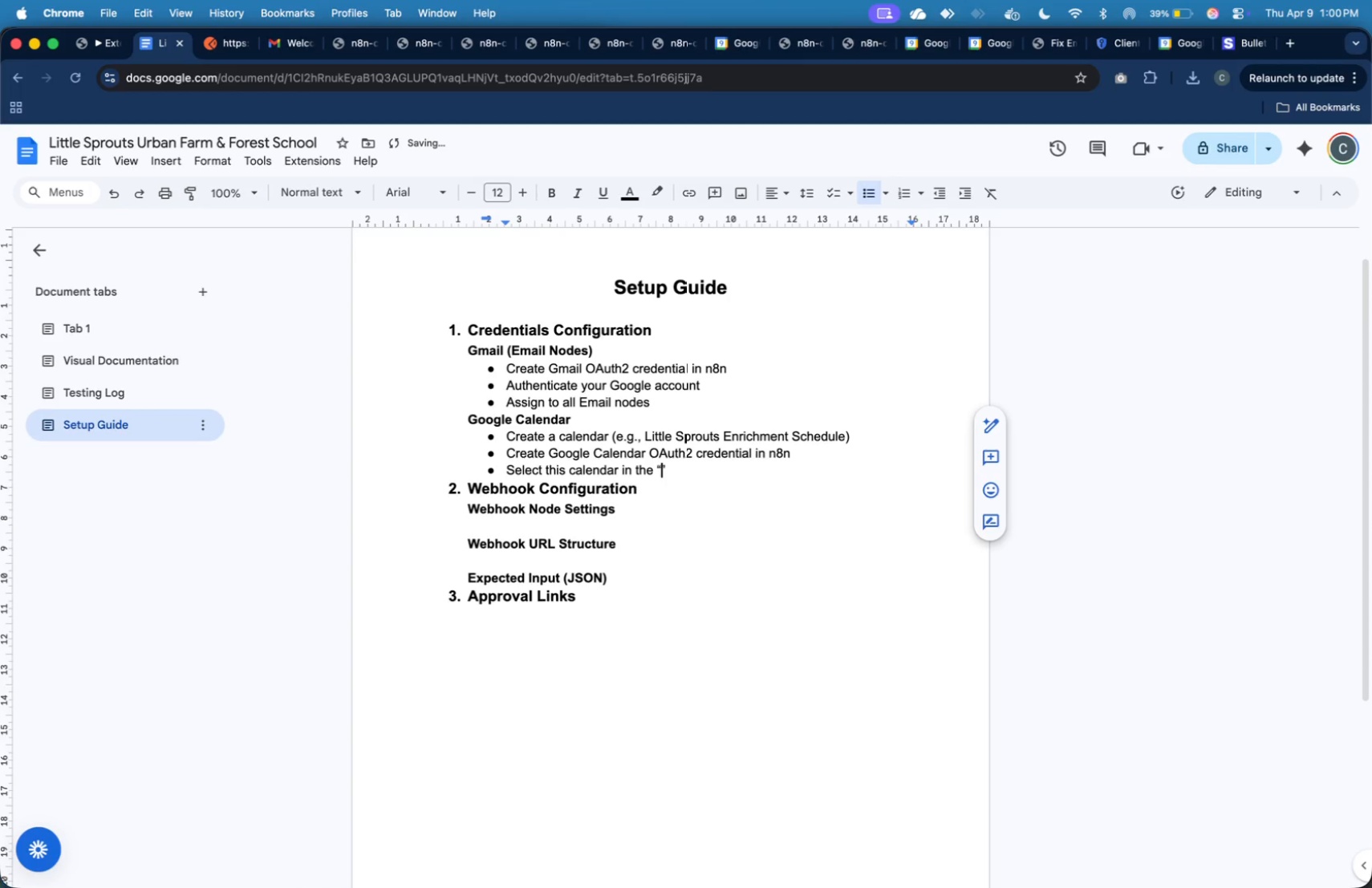 
type(Create Event)
 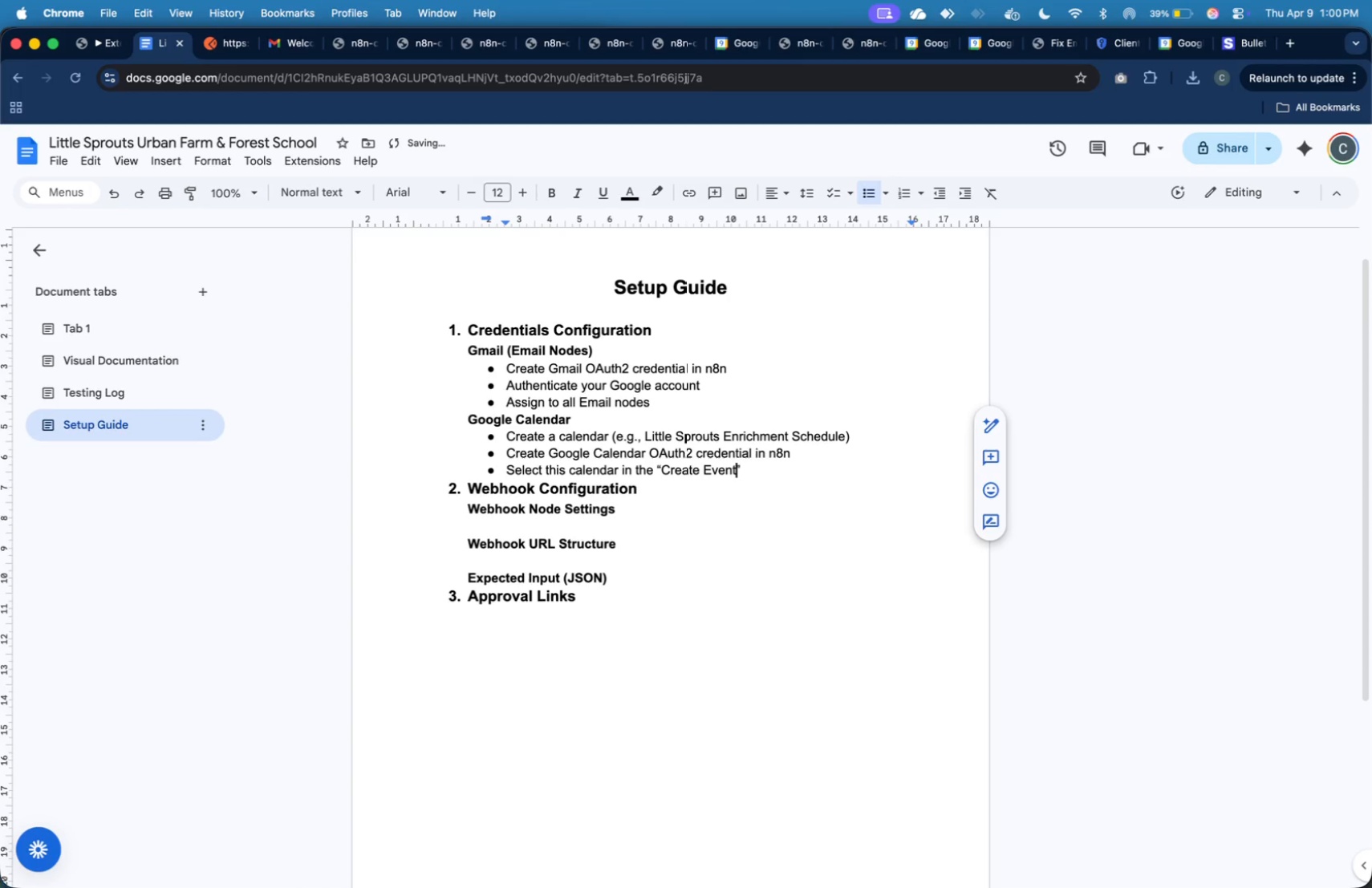 
key(ArrowRight)
 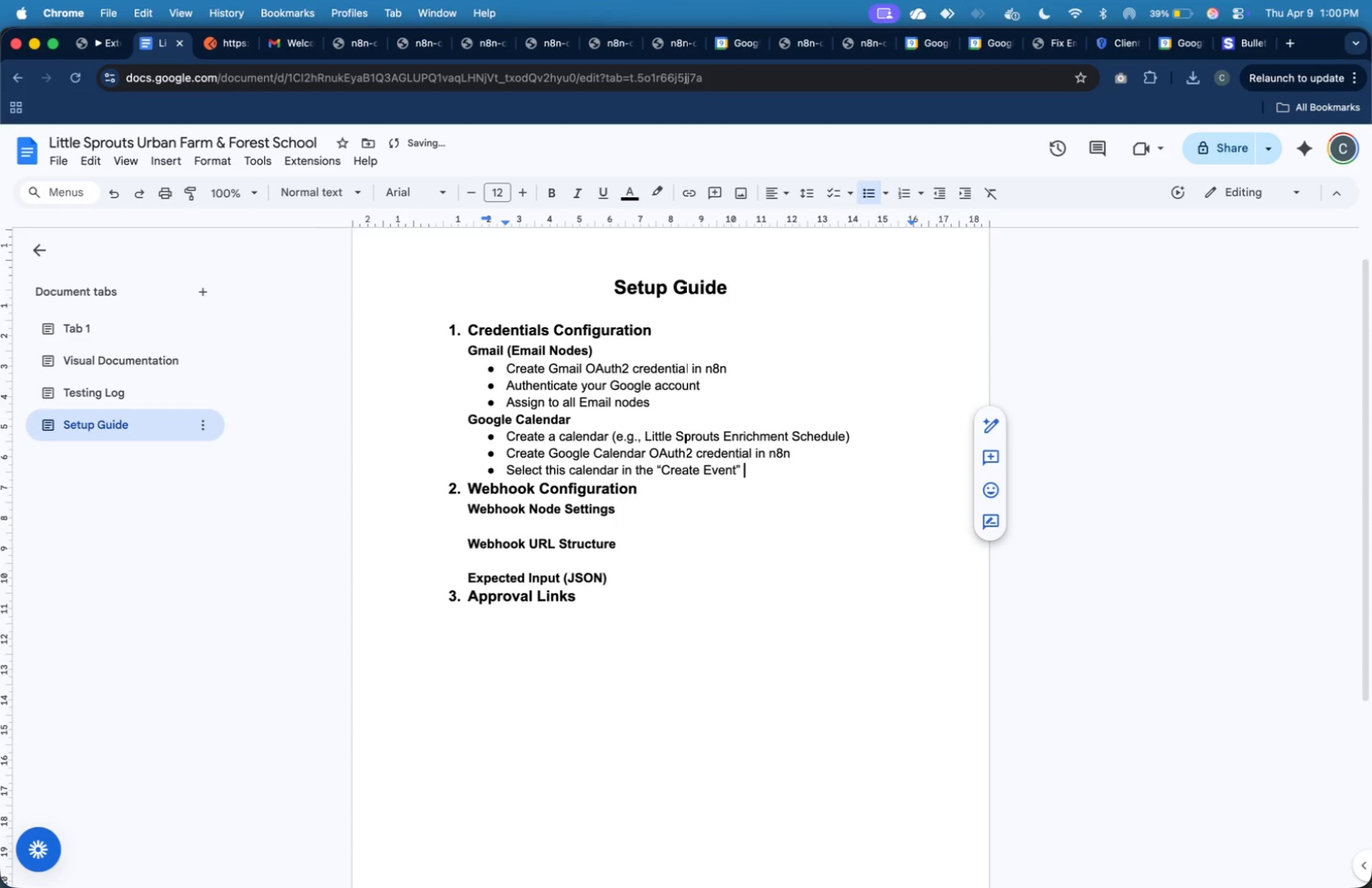 
type( node)
 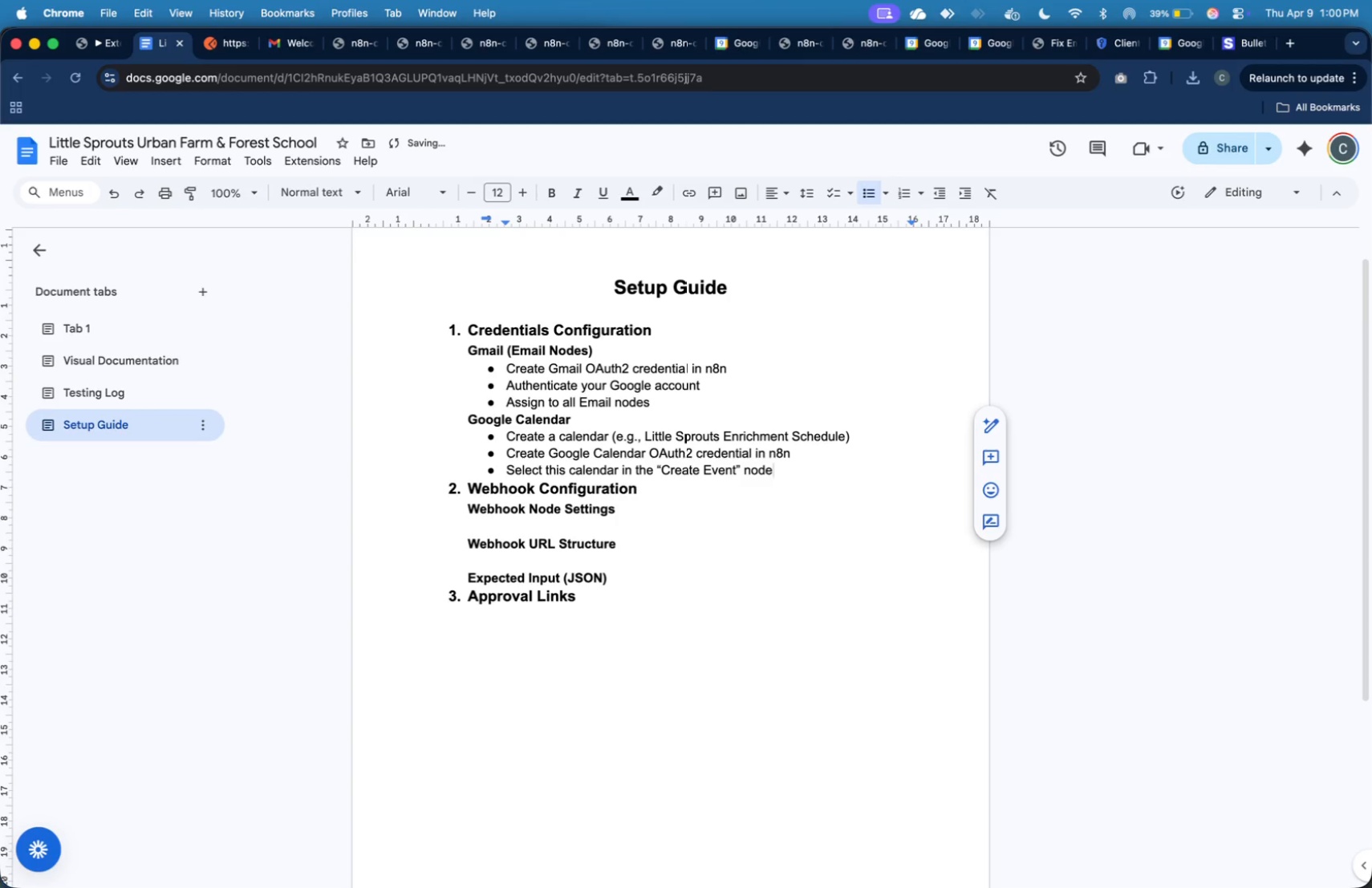 
key(ArrowDown)
 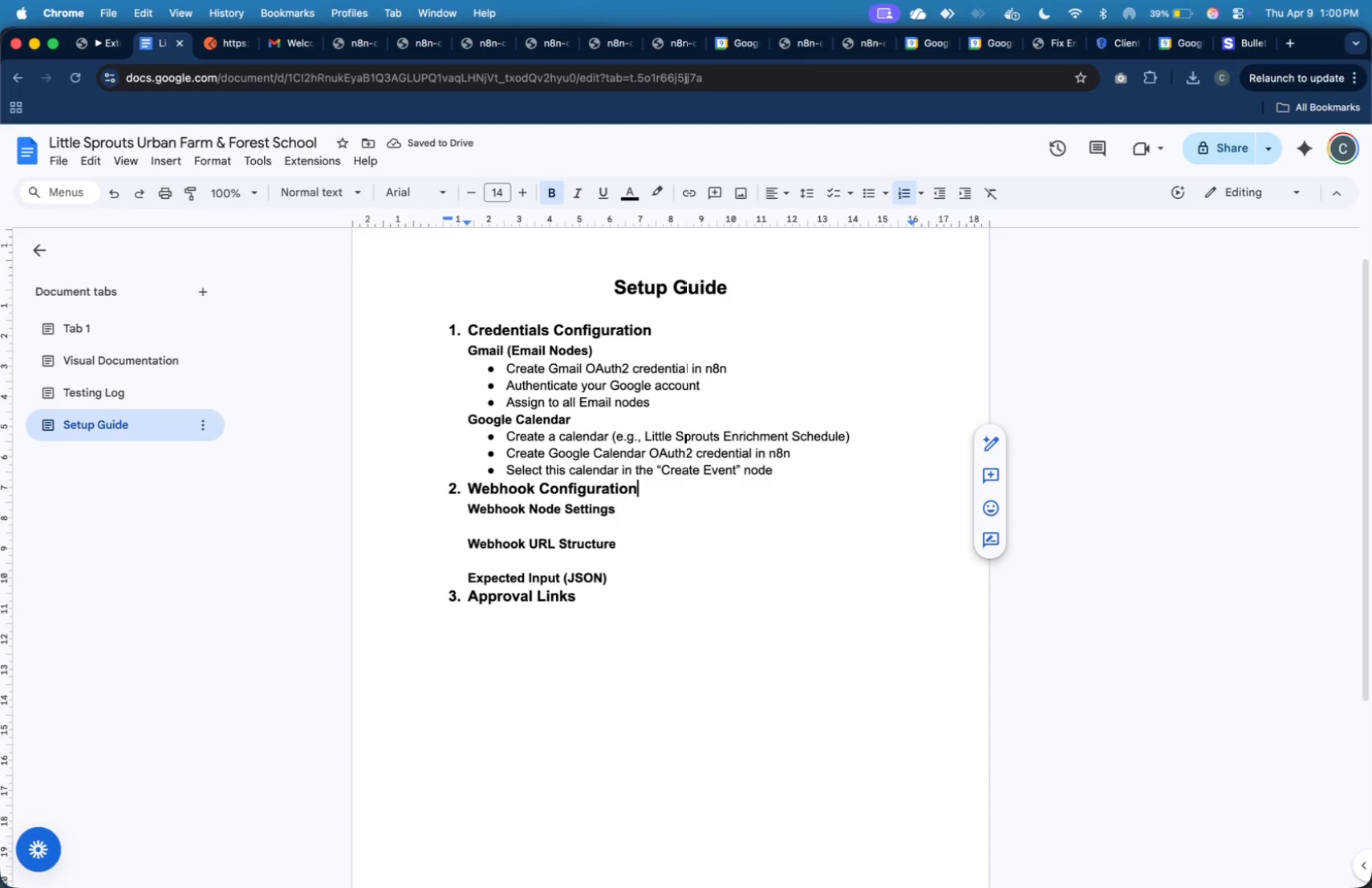 
key(ArrowDown)
 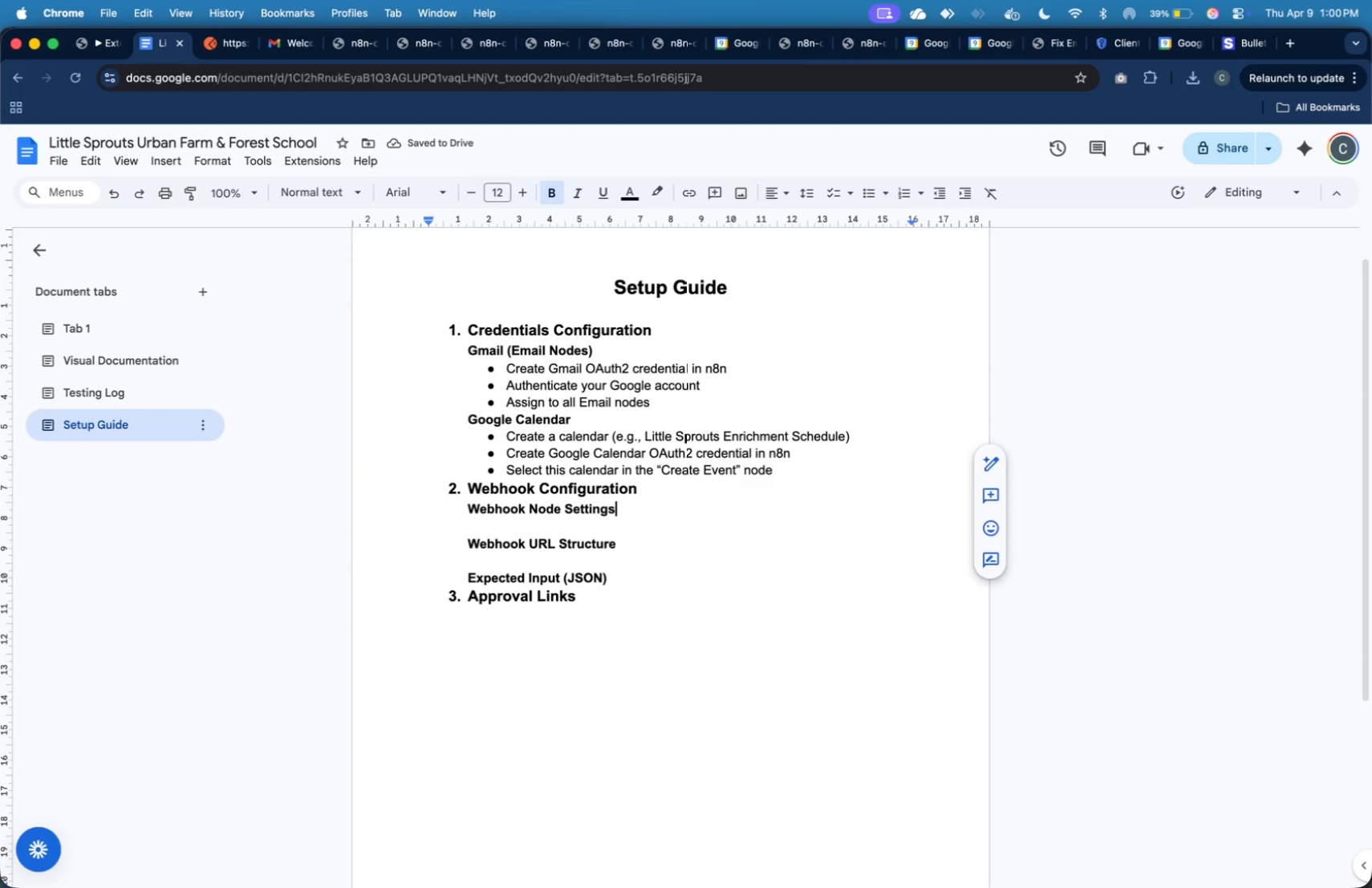 
key(ArrowDown)
 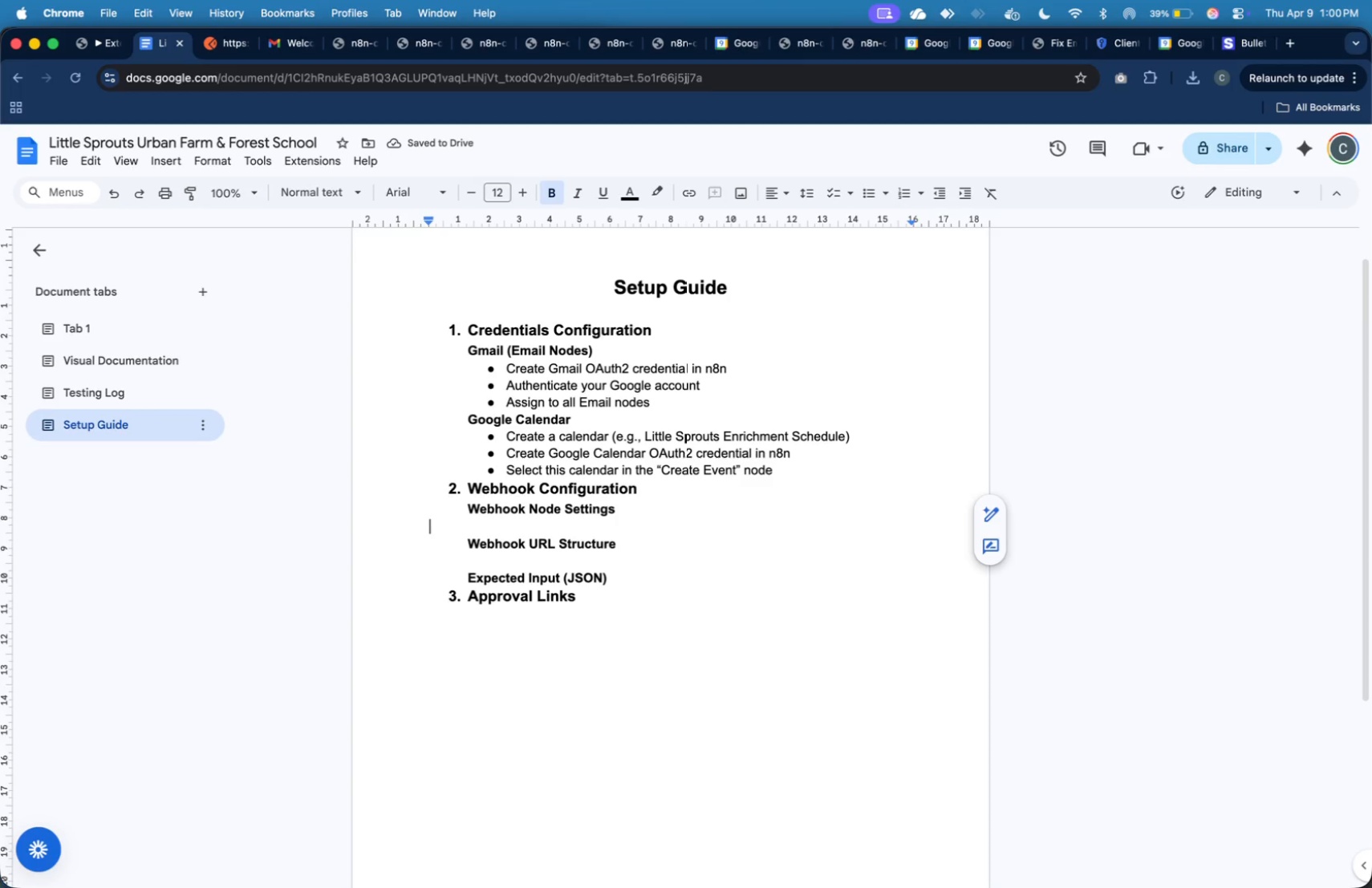 
key(Tab)
 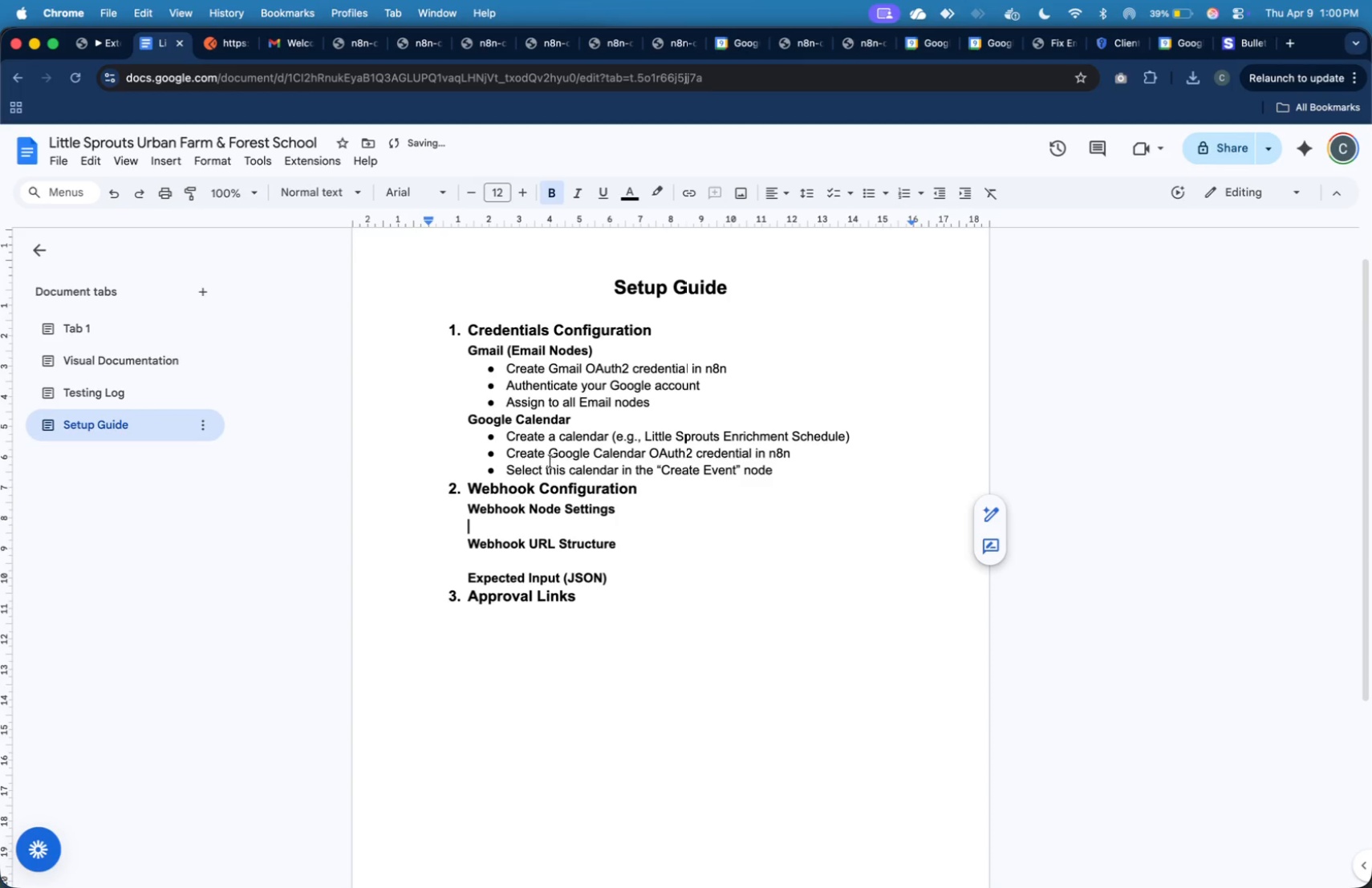 
left_click_drag(start_coordinate=[509, 438], to_coordinate=[677, 437])
 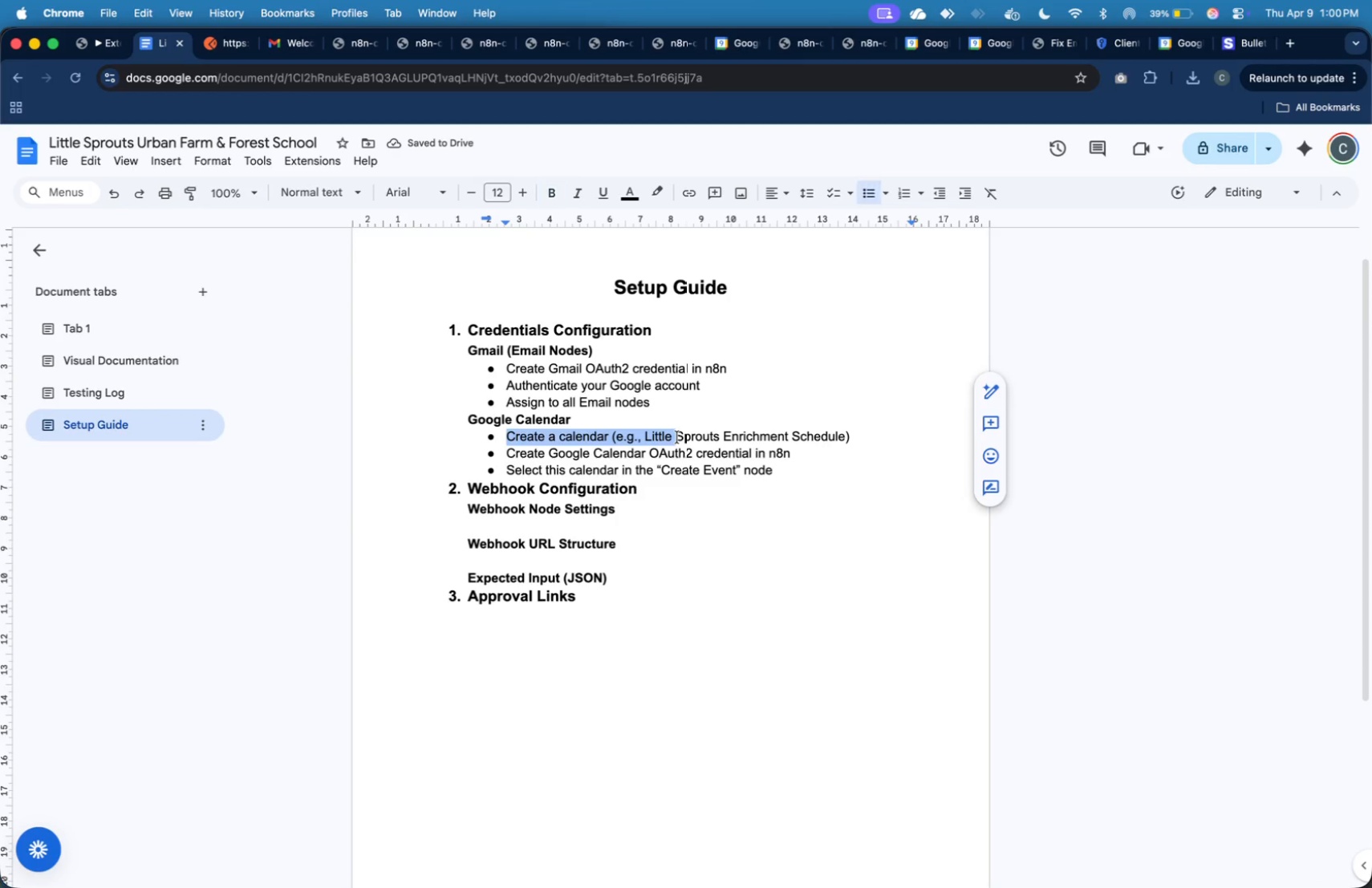 
key(Meta+C)
 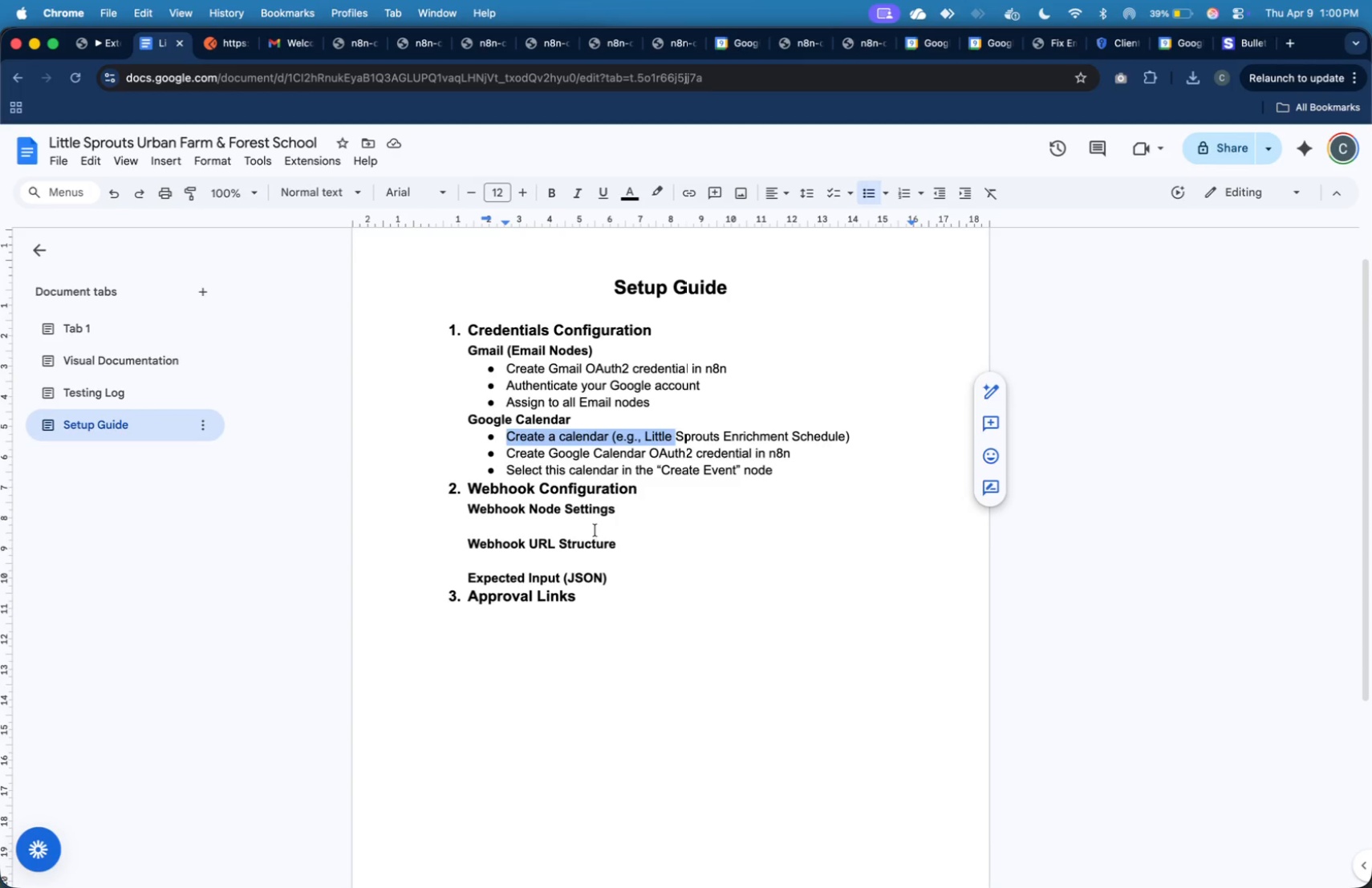 
left_click([595, 529])
 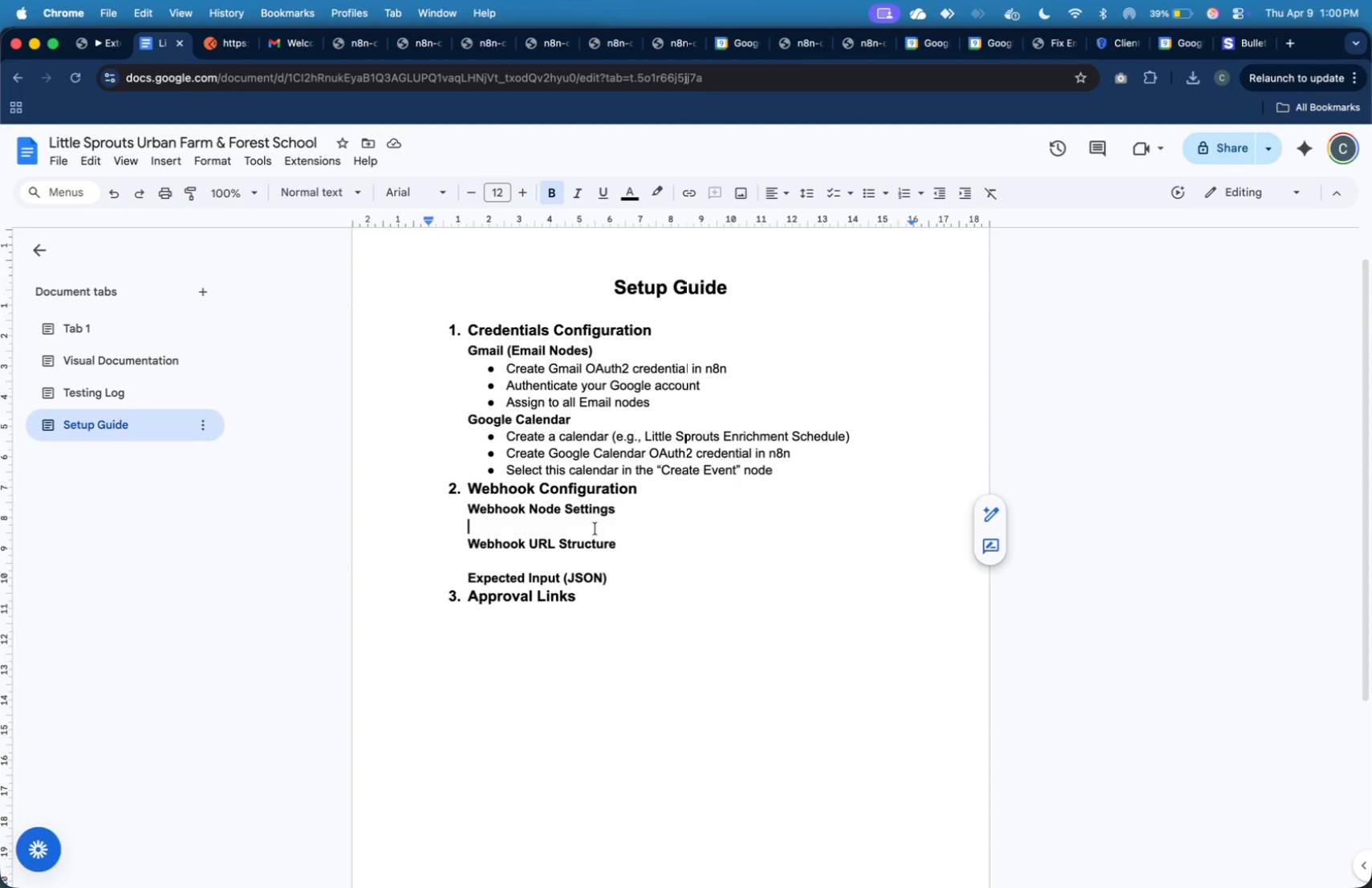 
key(Meta+V)
 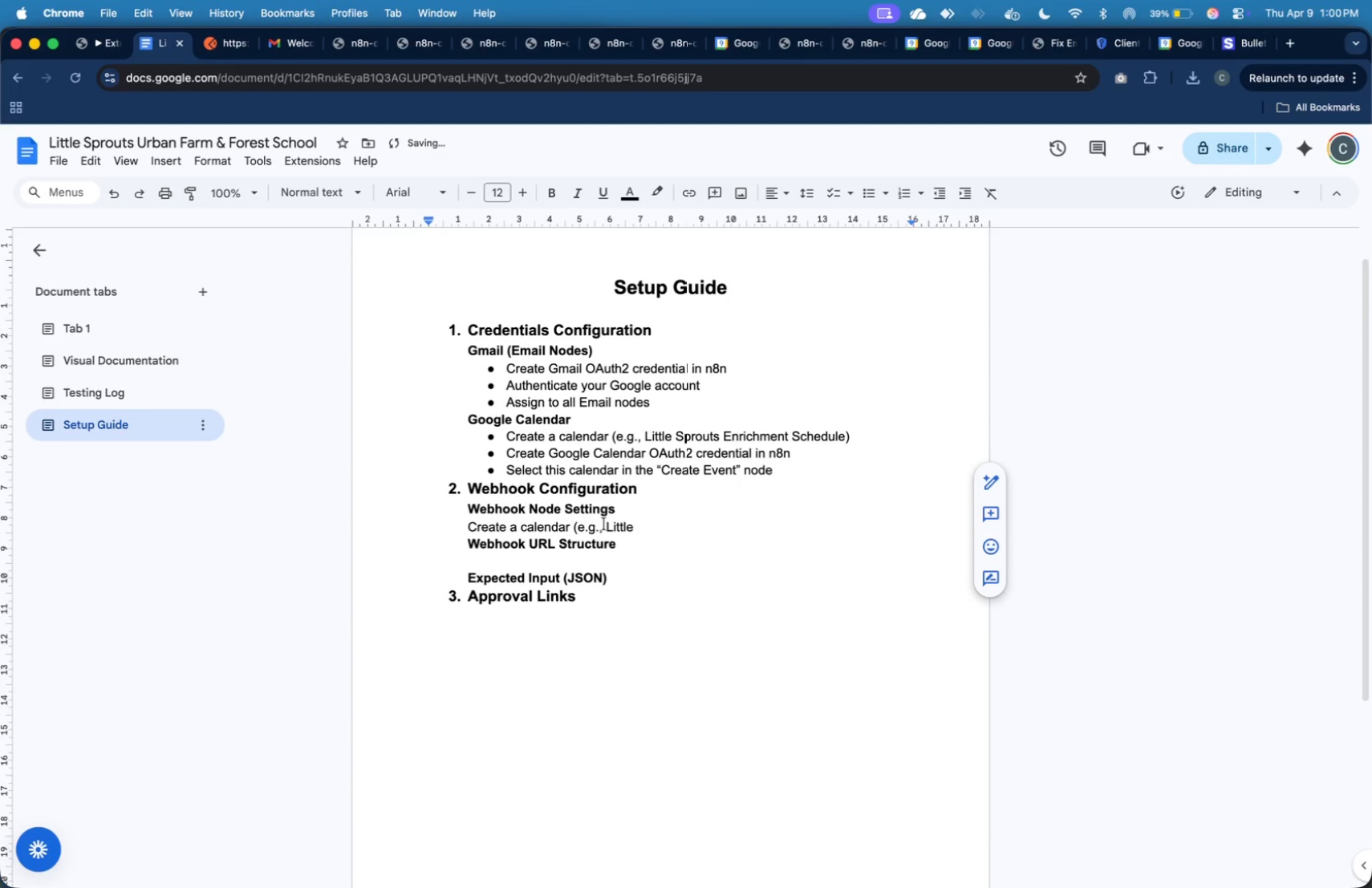 
key(Meta+Z)
 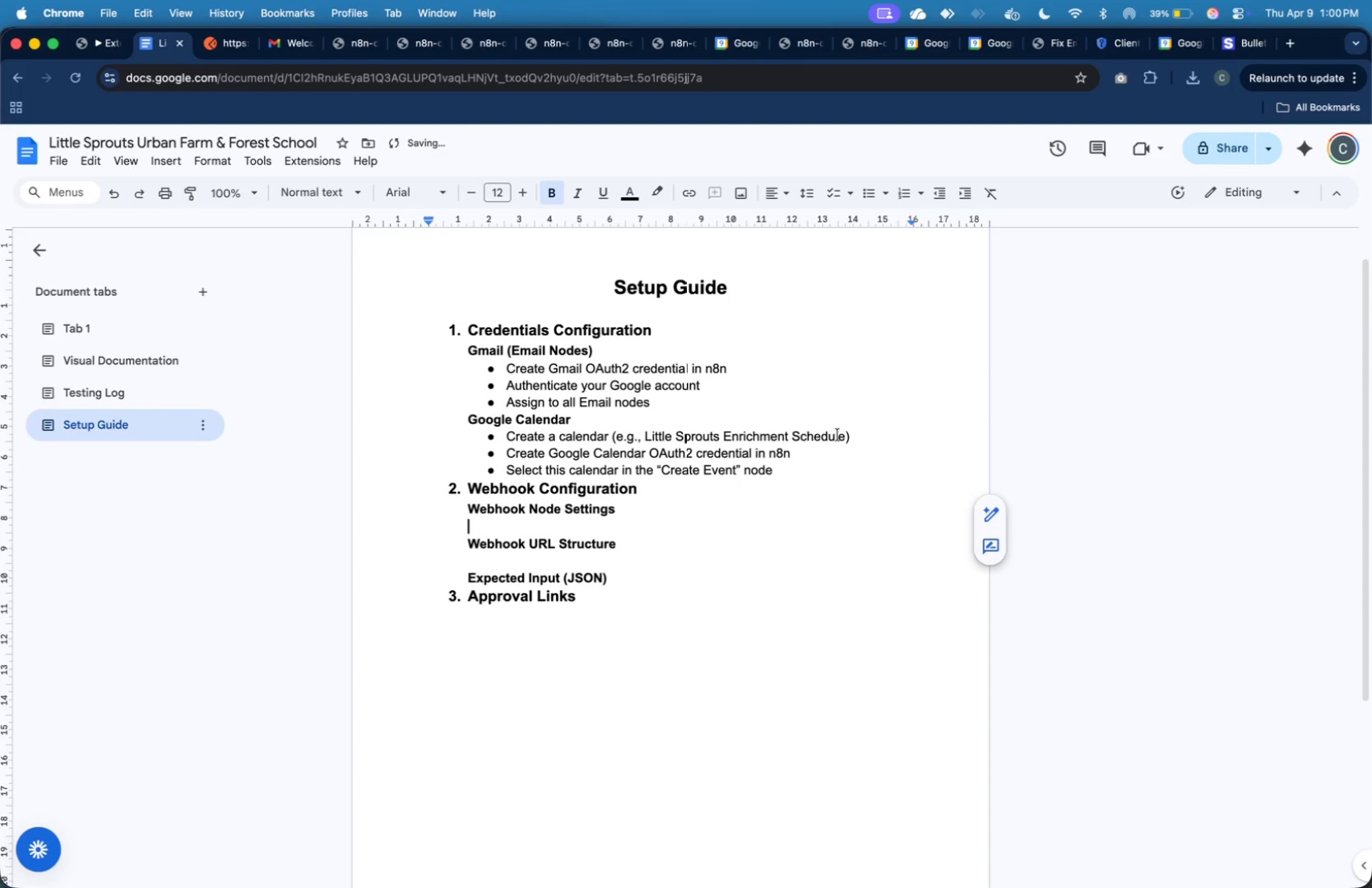 
left_click_drag(start_coordinate=[854, 439], to_coordinate=[856, 425])
 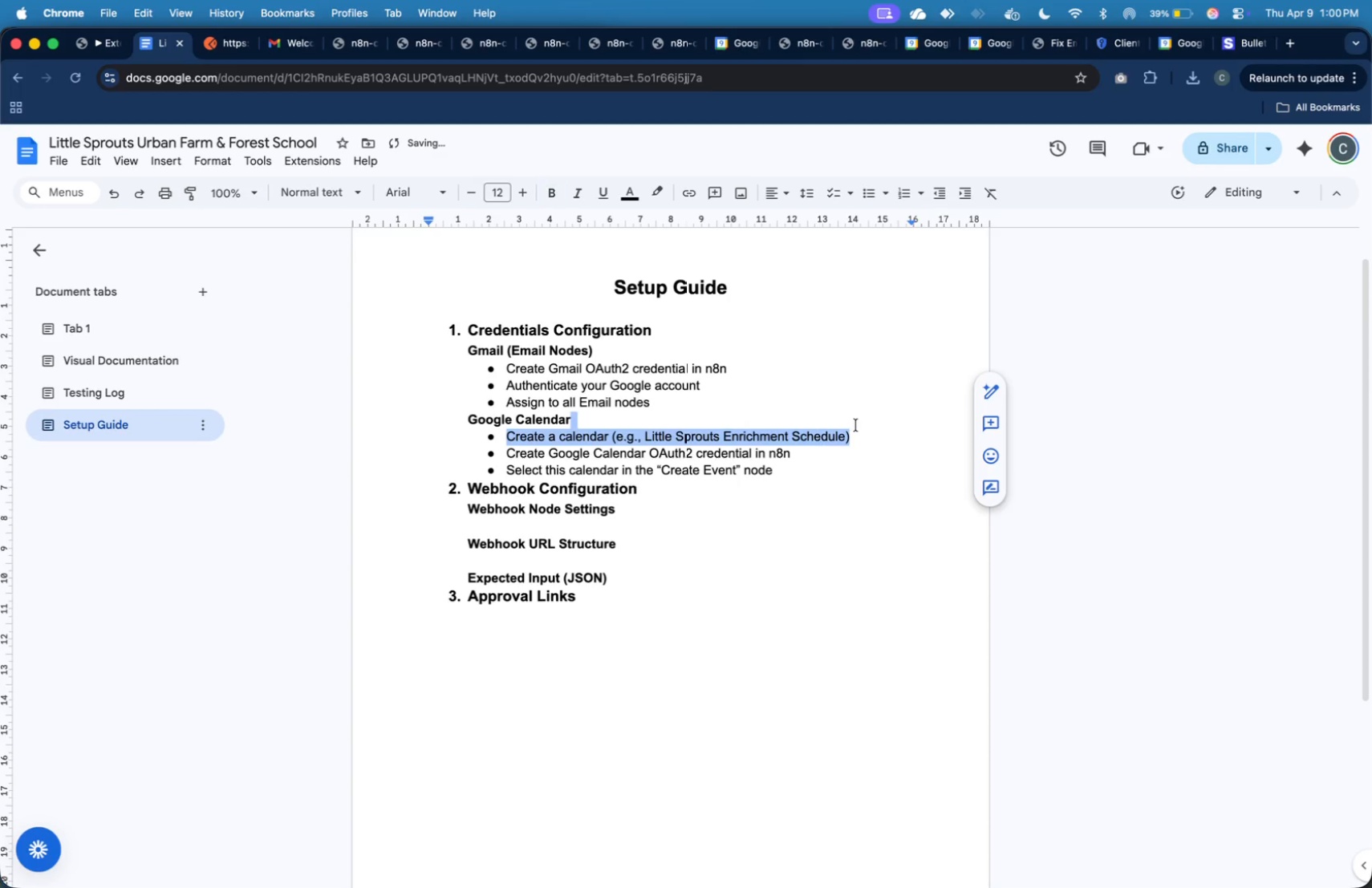 
key(Meta+C)
 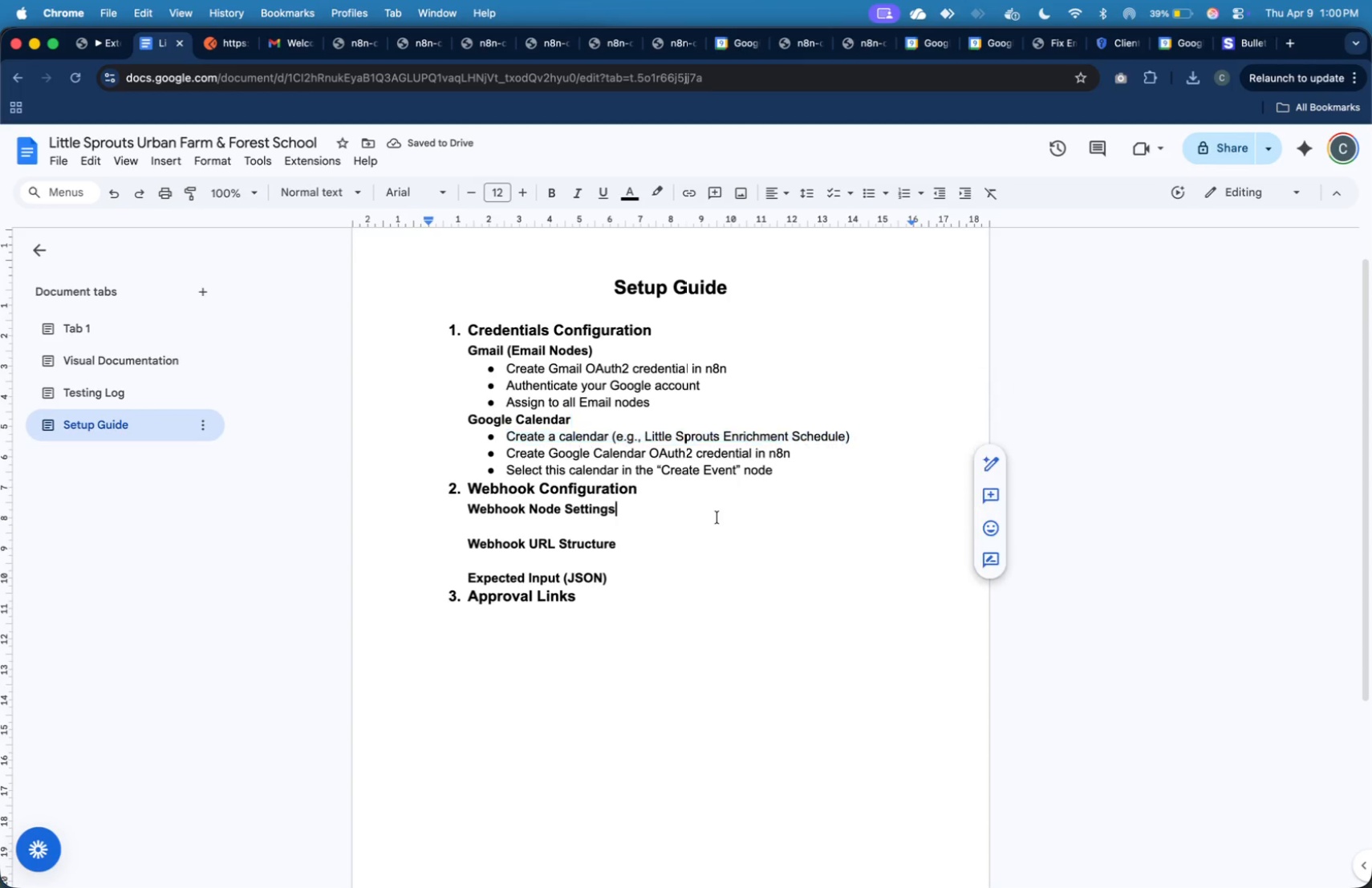 
key(Meta+V)
 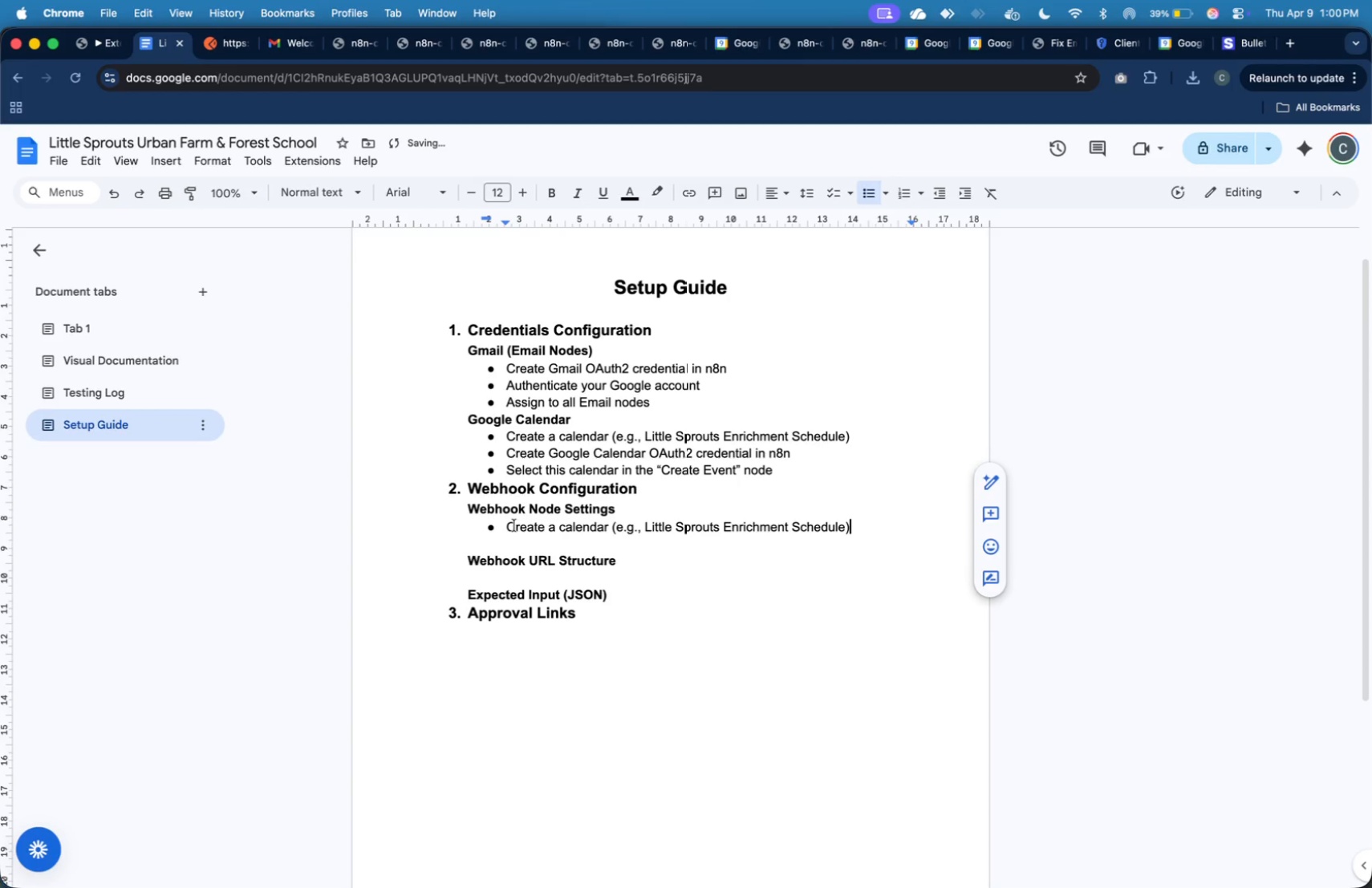 
left_click_drag(start_coordinate=[512, 525], to_coordinate=[510, 529])
 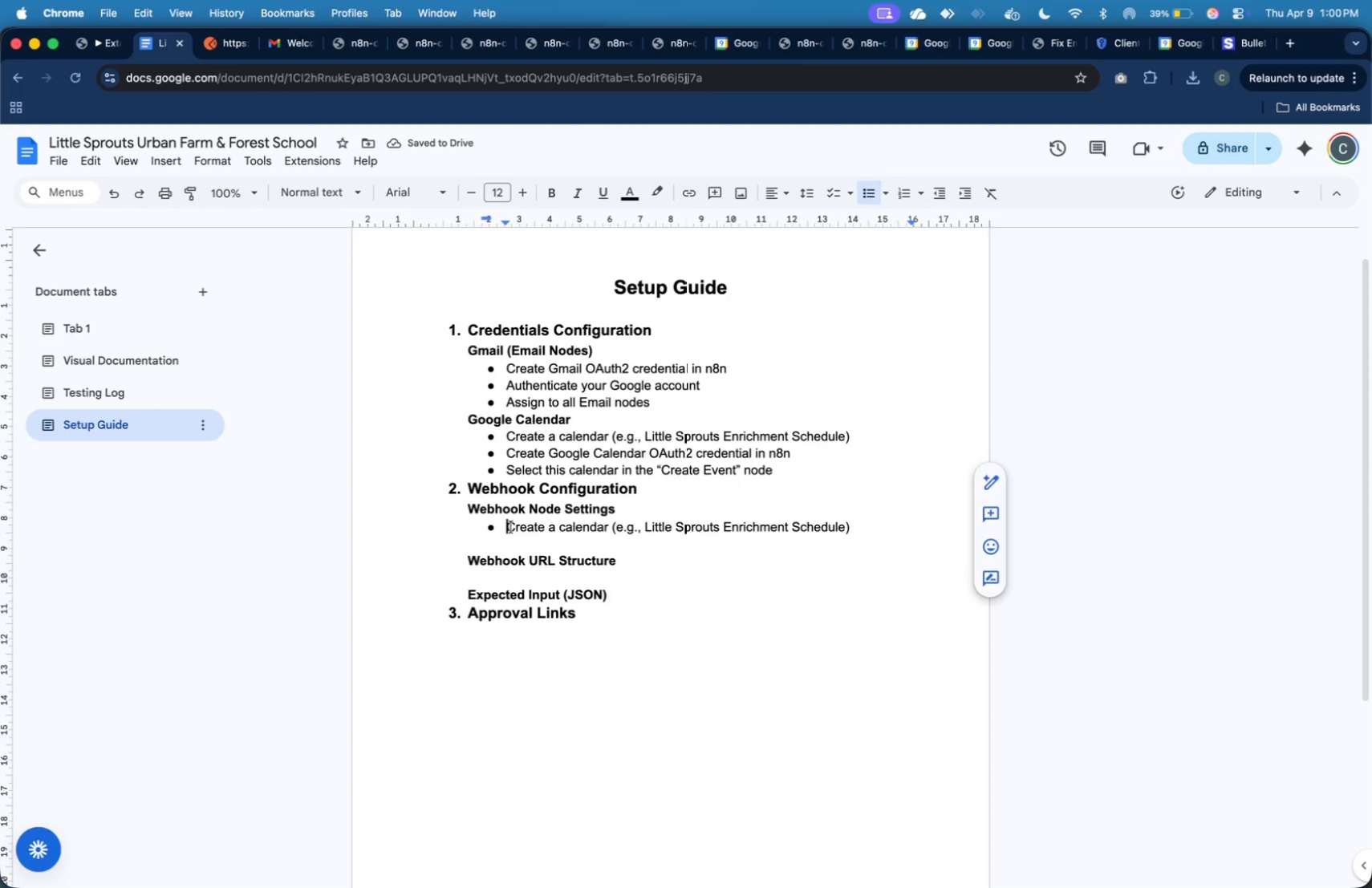 
left_click_drag(start_coordinate=[511, 526], to_coordinate=[507, 540])
 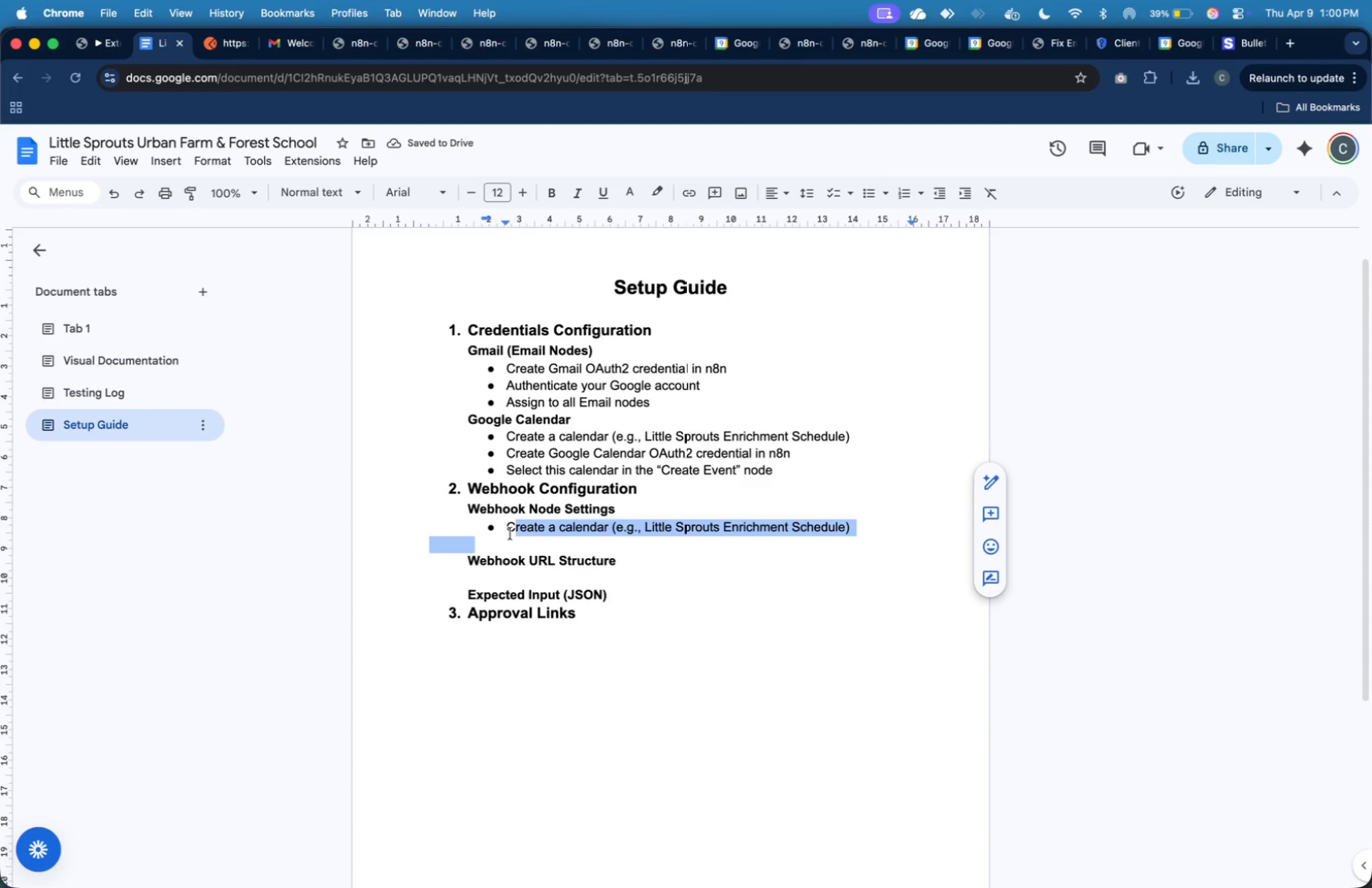 
key(Backspace)
 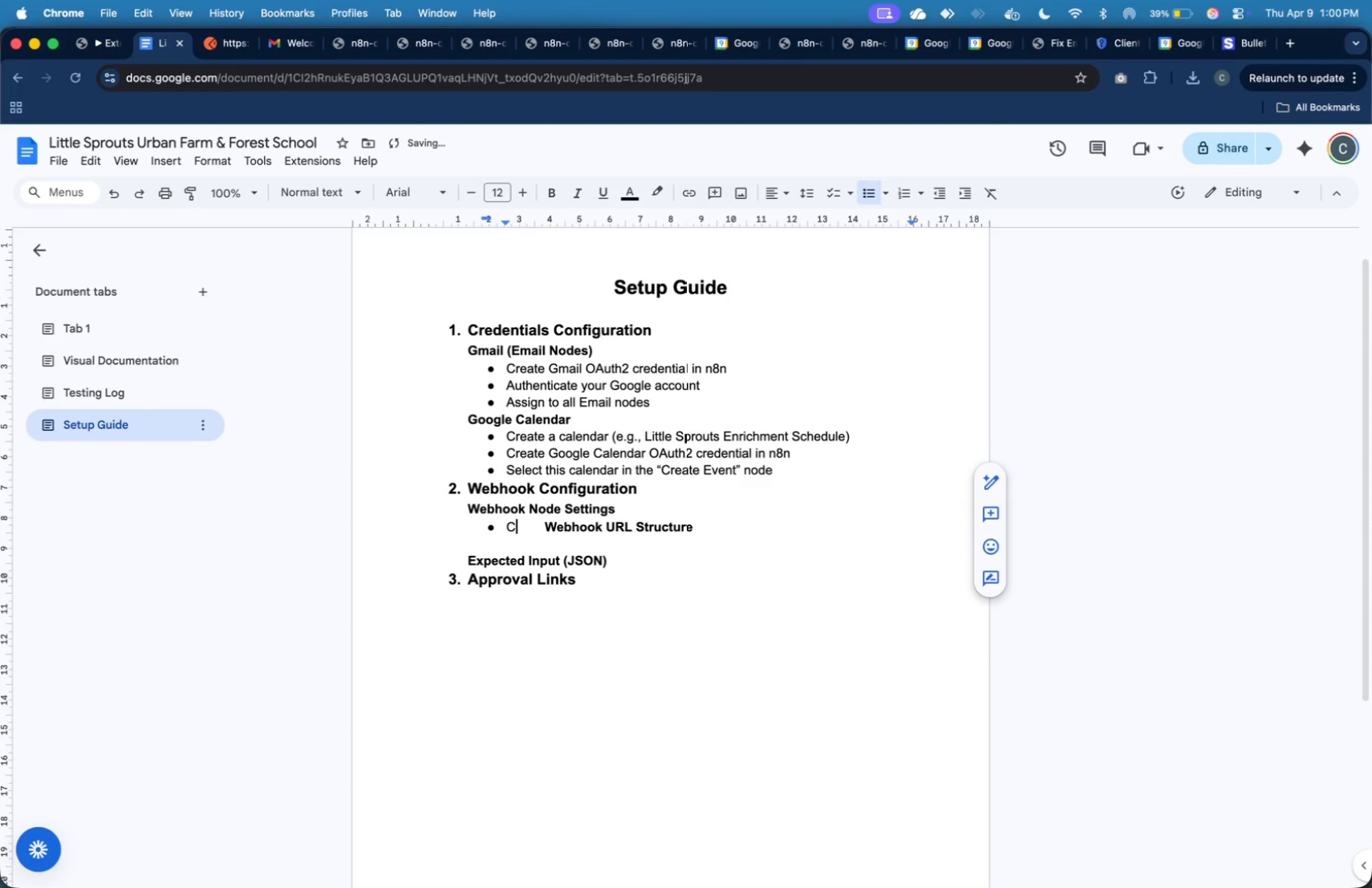 
key(Backspace)
 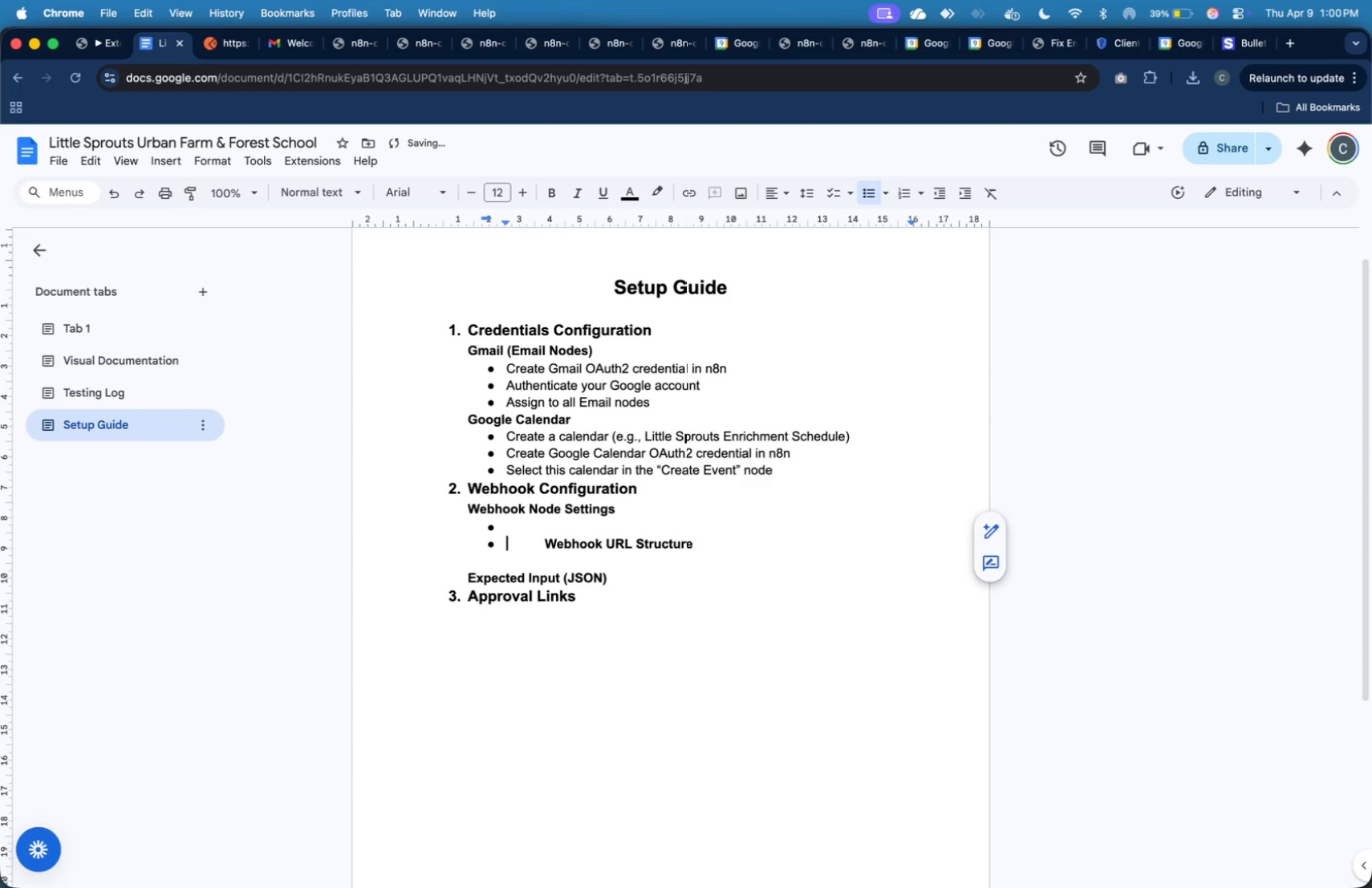 
key(Enter)
 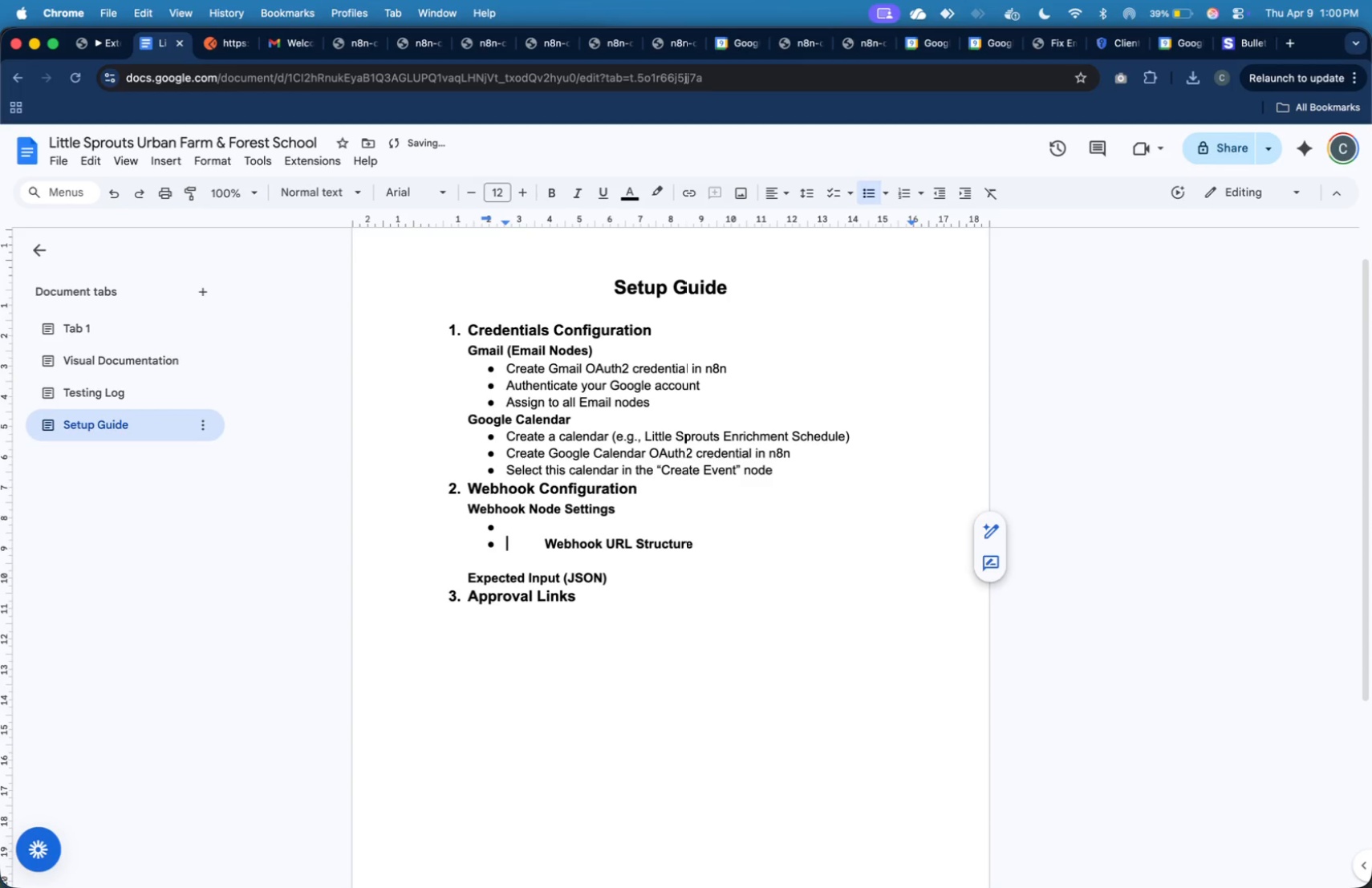 
key(Backspace)
 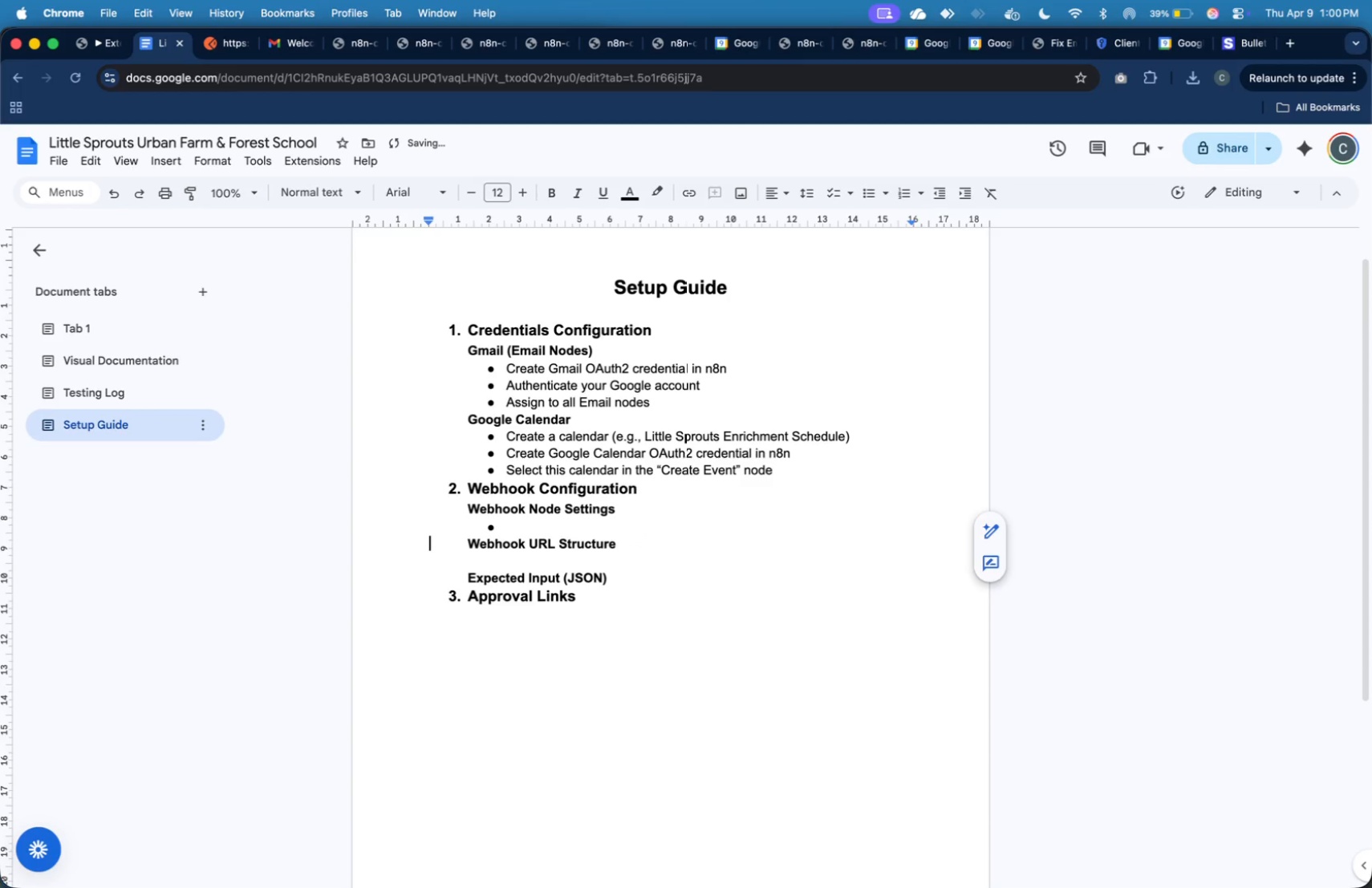 
key(Backspace)
 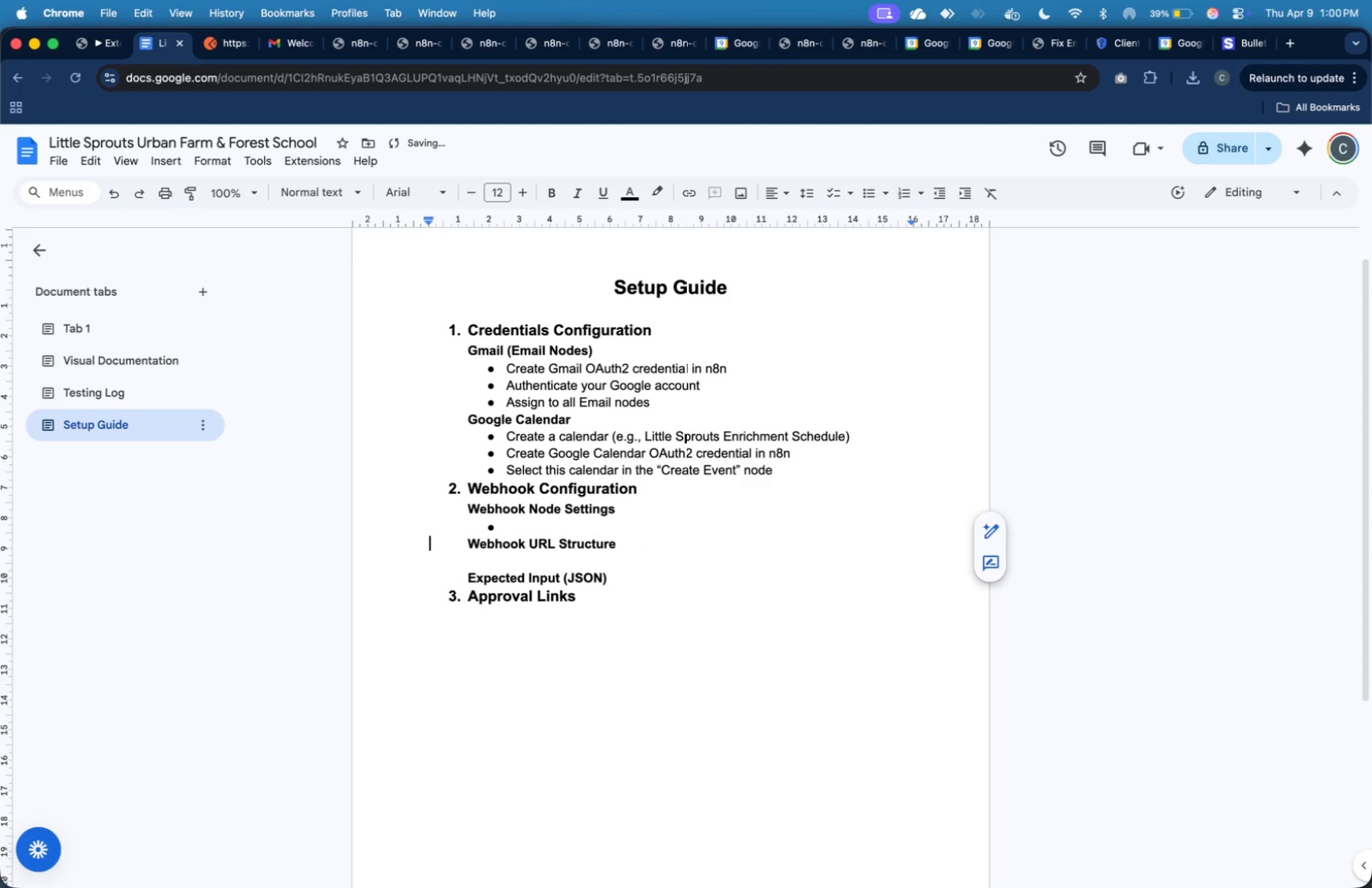 
key(ArrowLeft)
 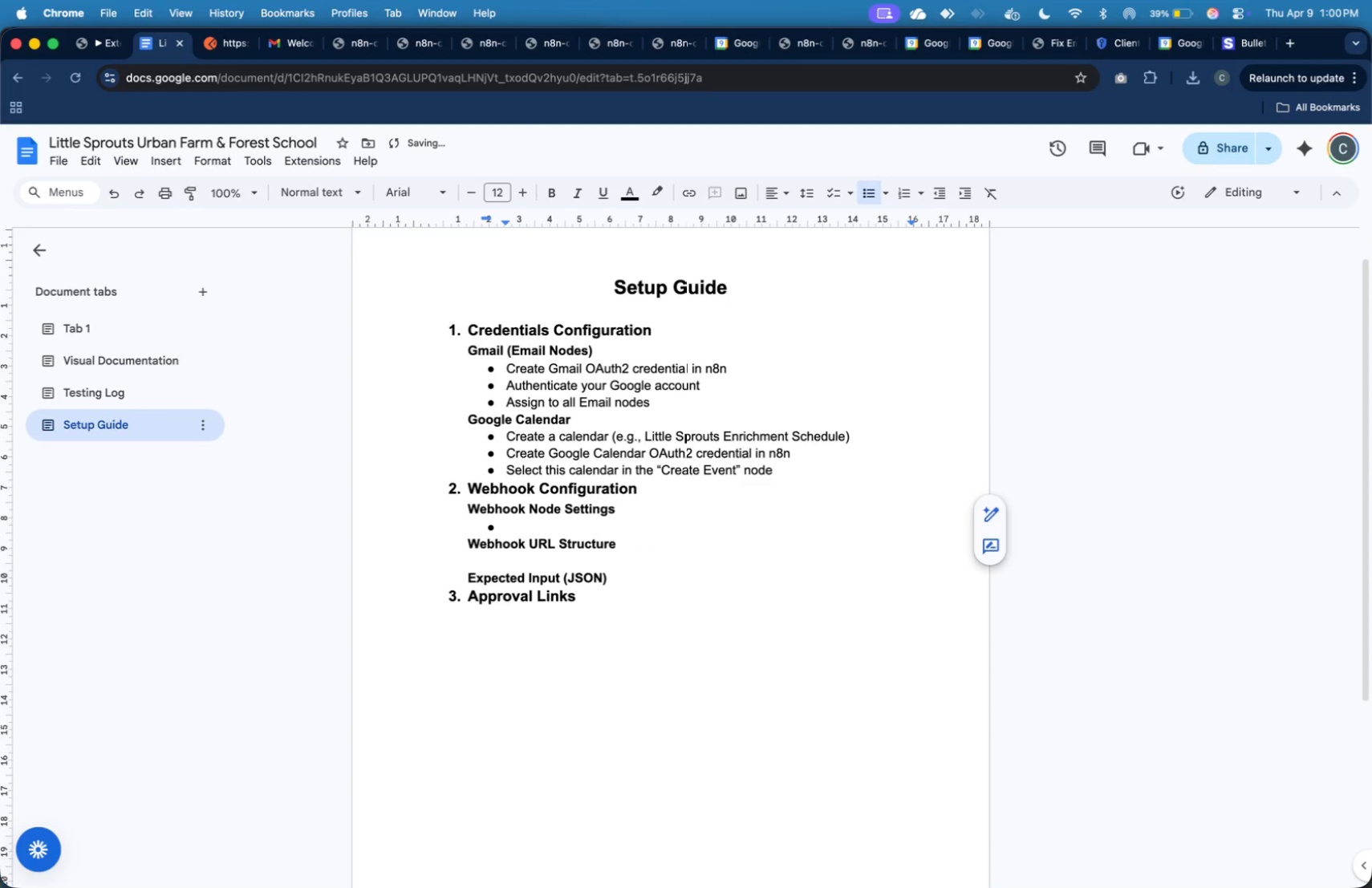 
key(ArrowLeft)
 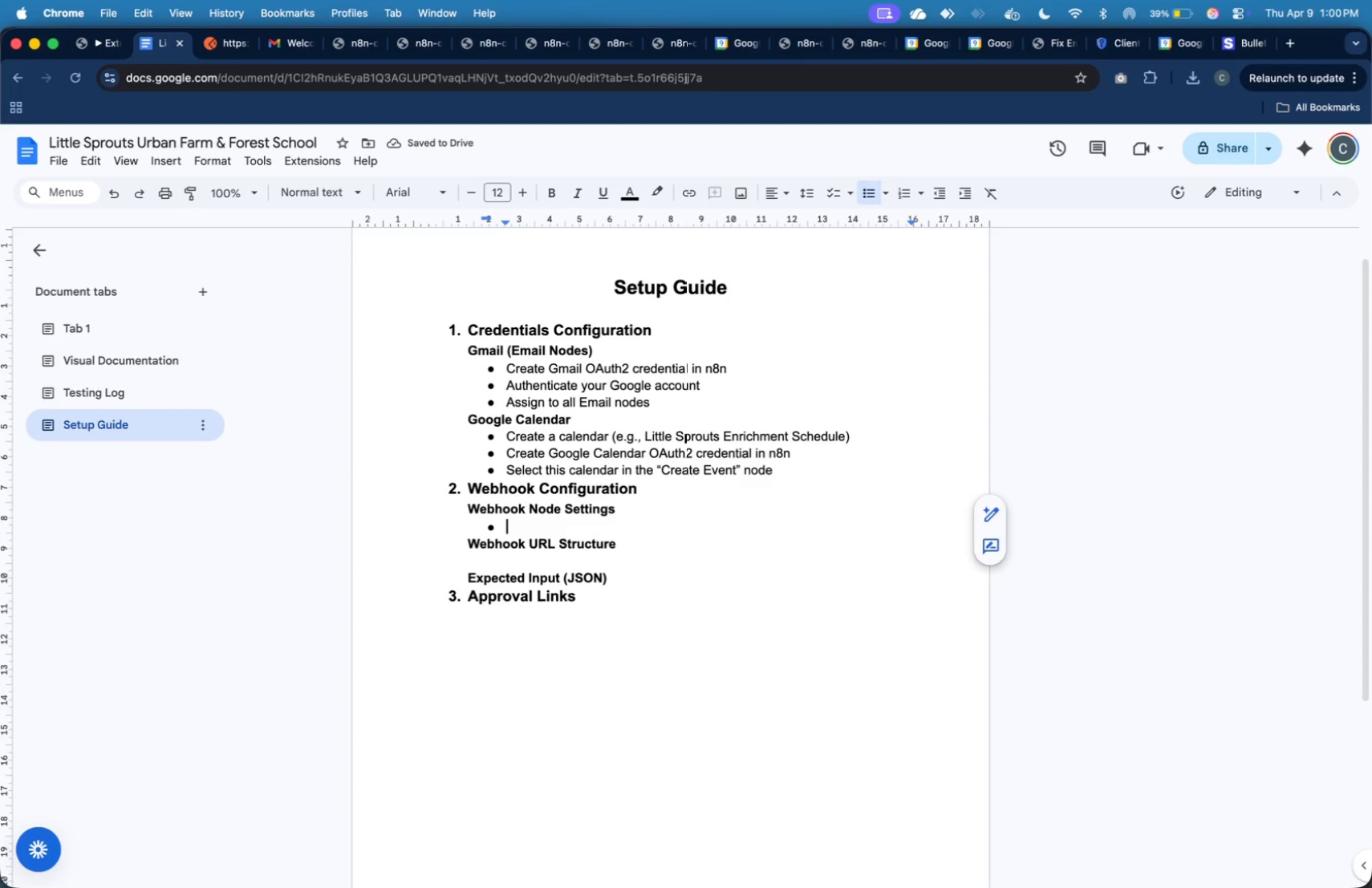 
key(ArrowRight)
 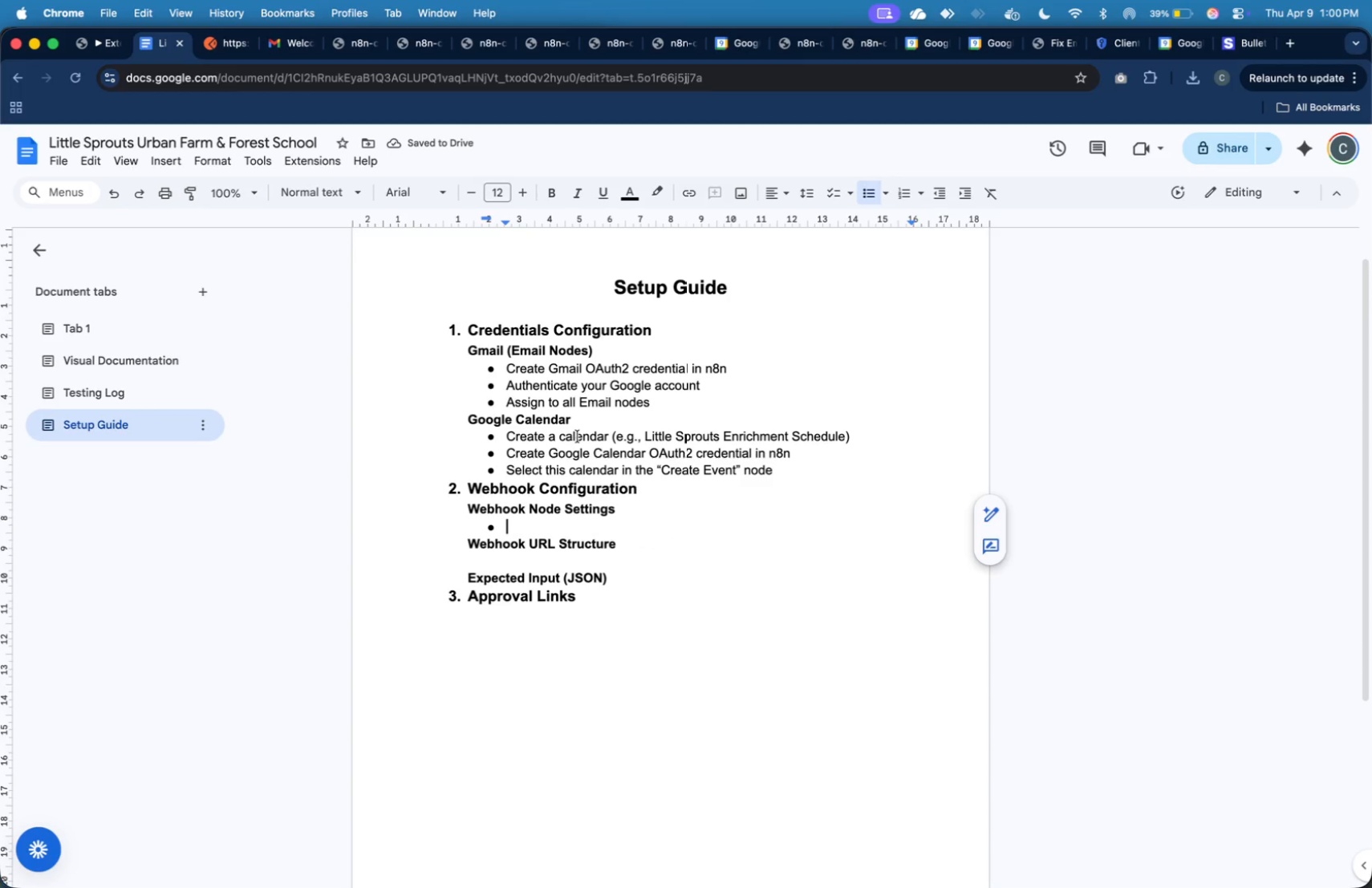 
key(Meta+Z)
 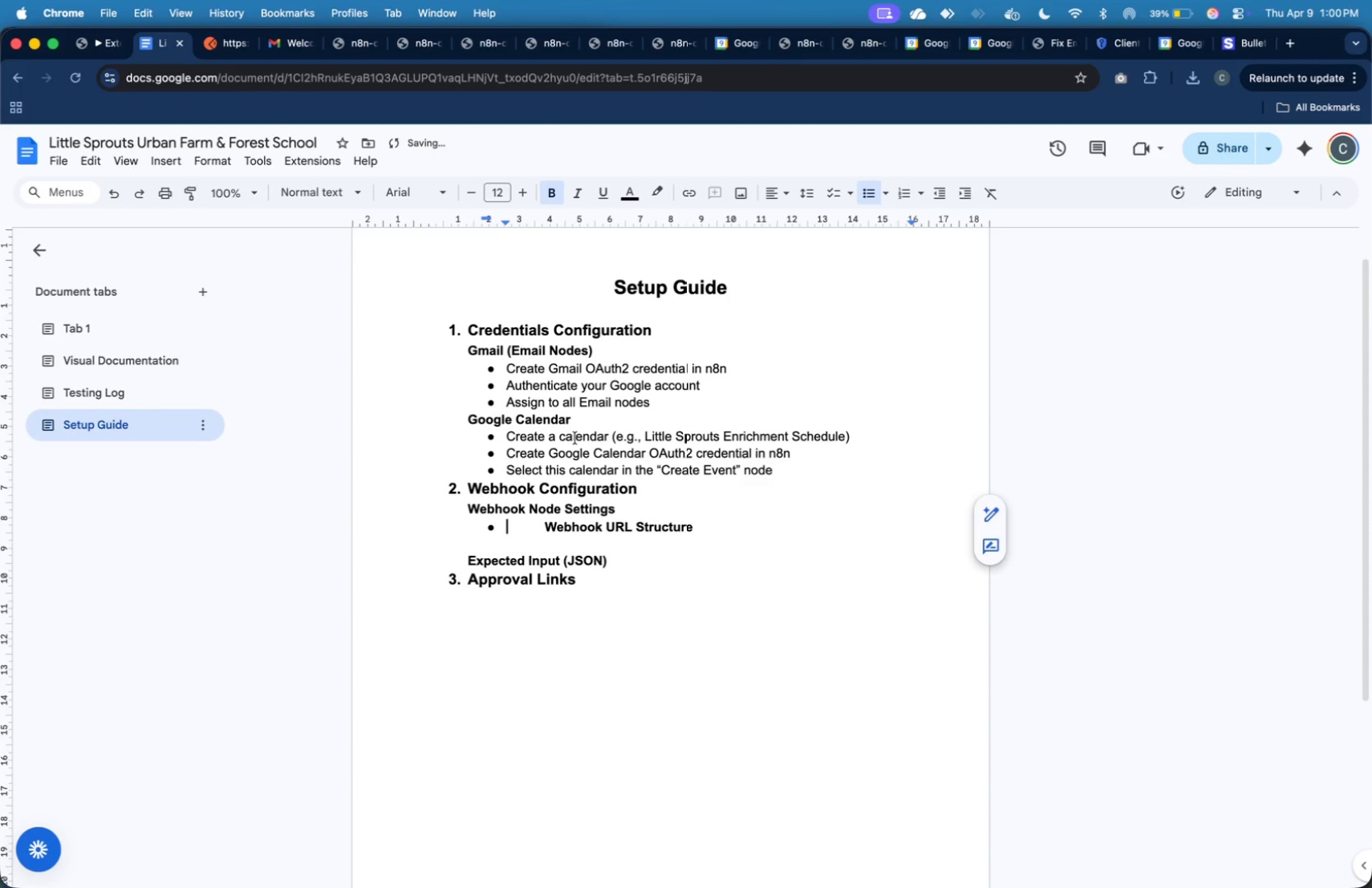 
key(Meta+Z)
 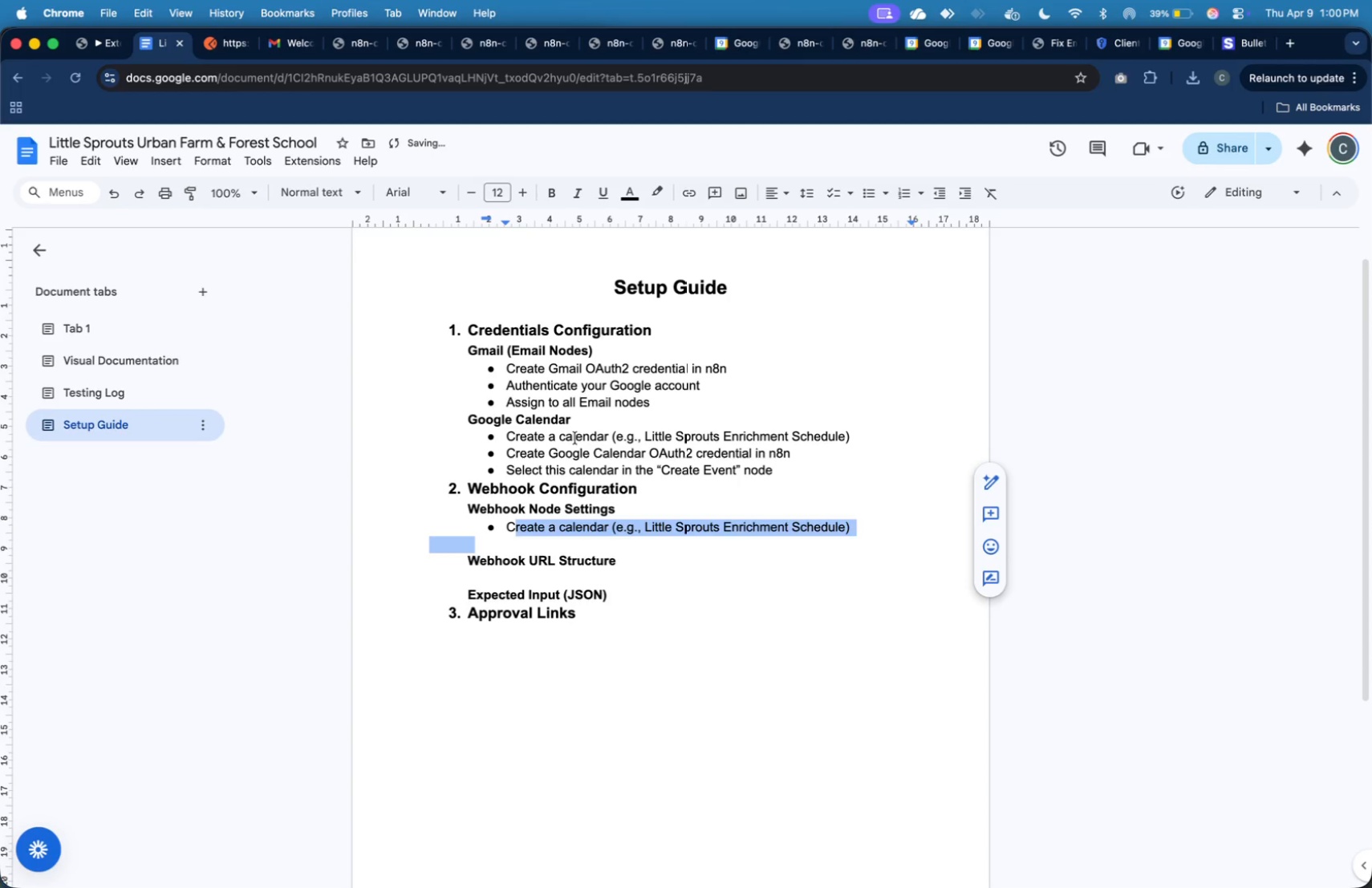 
key(Meta+Z)
 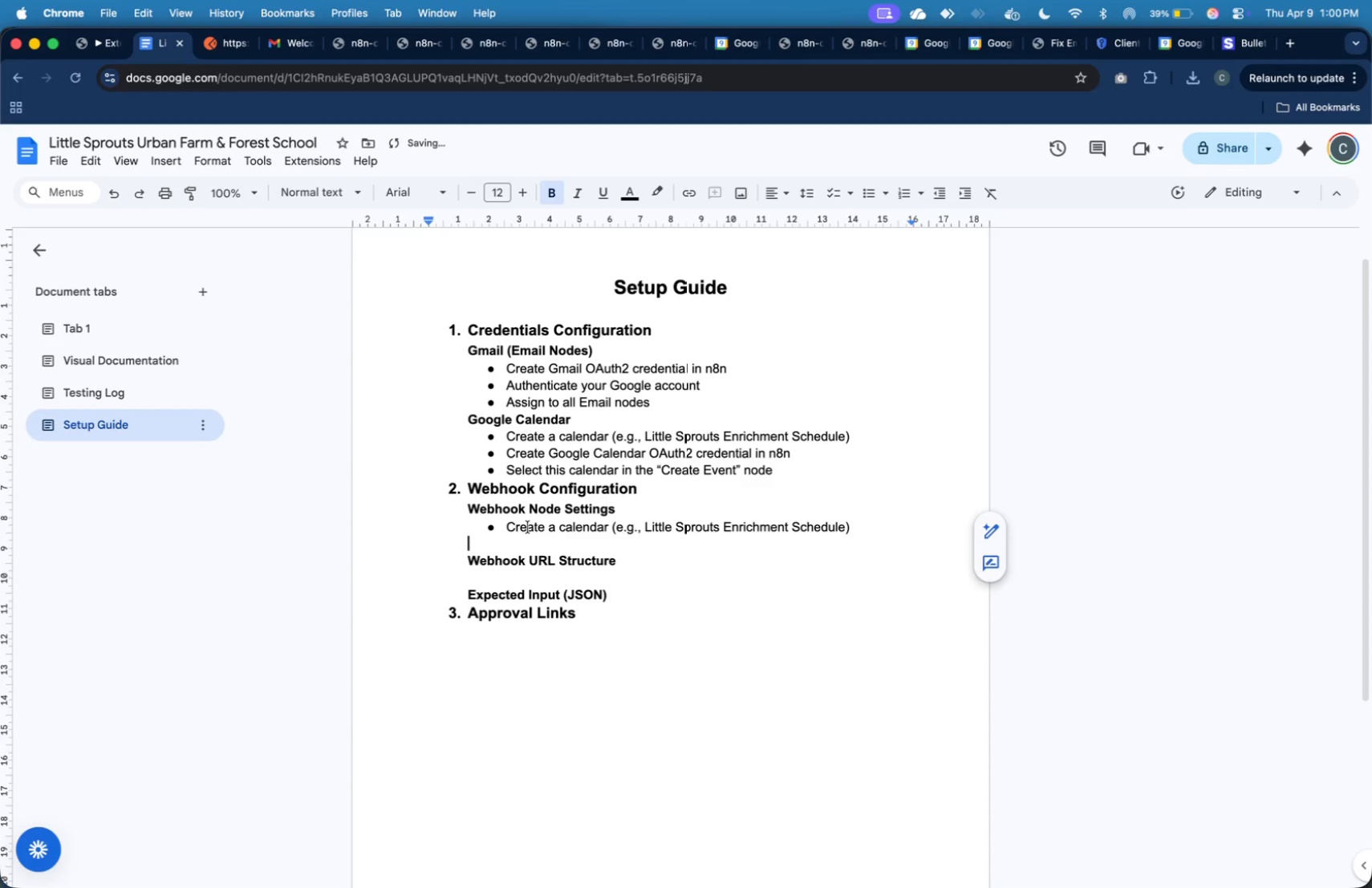 
left_click_drag(start_coordinate=[519, 525], to_coordinate=[516, 538])
 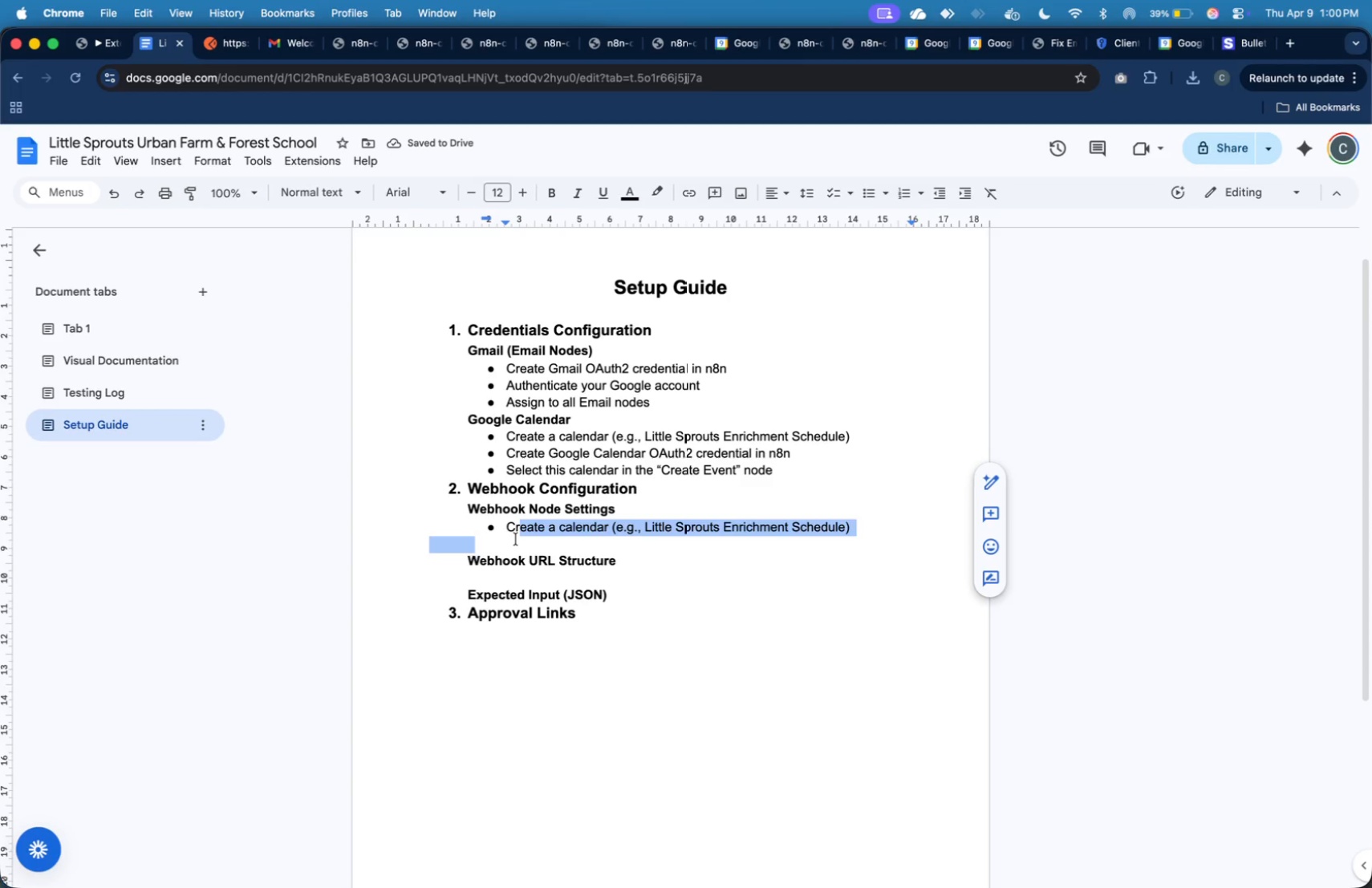 
key(Shift+ArrowLeft)
 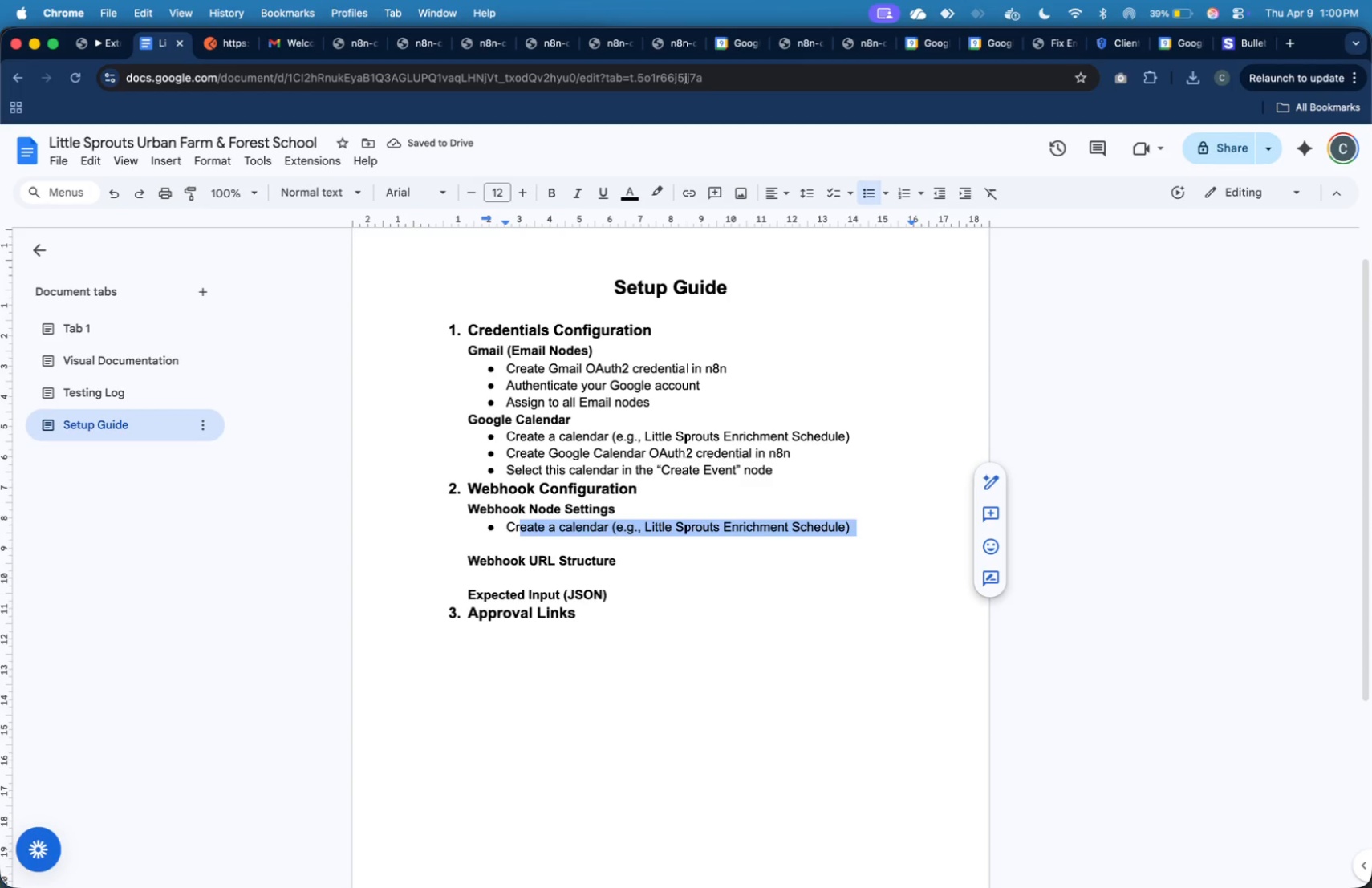 
key(Shift+ArrowLeft)
 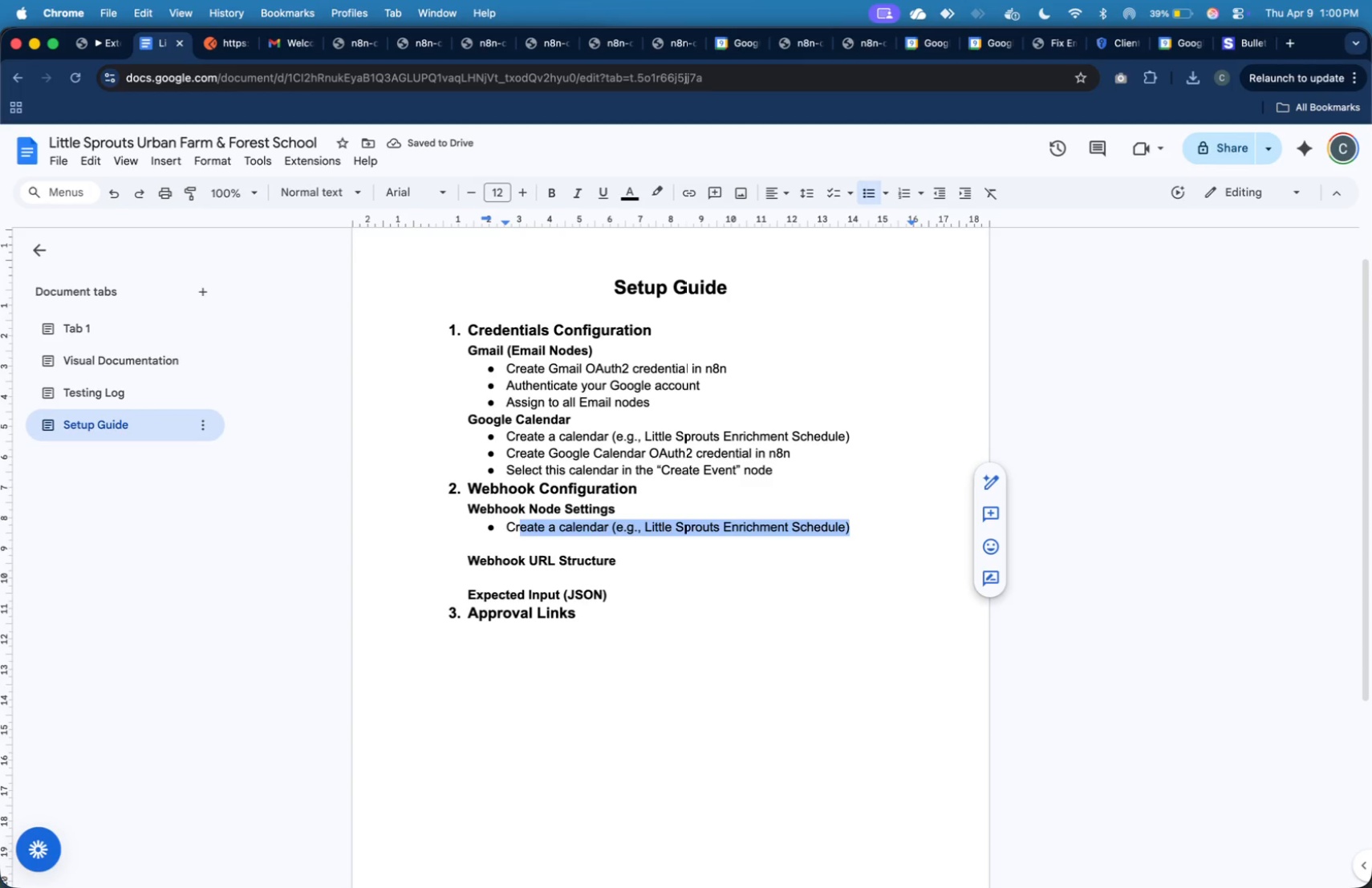 
key(Shift+ArrowLeft)
 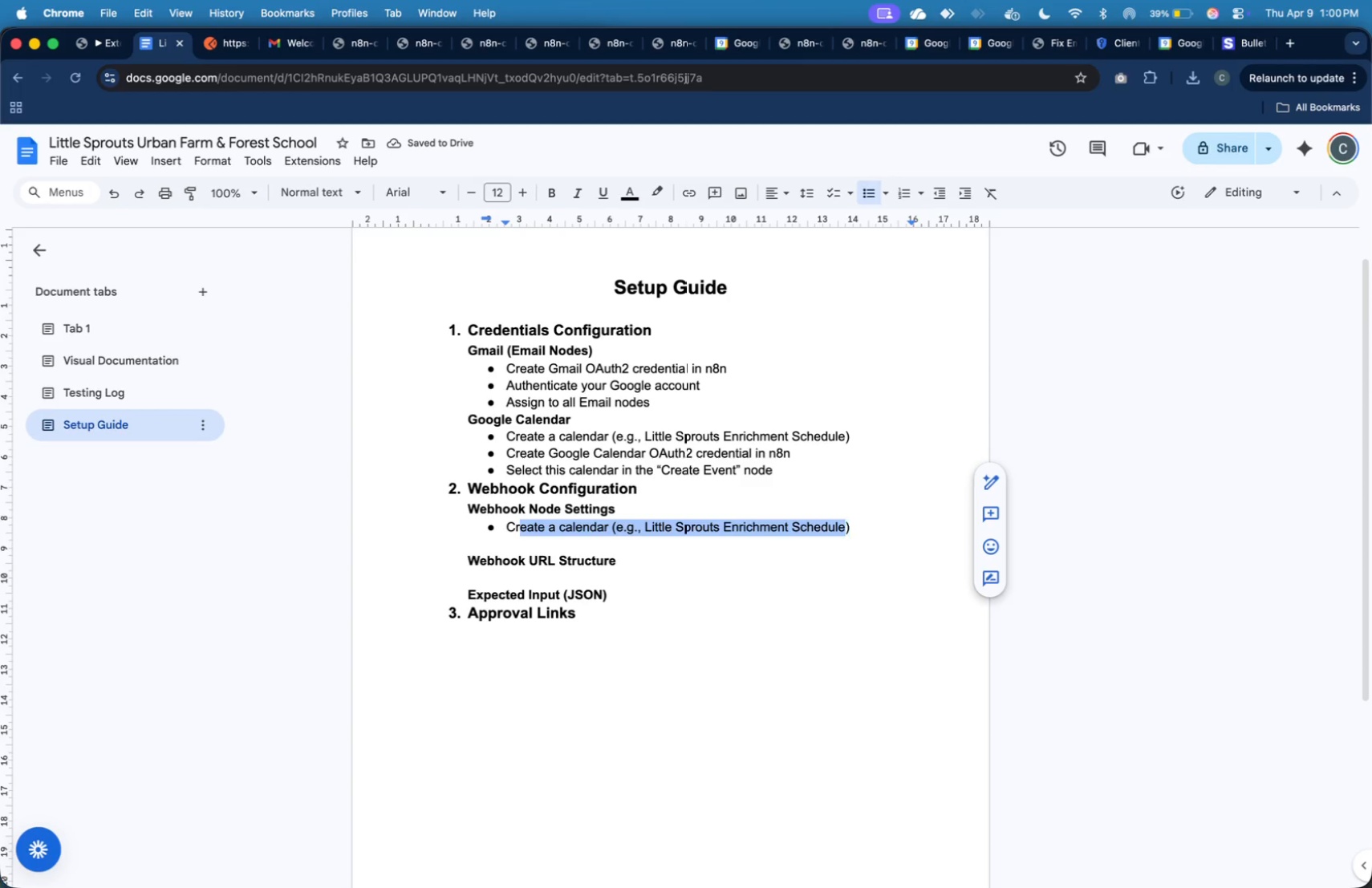 
key(Shift+ArrowLeft)
 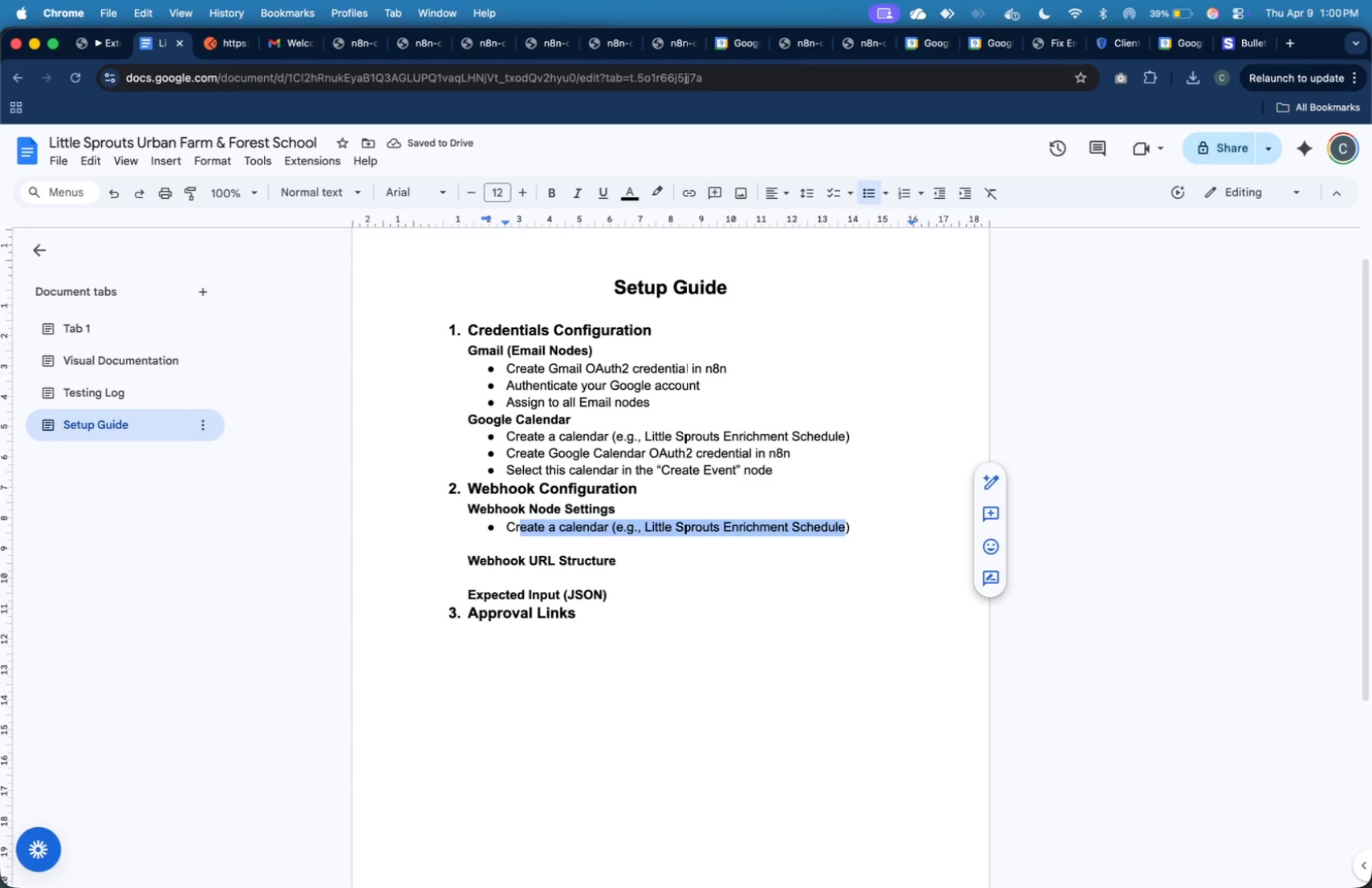 
key(Shift+ArrowRight)
 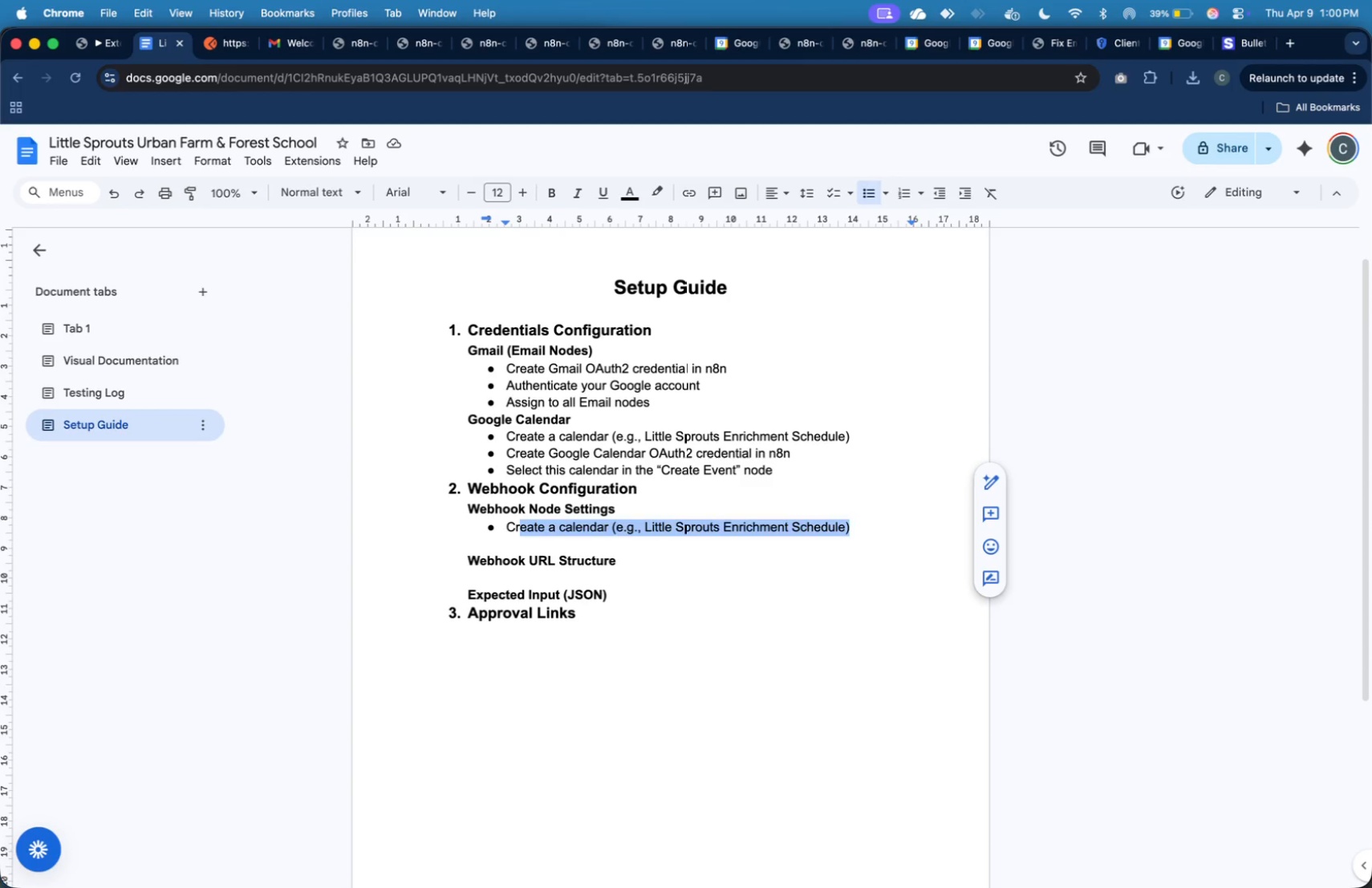 
key(Backspace)
 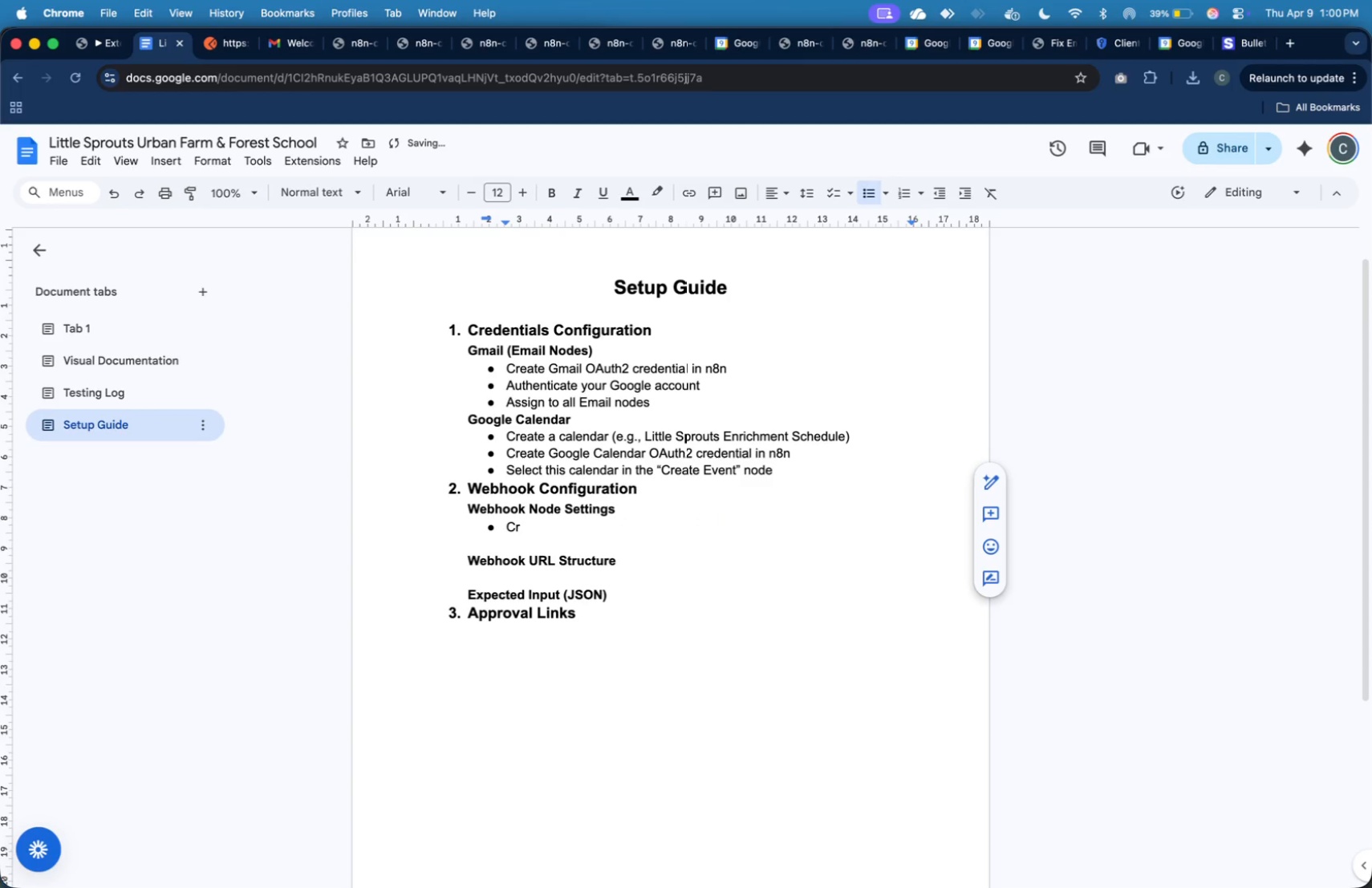 
key(Backspace)
 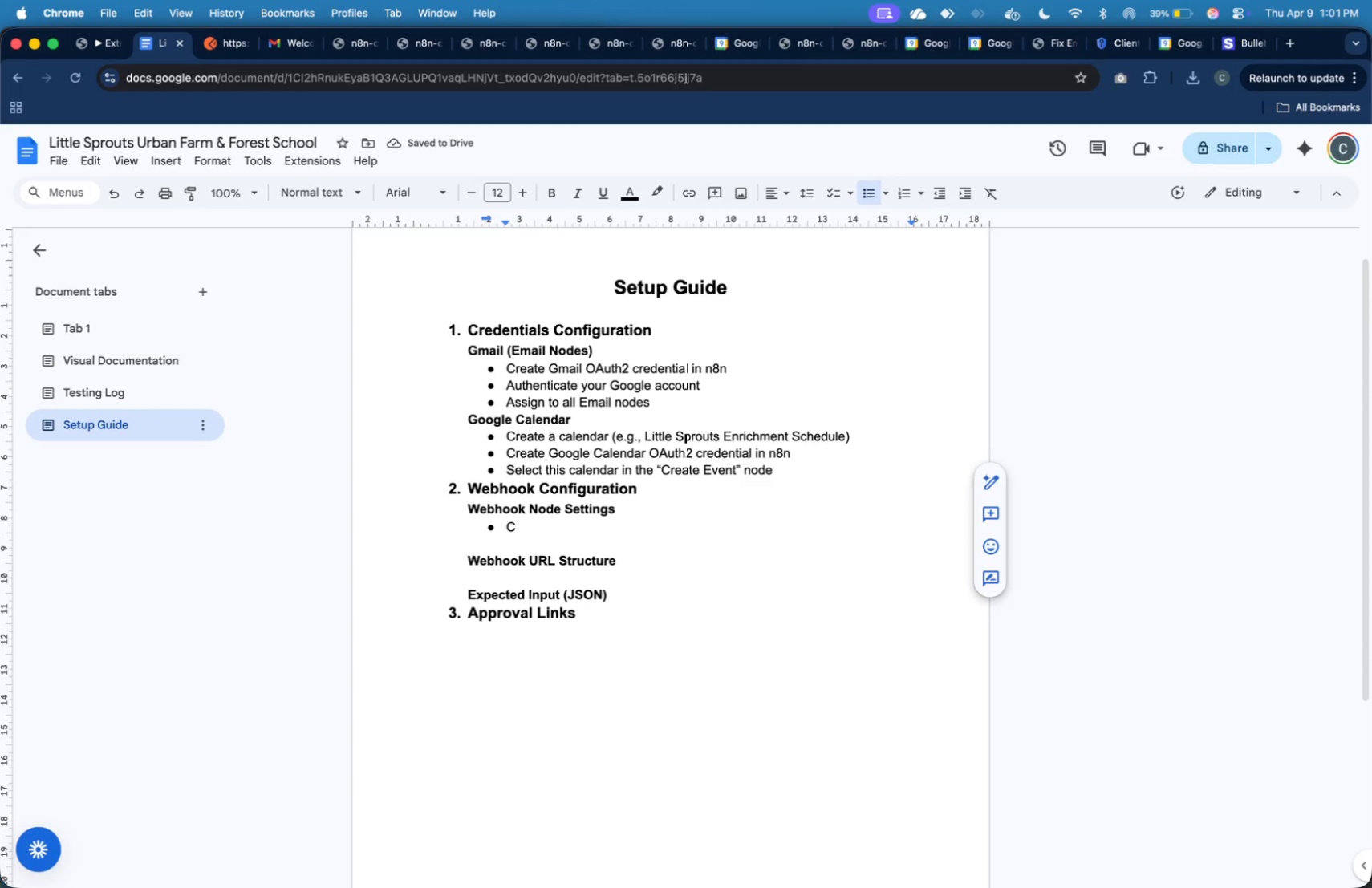 
key(Backspace)
type(Method: POST)
 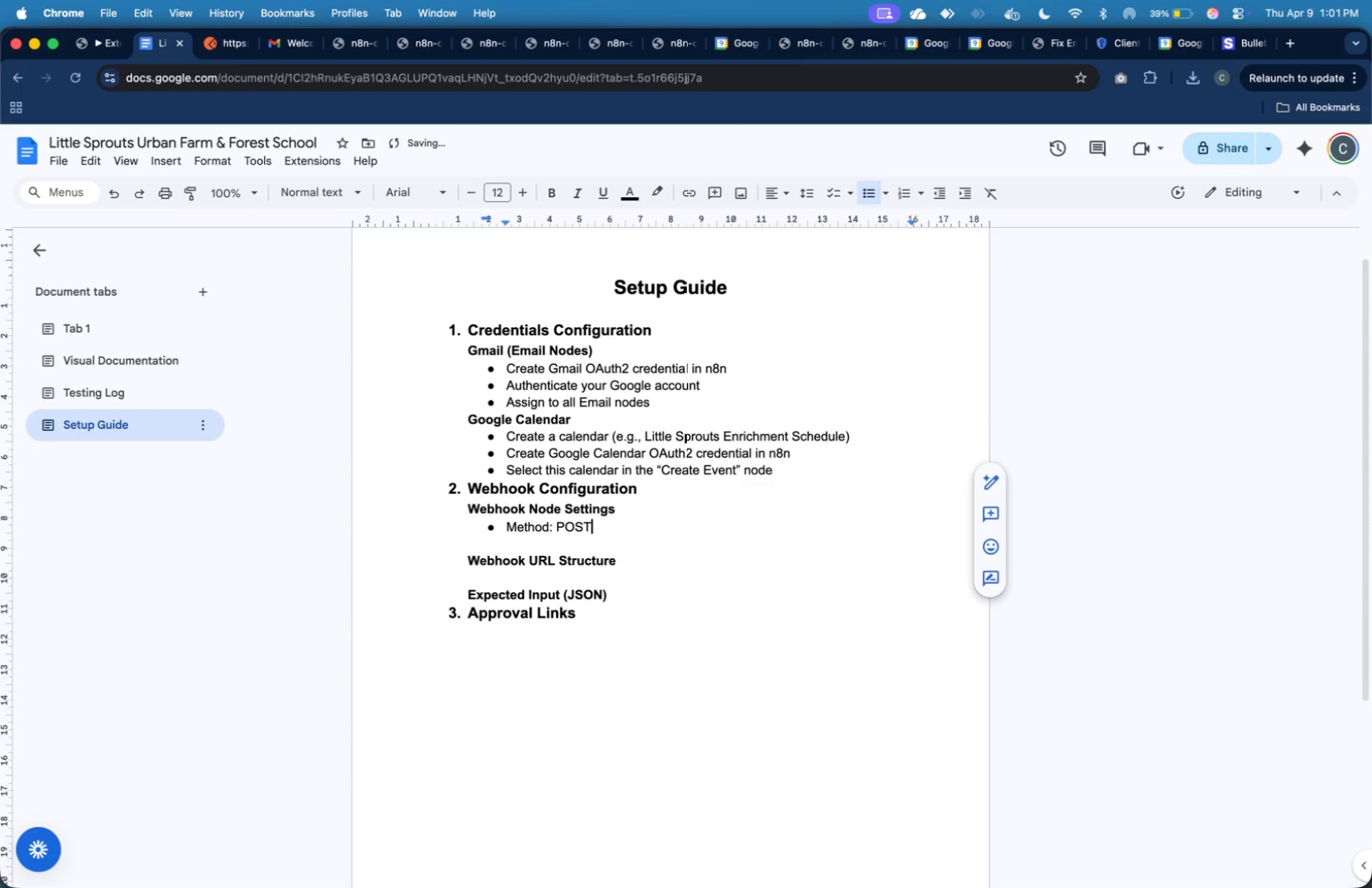 
key(Enter)
 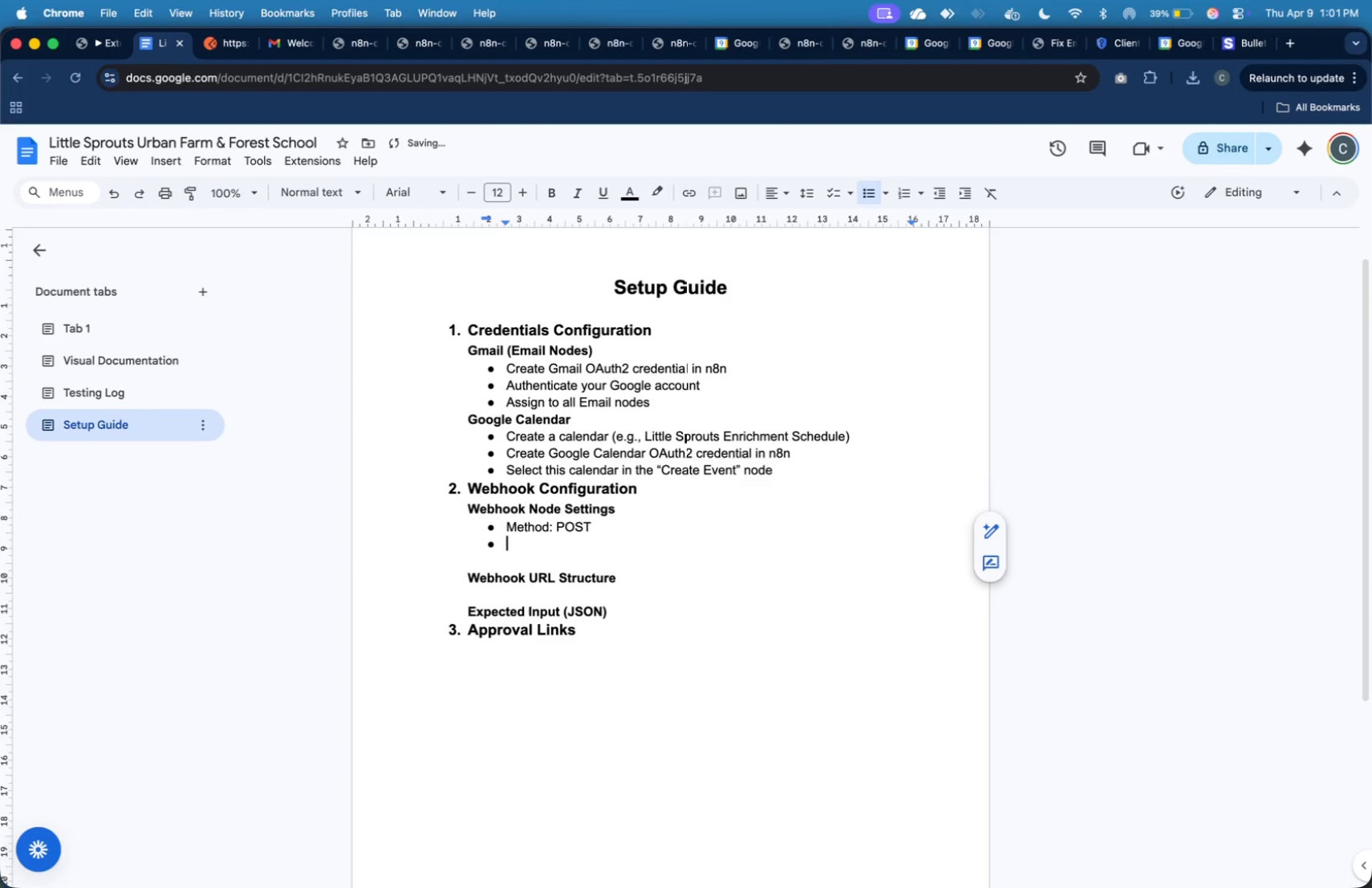 
type(Path: )
key(Backspace)
type( /provider-application)
 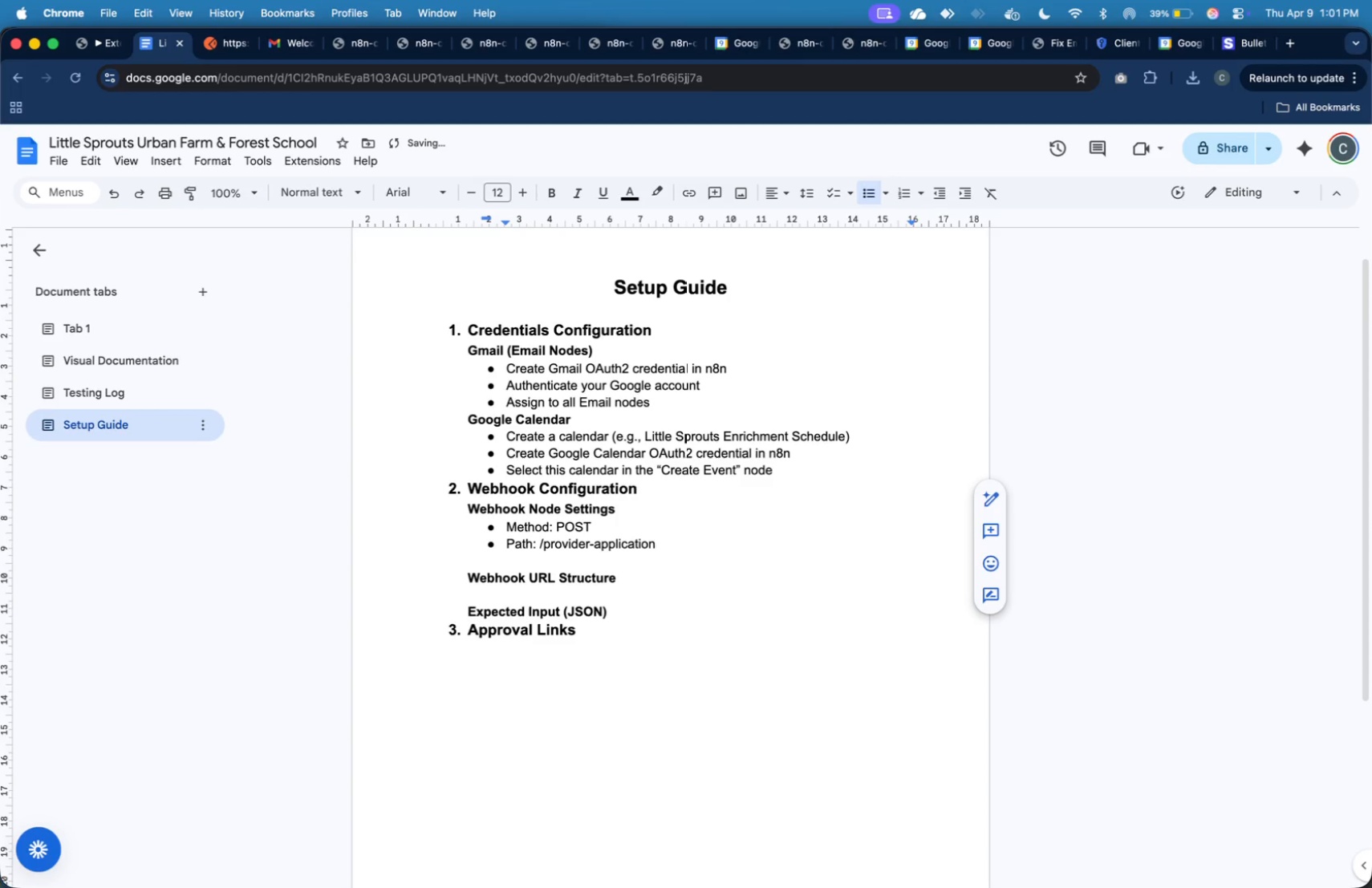 
key(ArrowDown)
 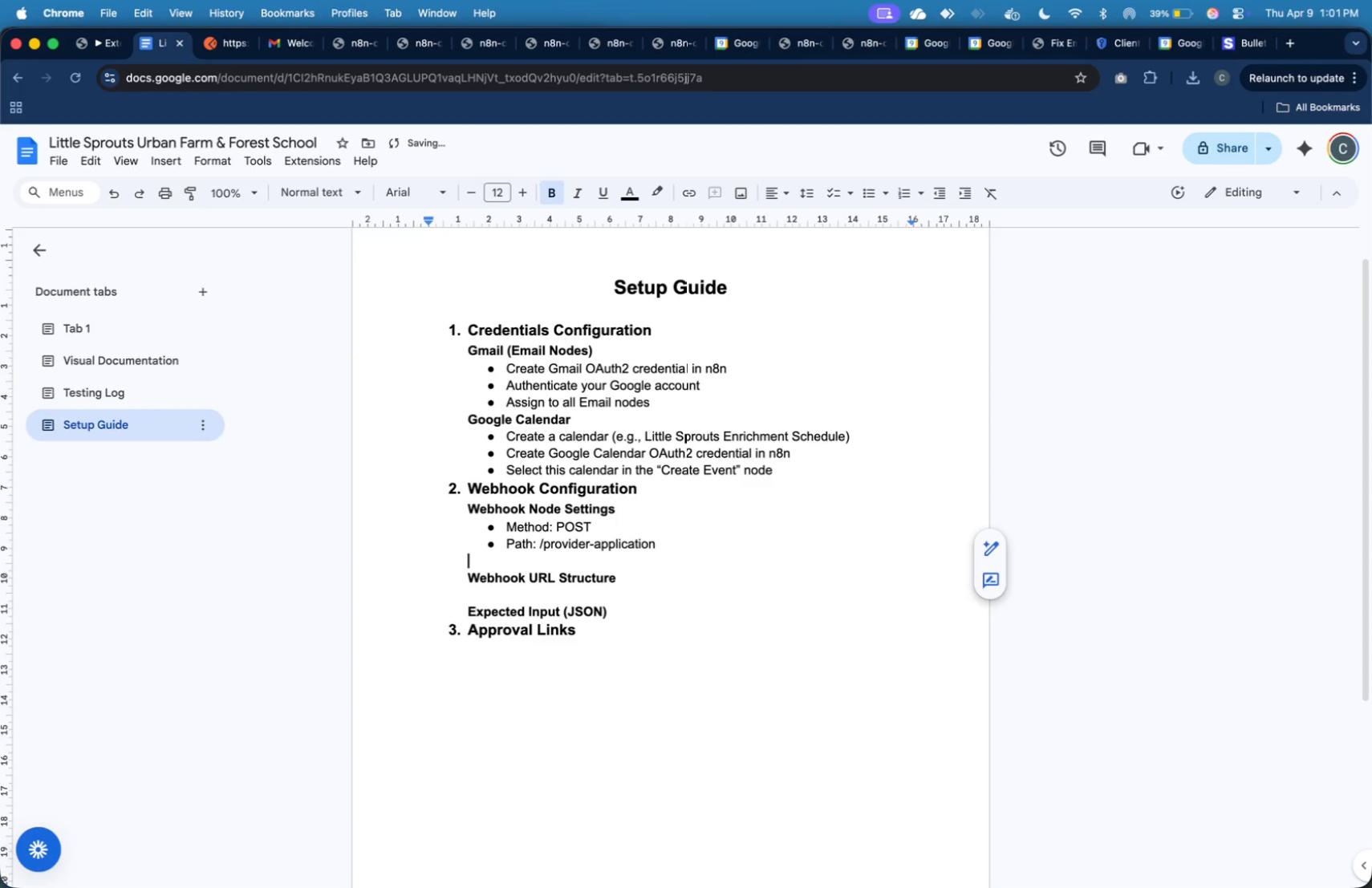 
key(Backspace)
 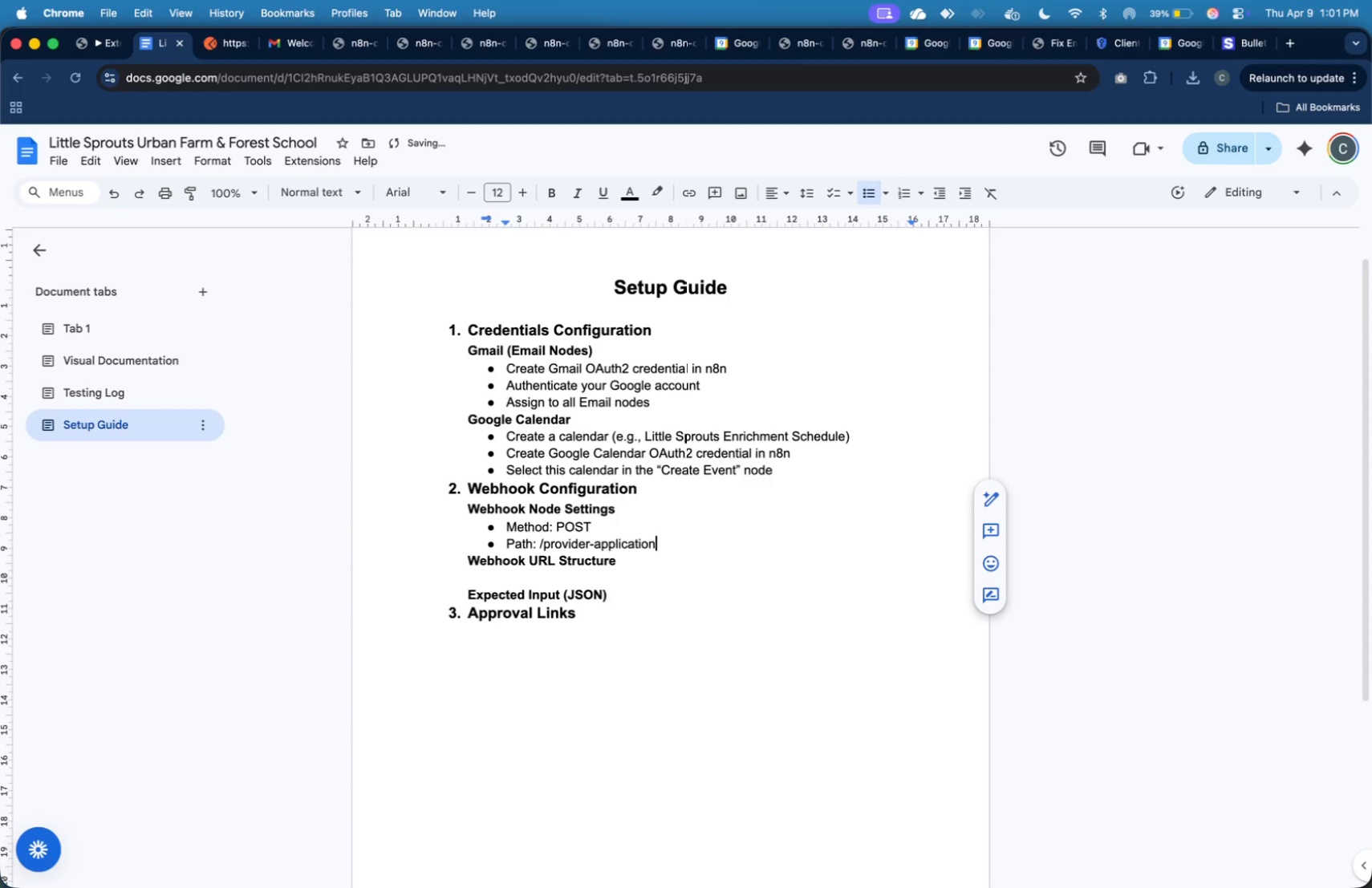 
key(Backspace)
 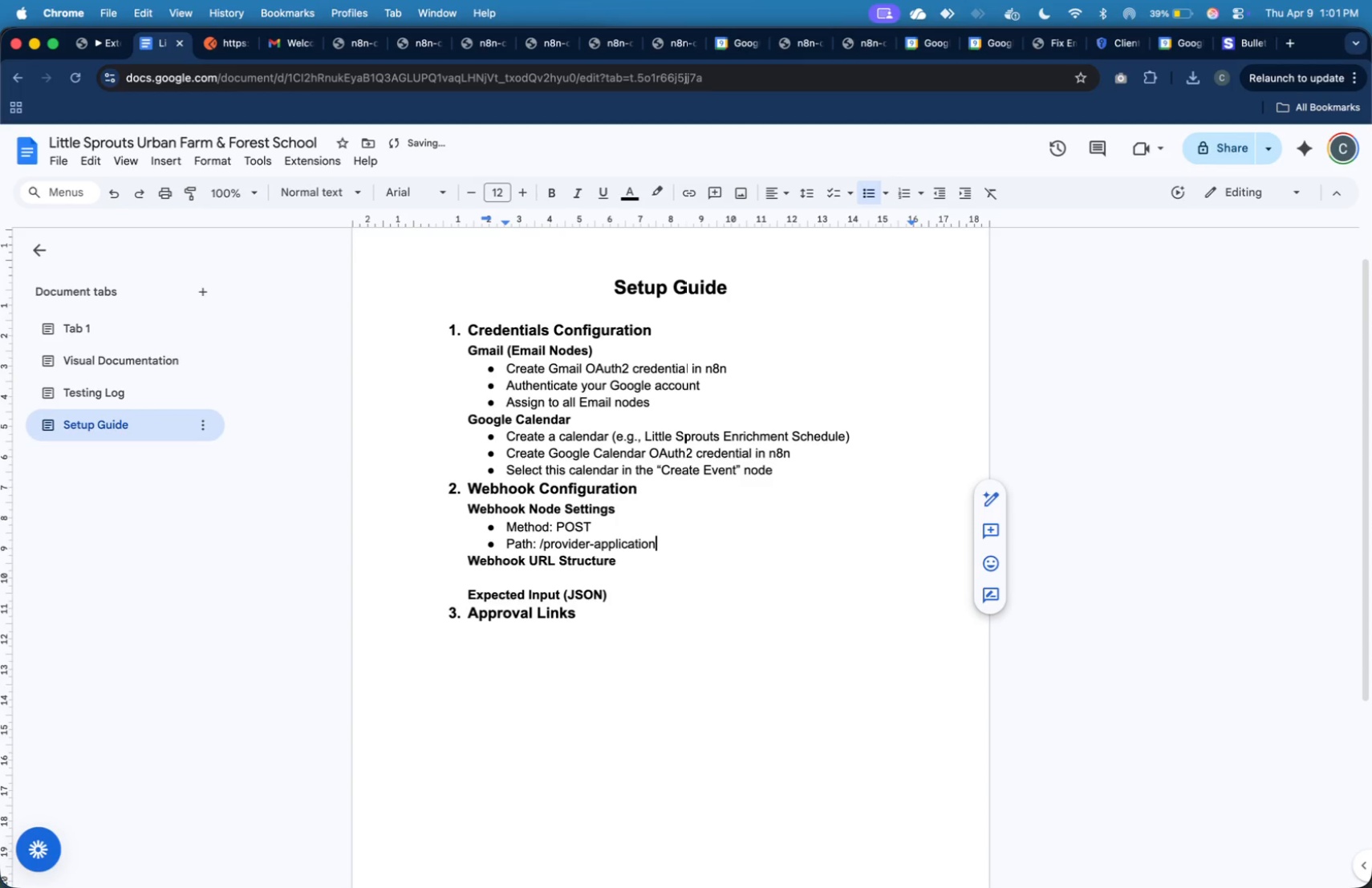 
key(ArrowDown)
 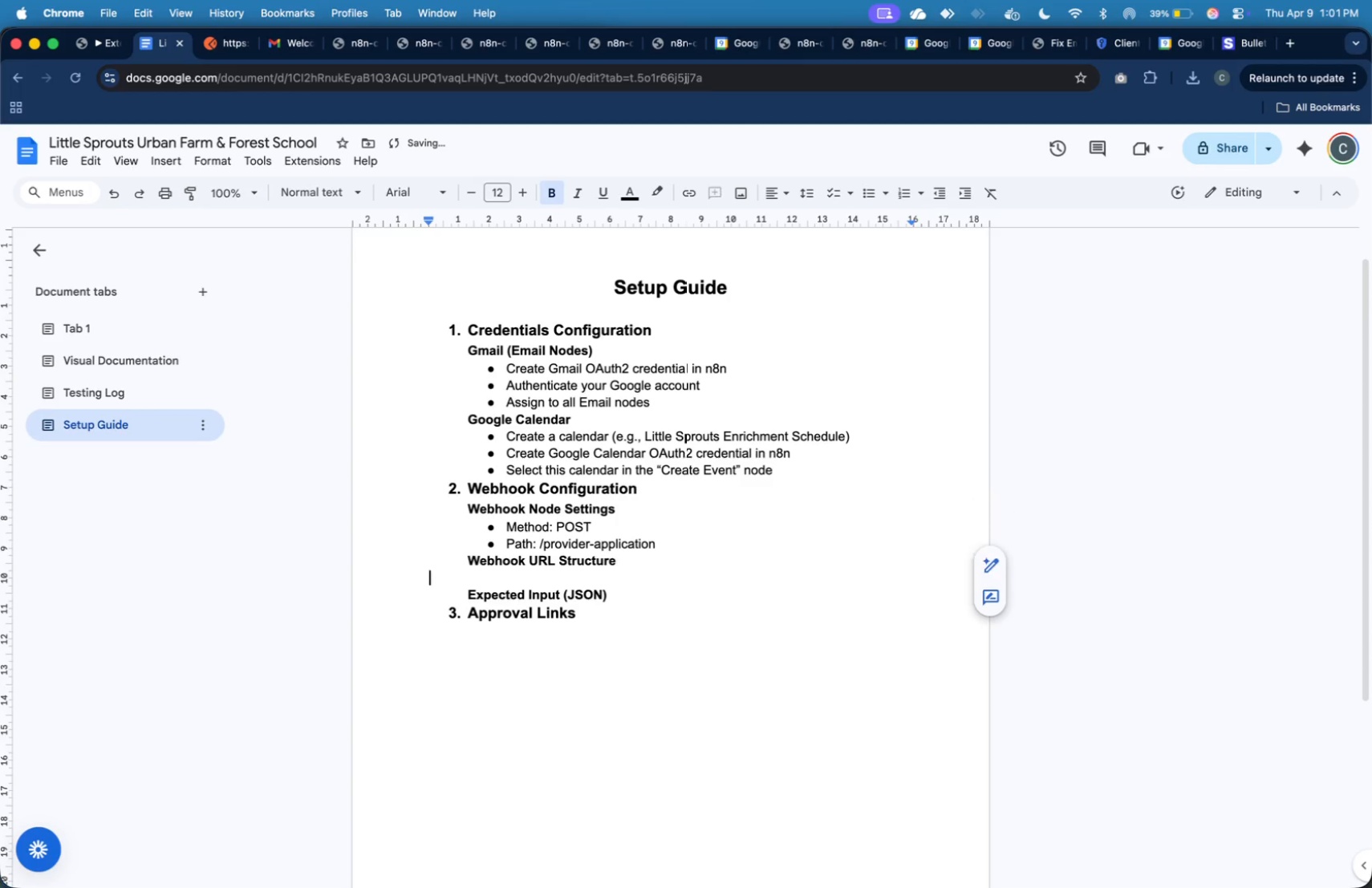 
key(ArrowDown)
 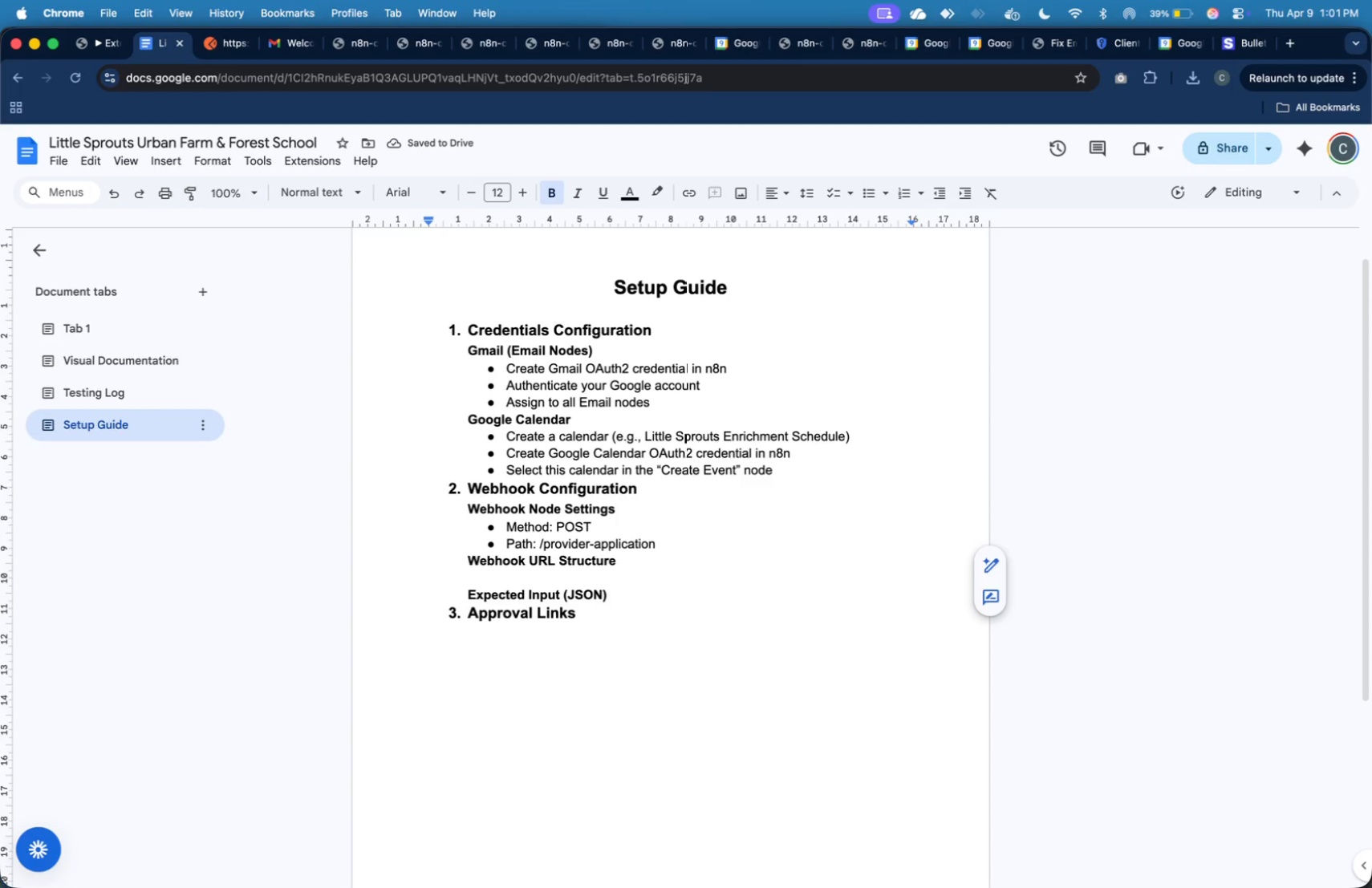 
key(Tab)
 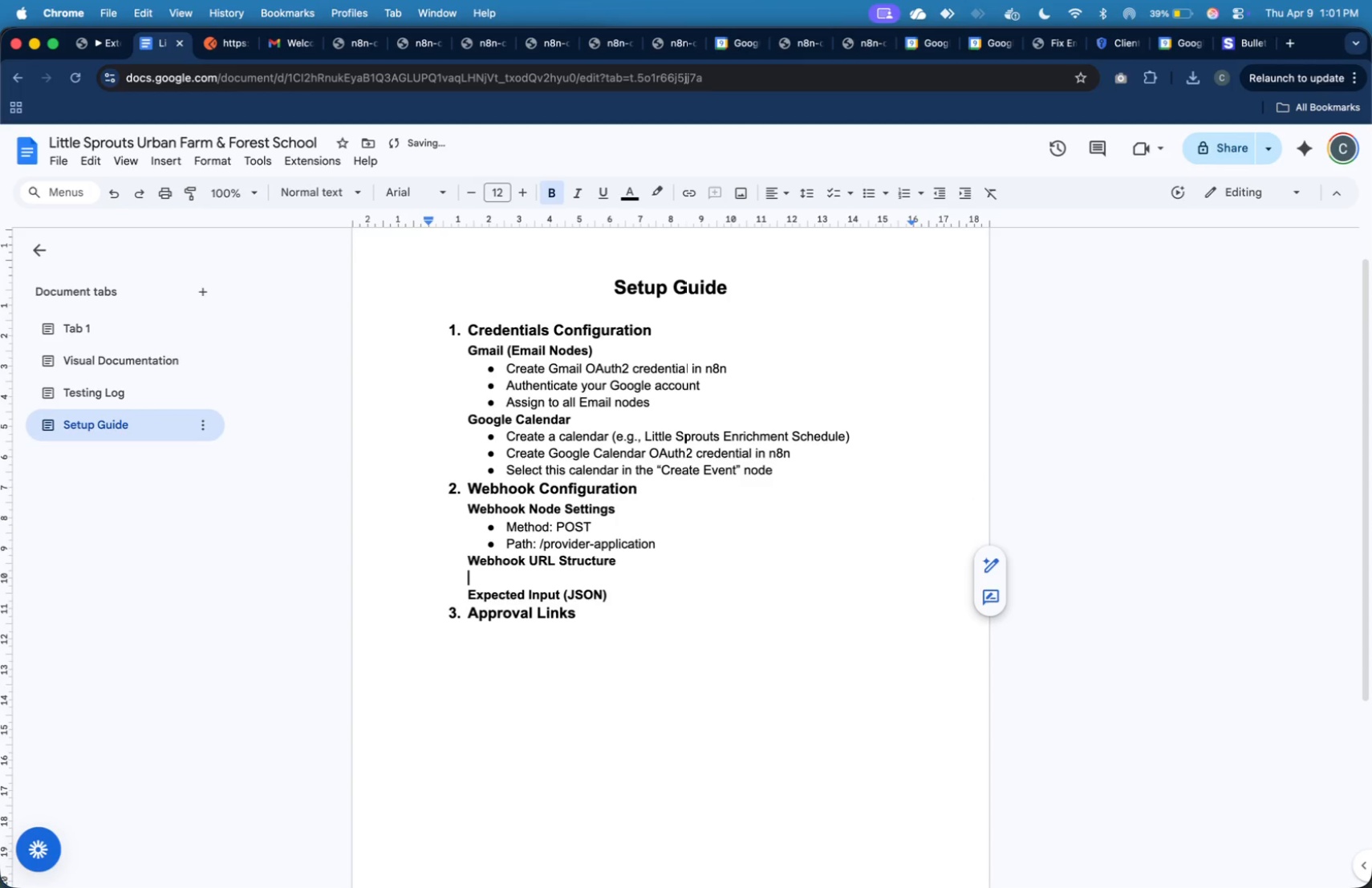 
key(Backspace)
 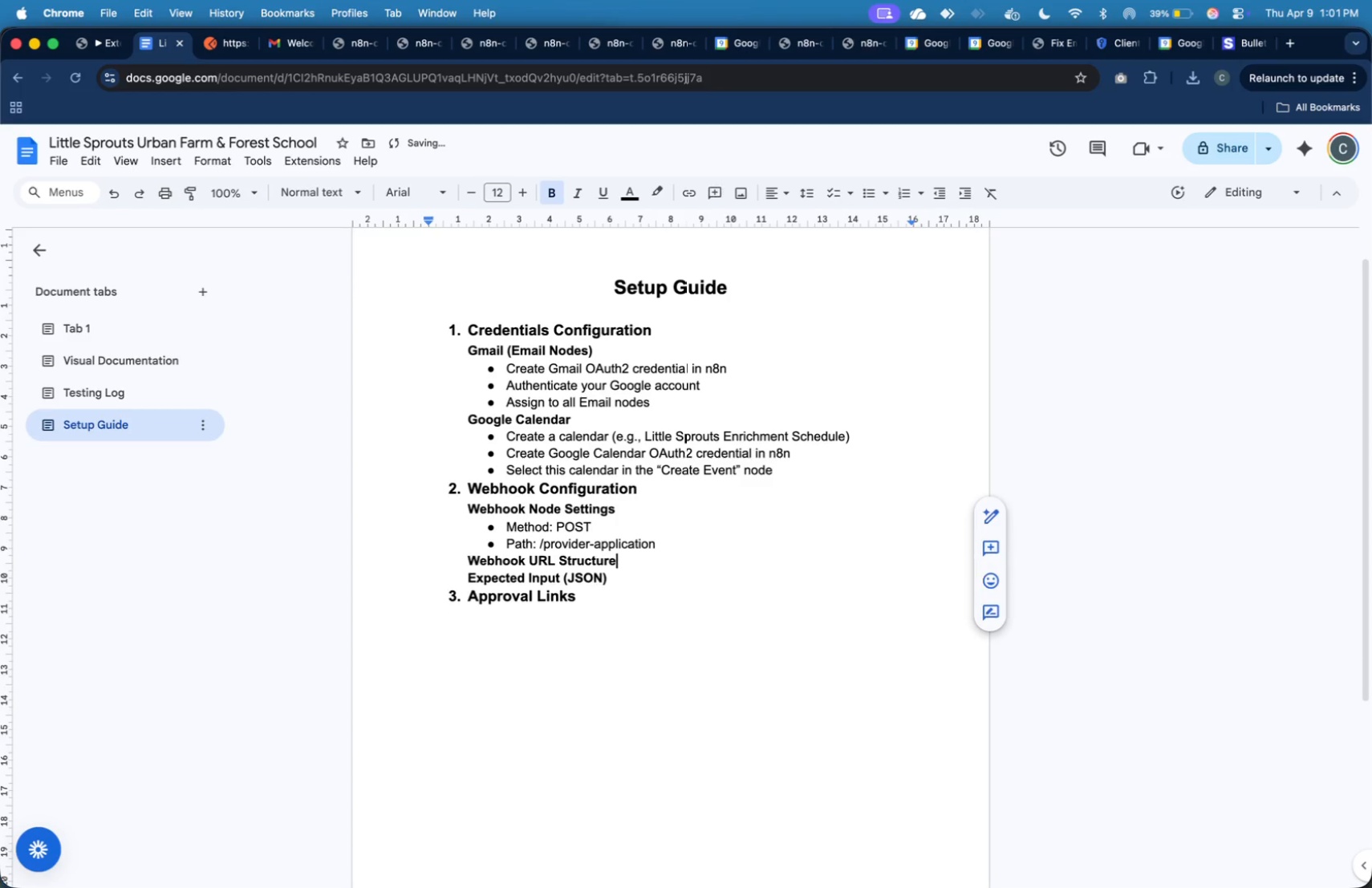 
key(Backspace)
 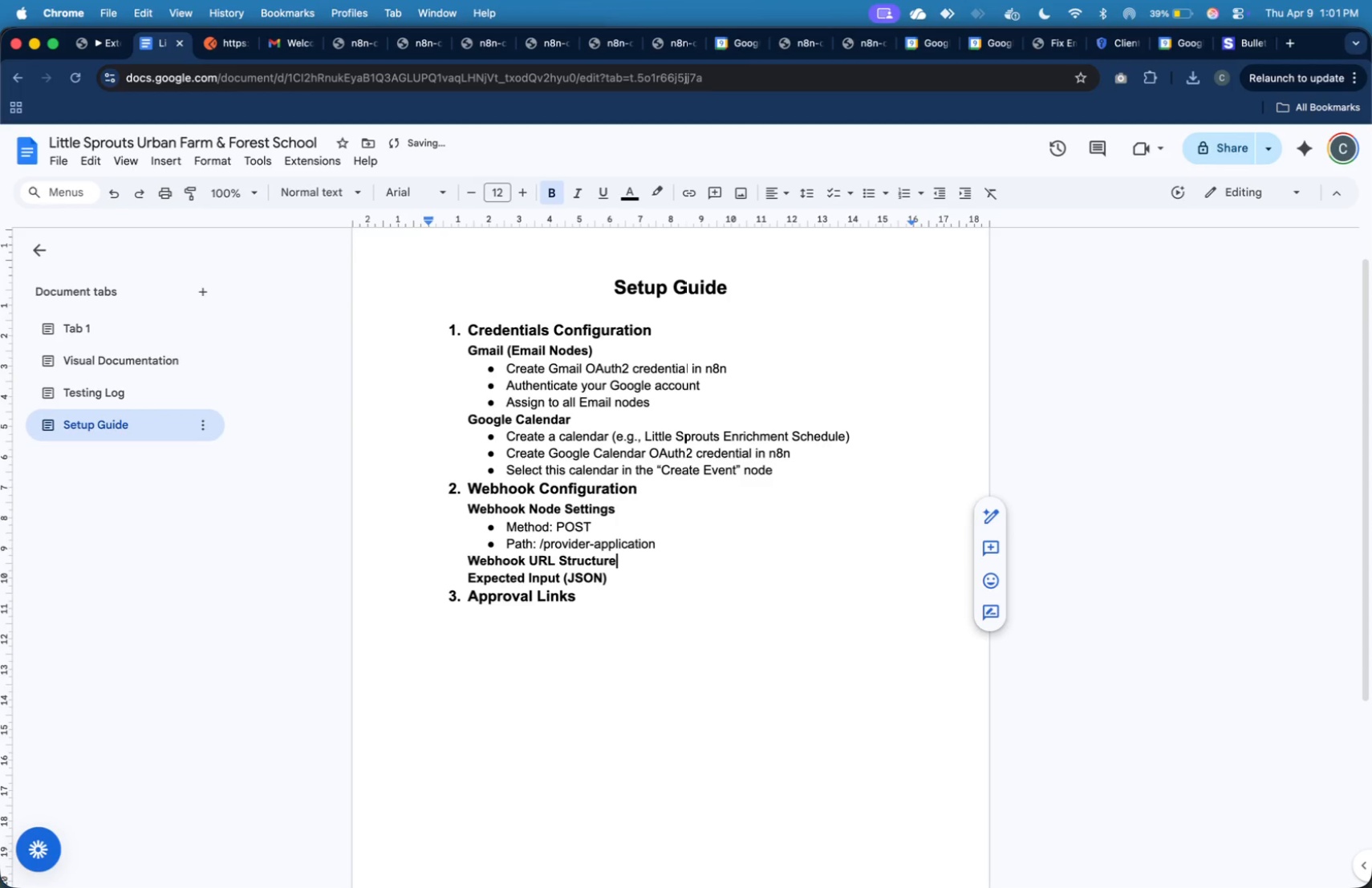 
key(Shift+Semicolon)
 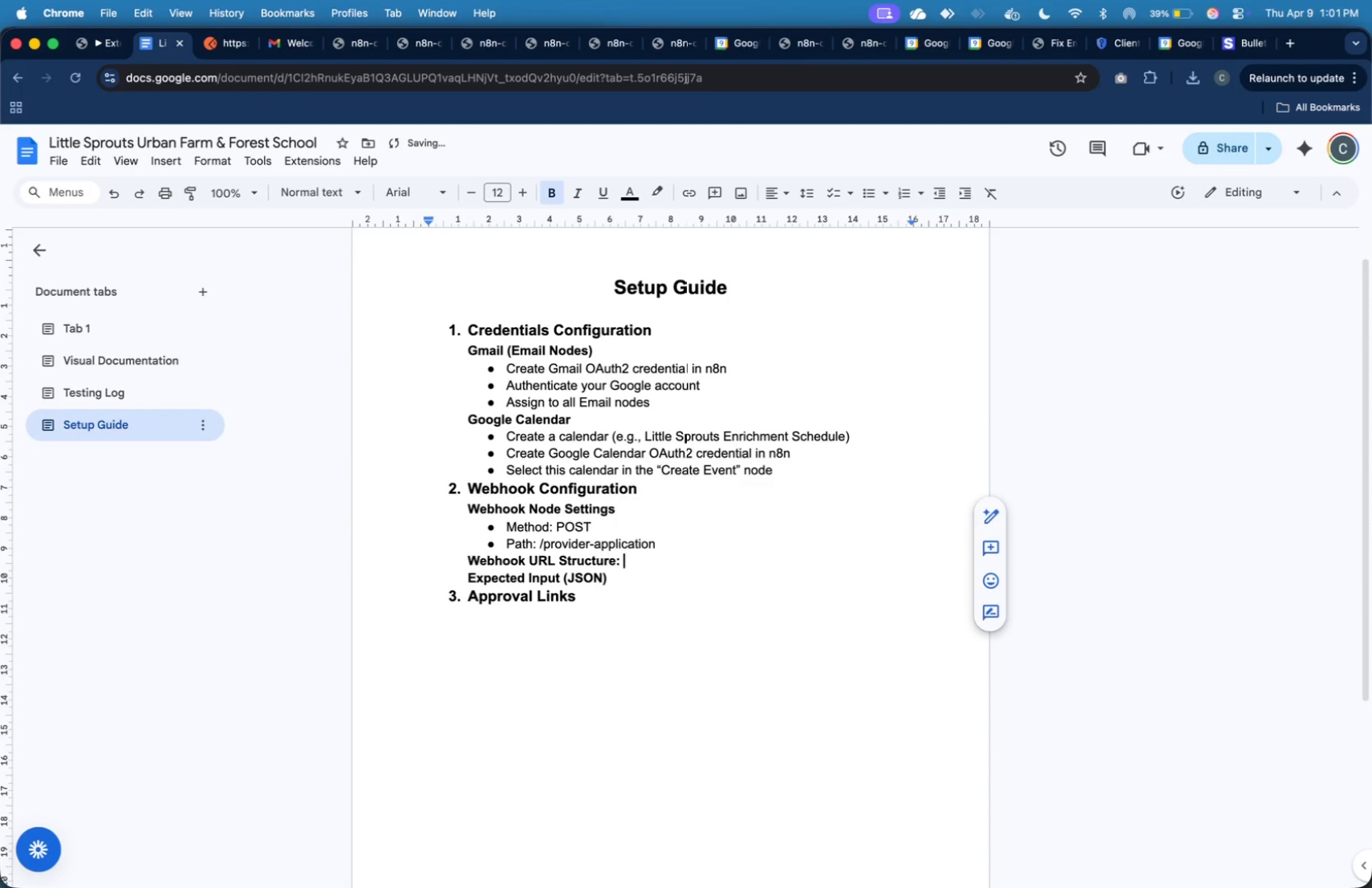 
key(Space)
 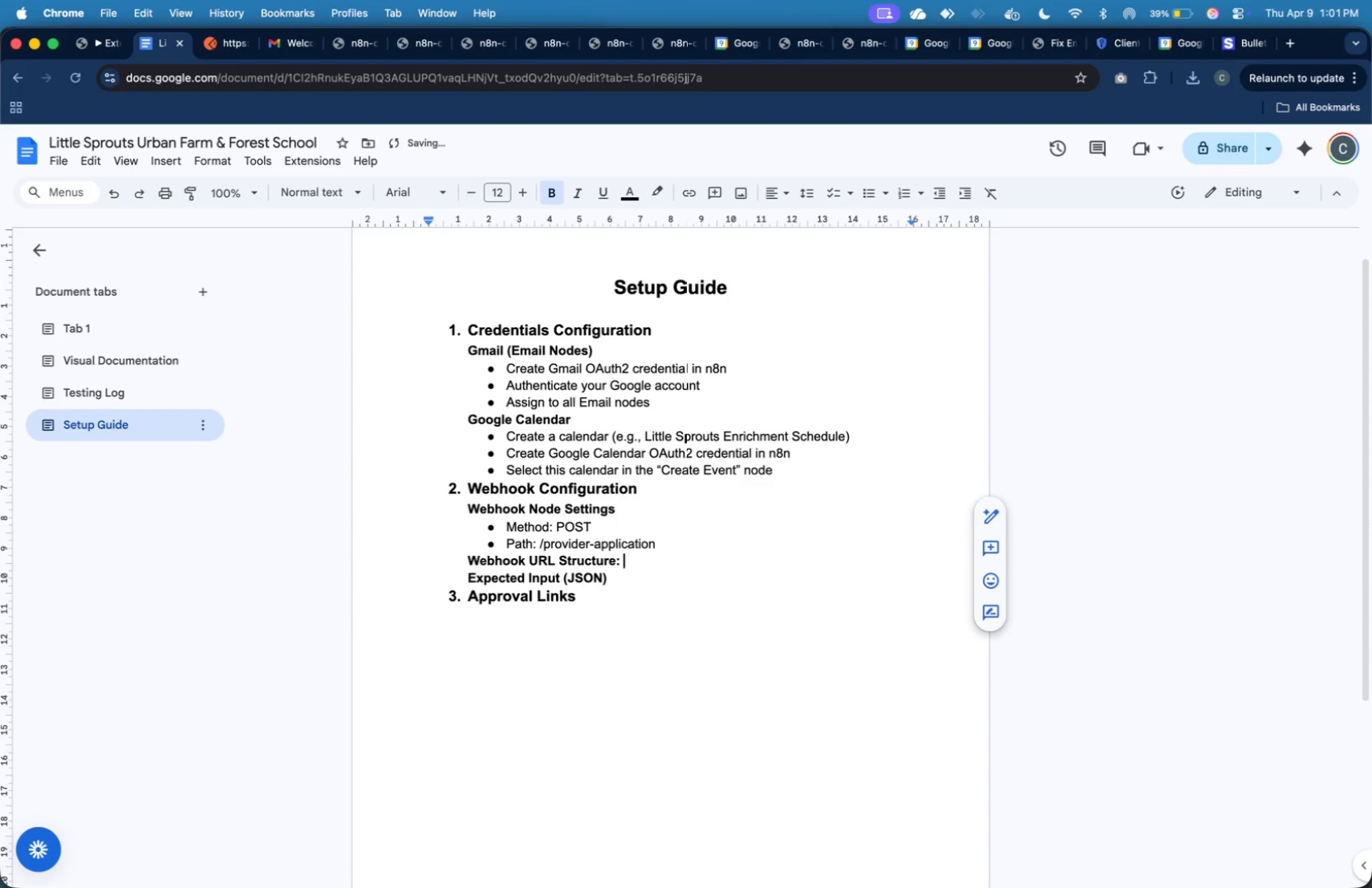 
key(Meta+B)
 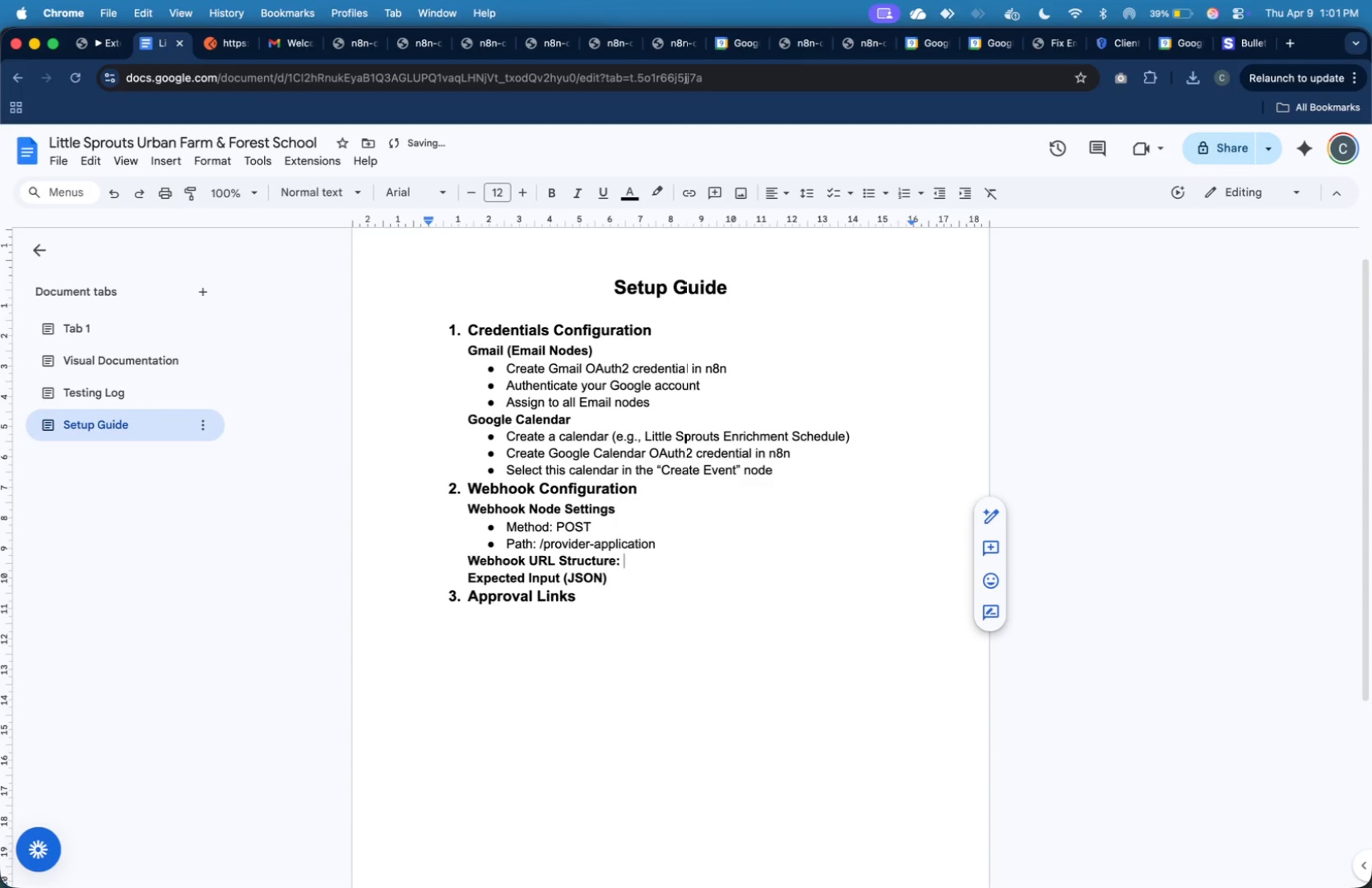 
type(https://<>)
 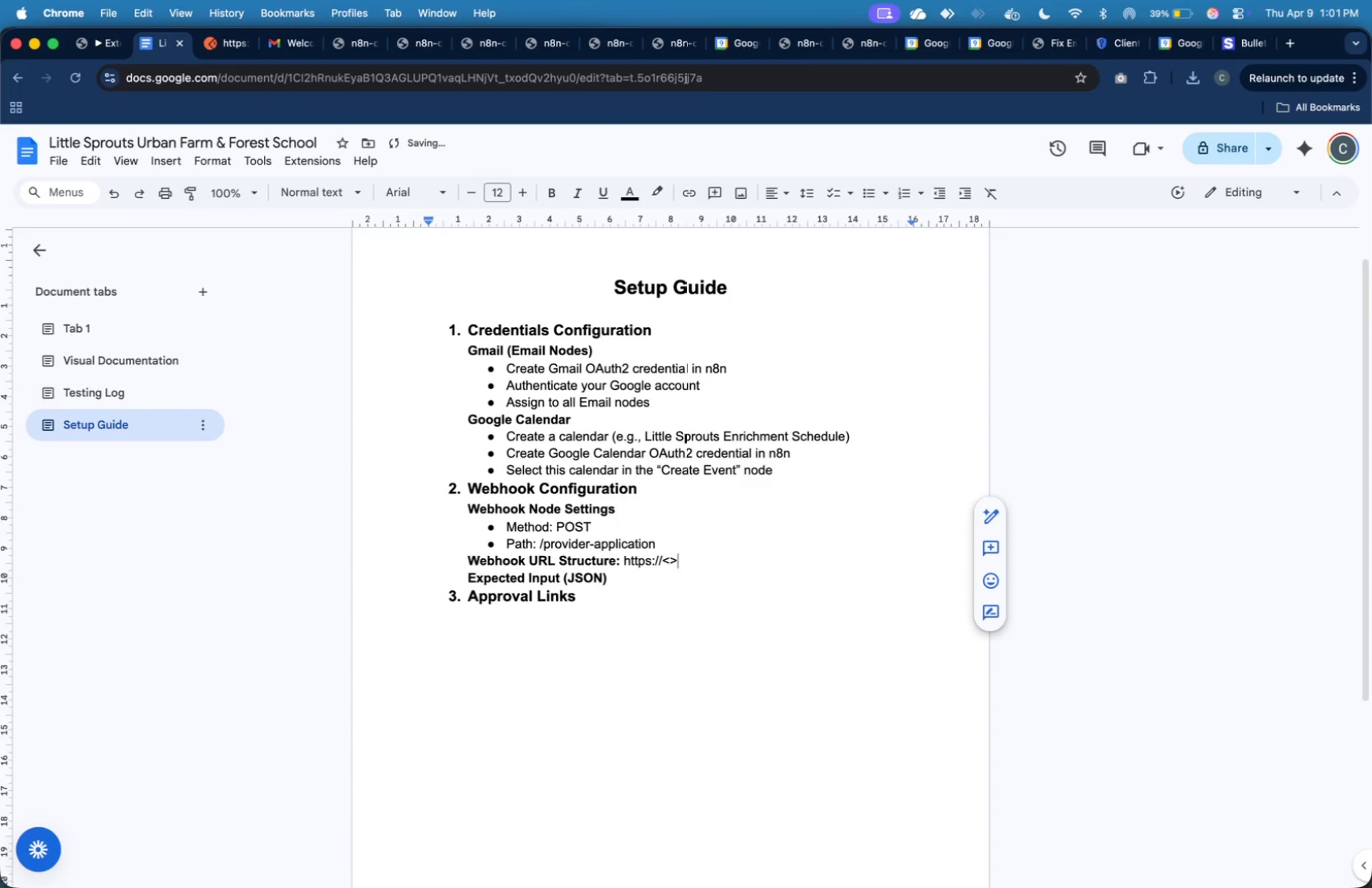 
key(ArrowLeft)
 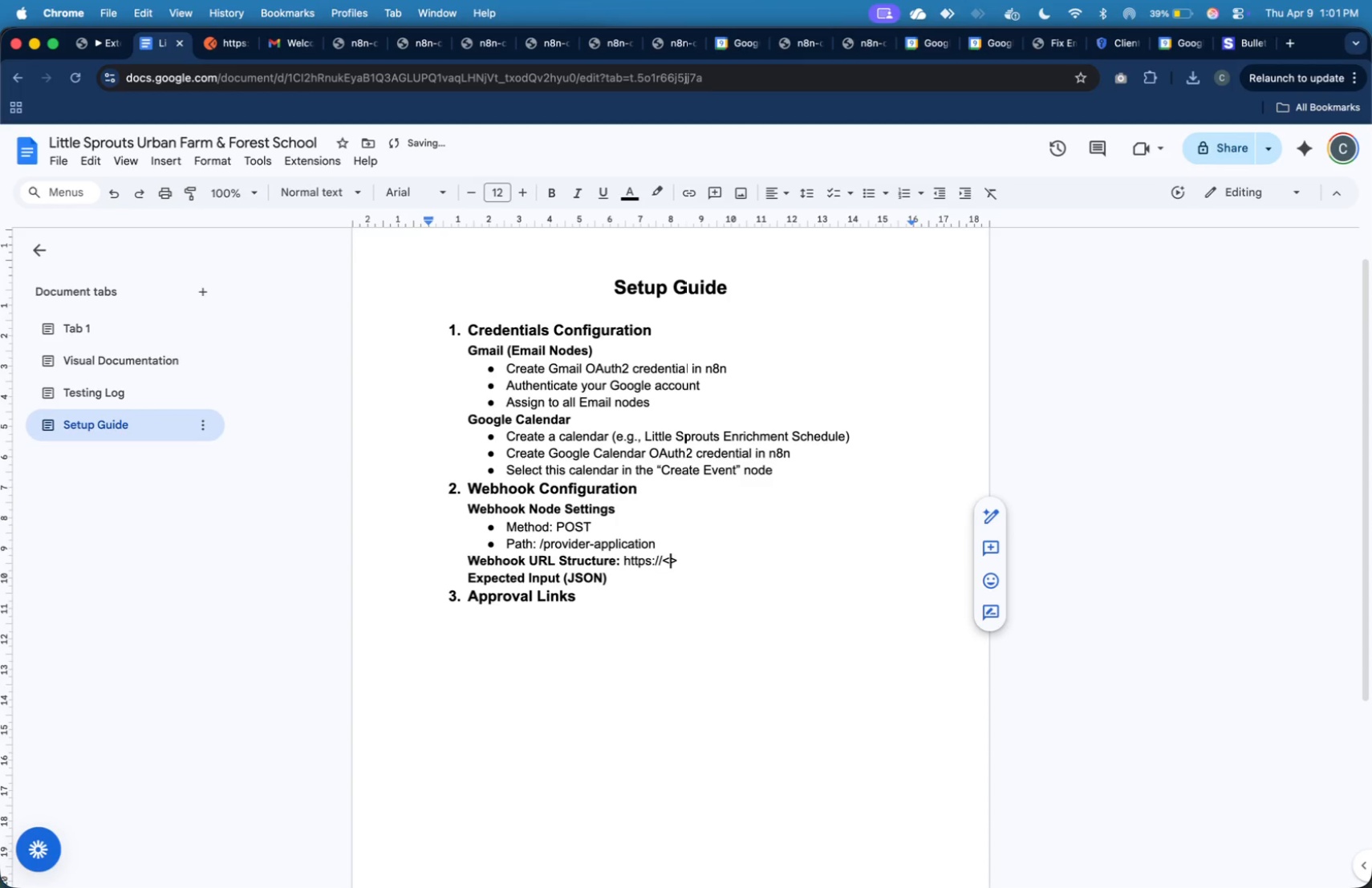 
type(your-domain)
 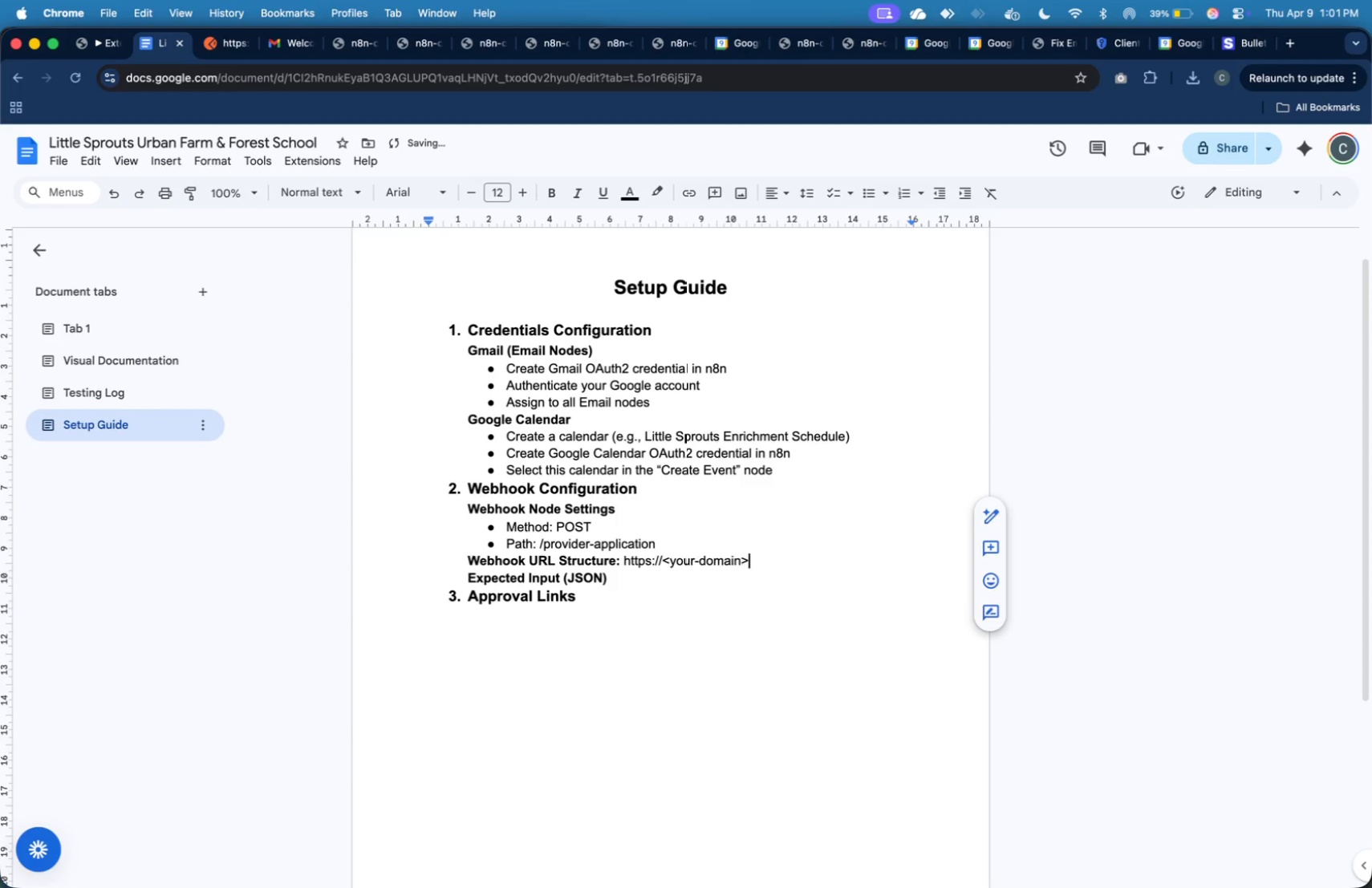 
key(ArrowRight)
 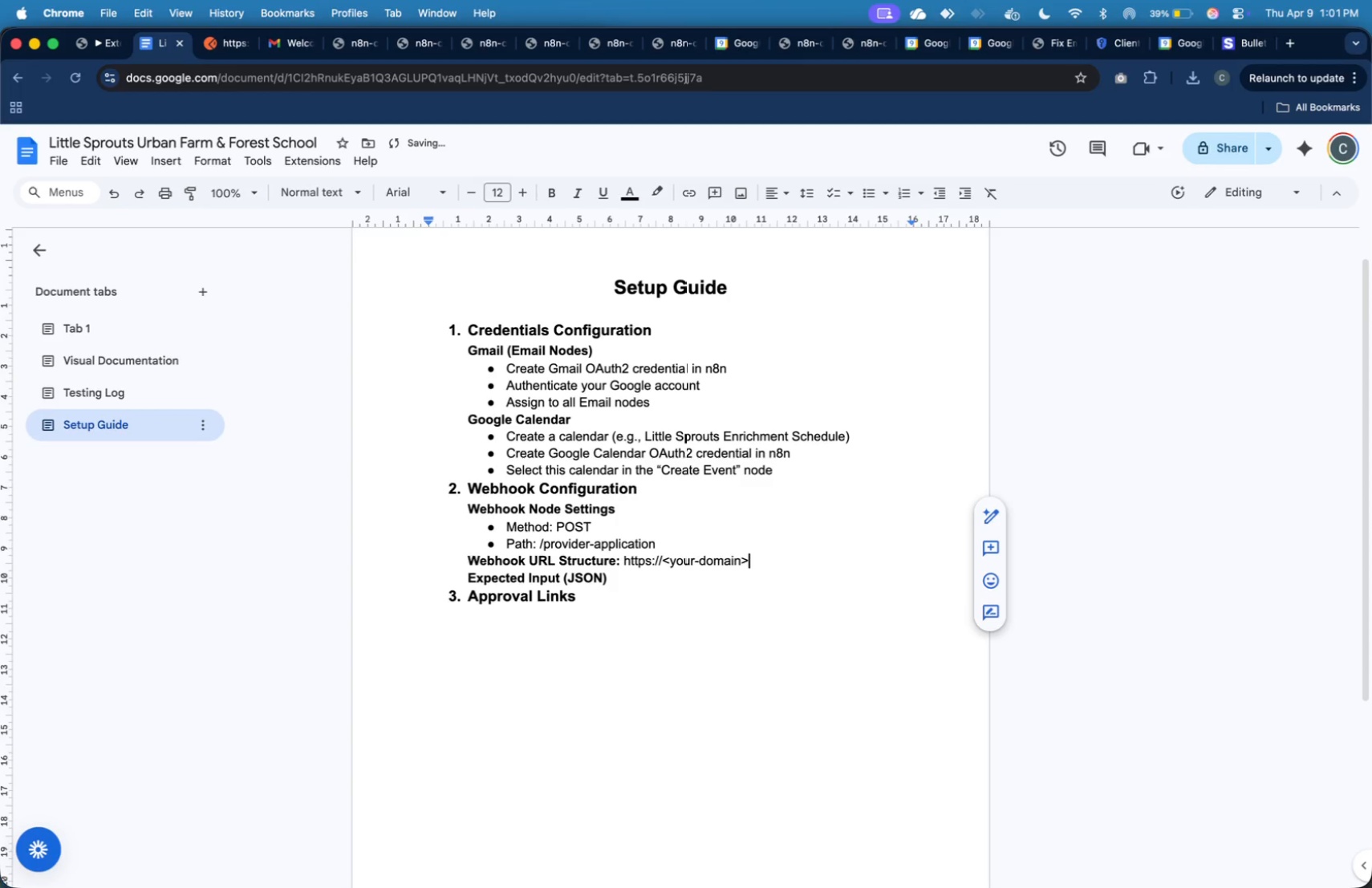 
type(/webhook/provider-application)
 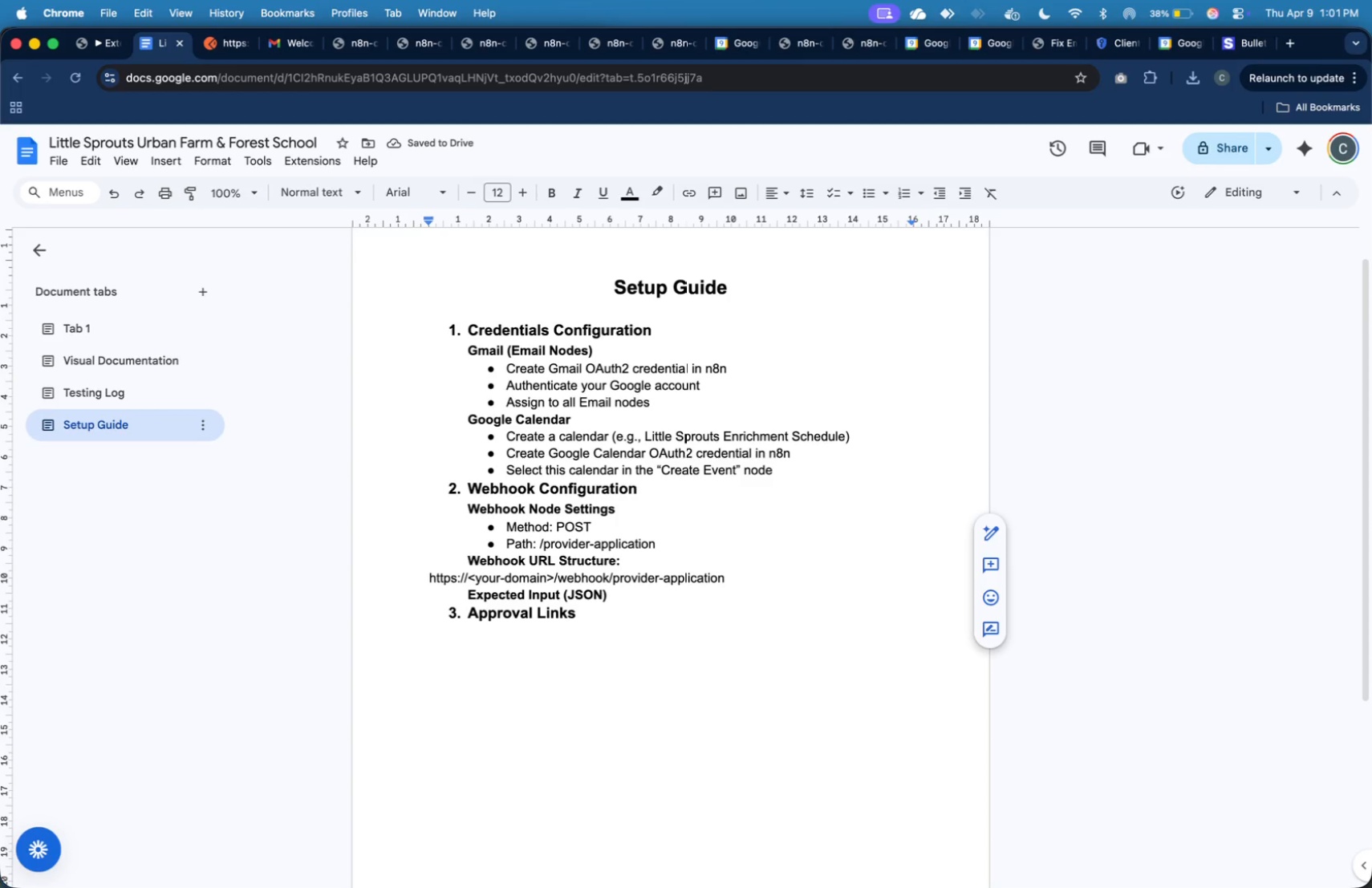 
key(ArrowDown)
 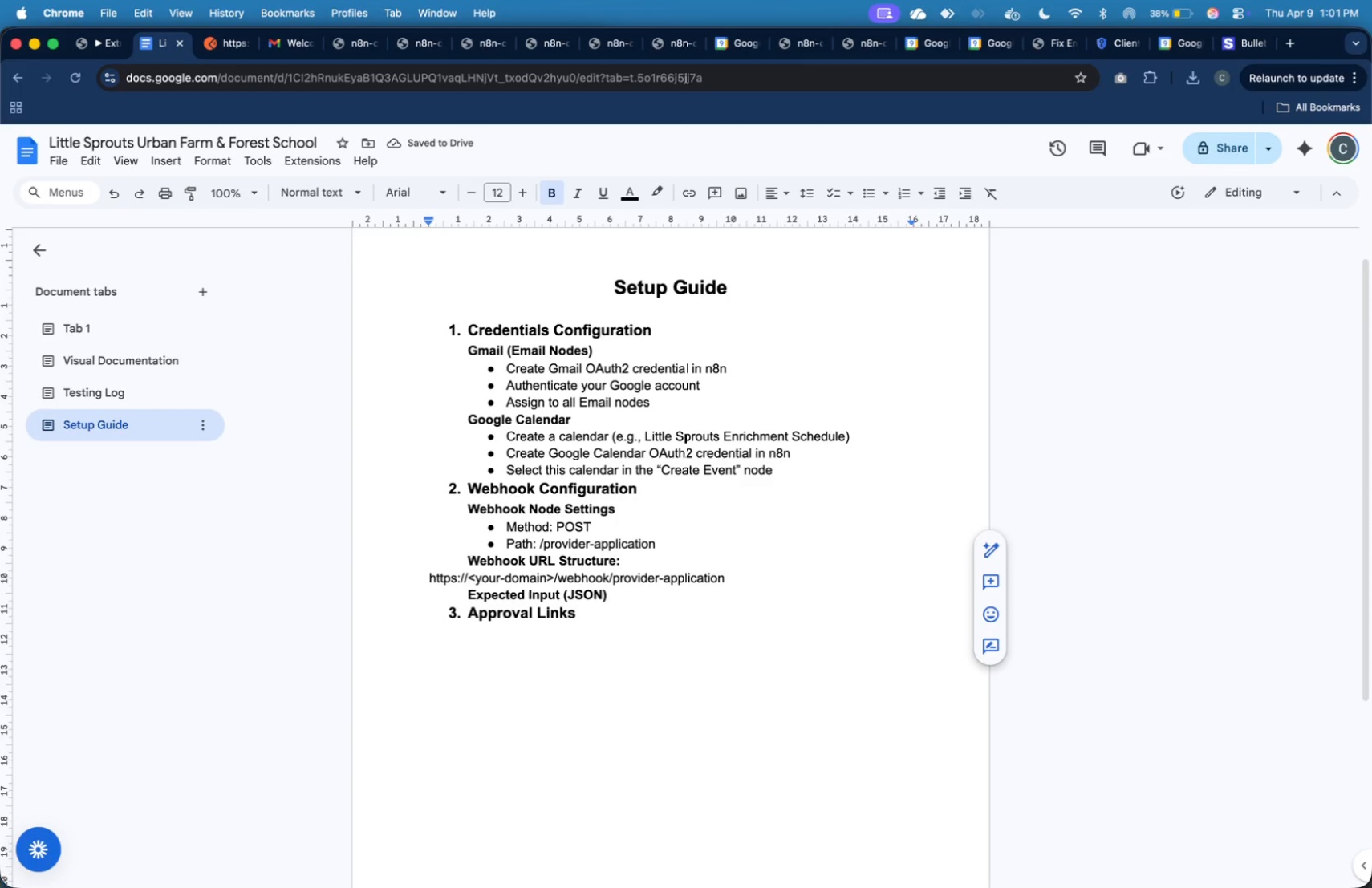 
key(ArrowUp)
 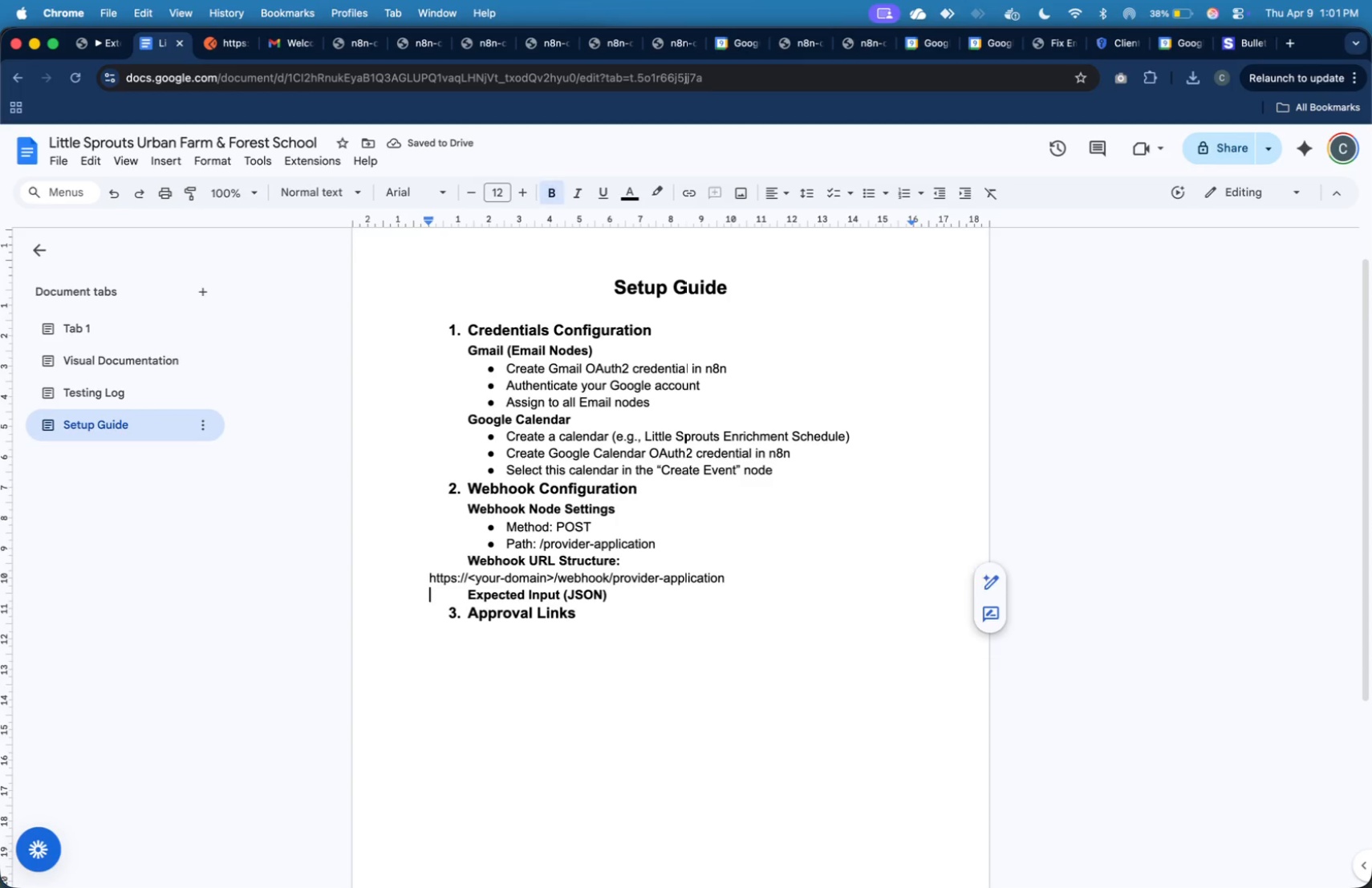 
key(ArrowRight)
 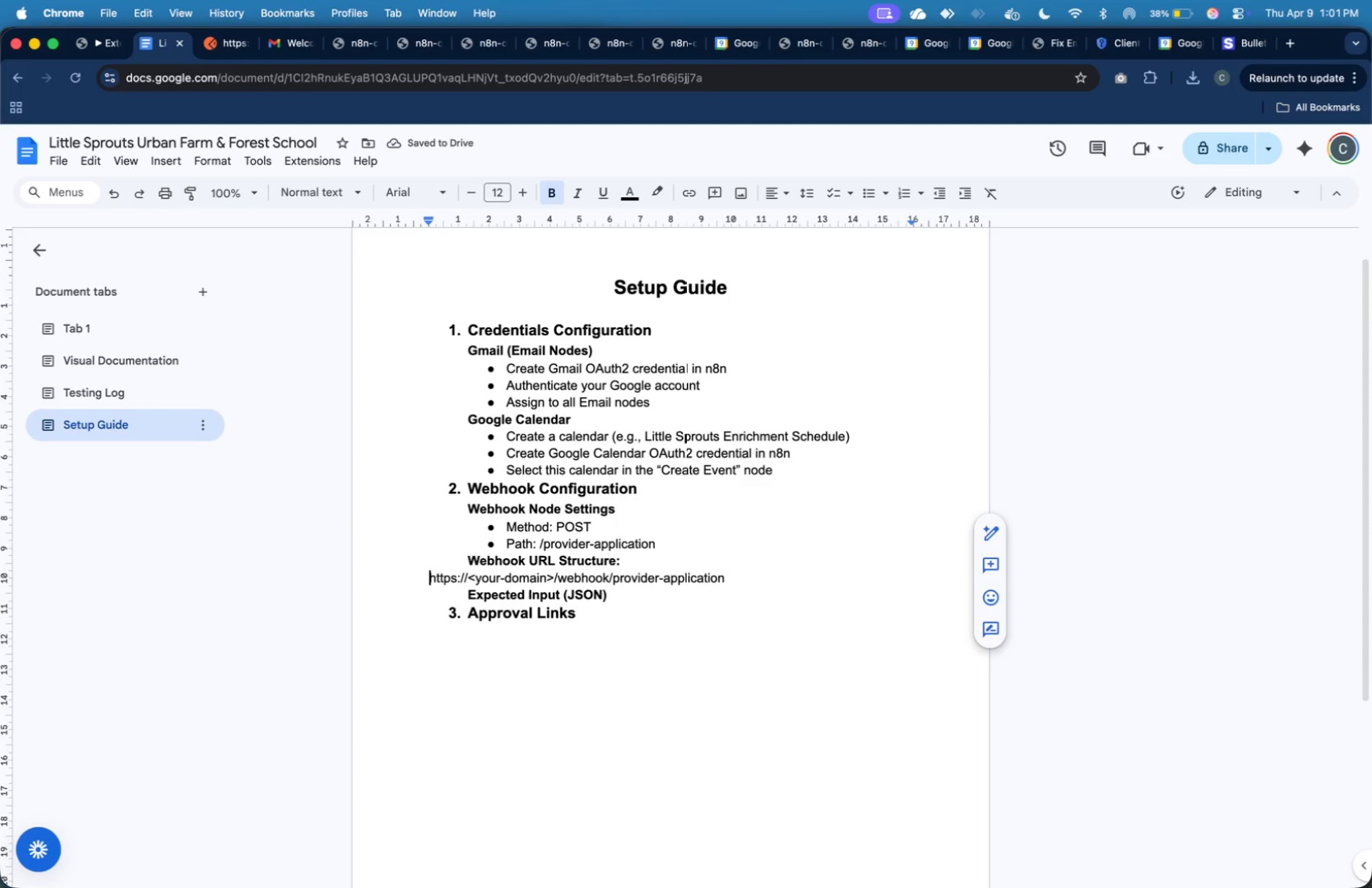 
key(ArrowUp)
 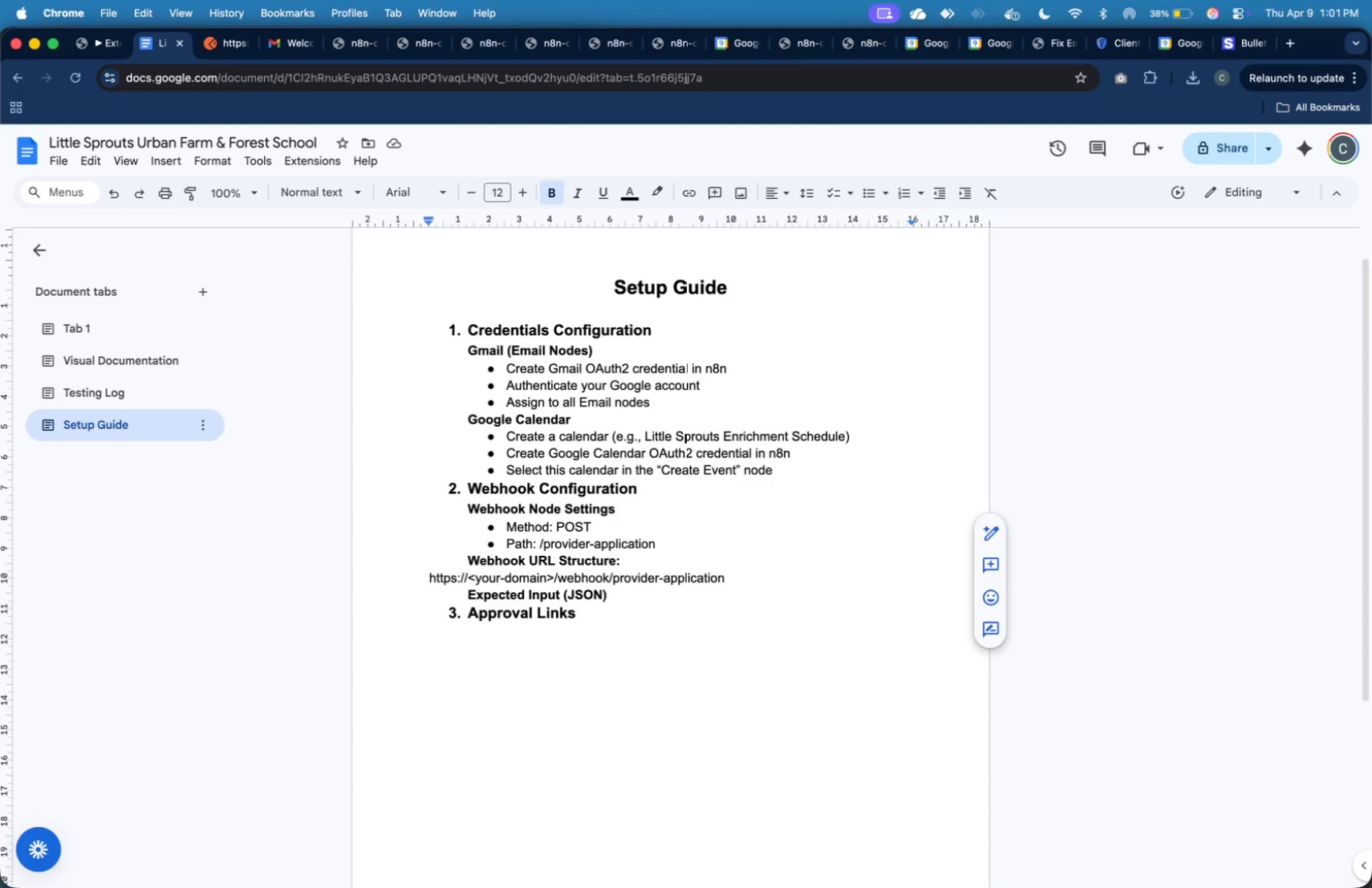 
key(Backspace)
 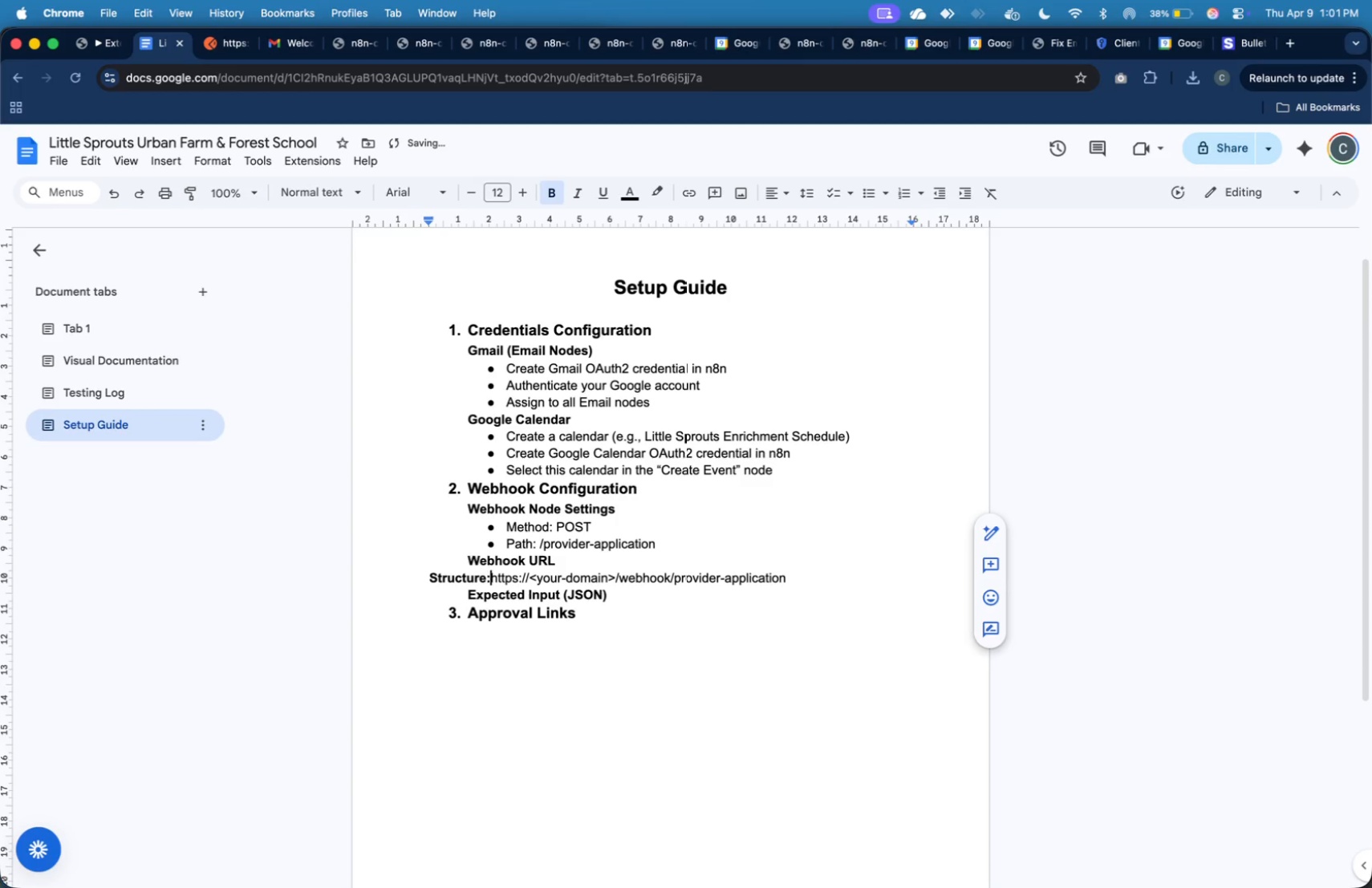 
key(Enter)
 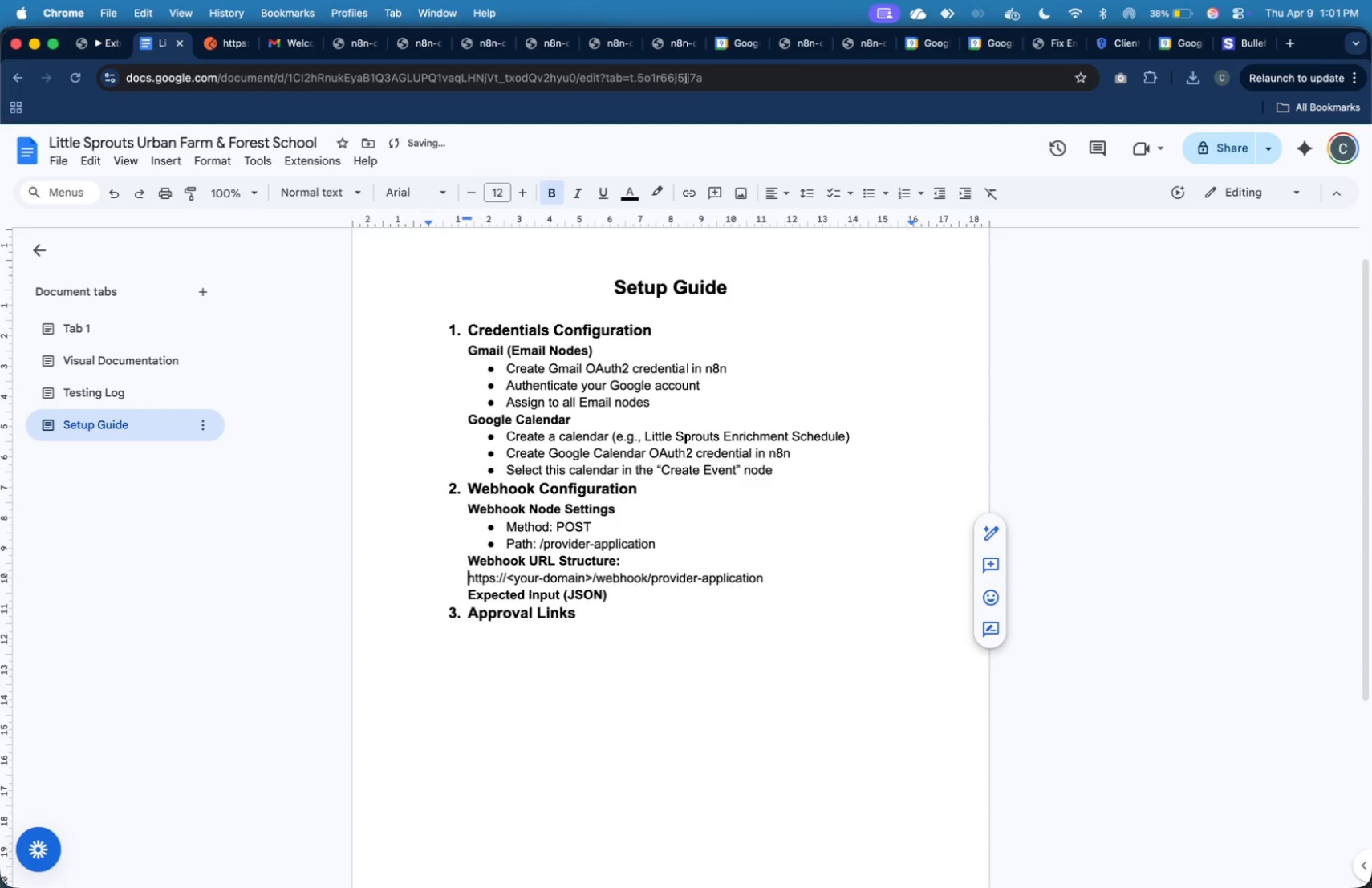 
key(Tab)
 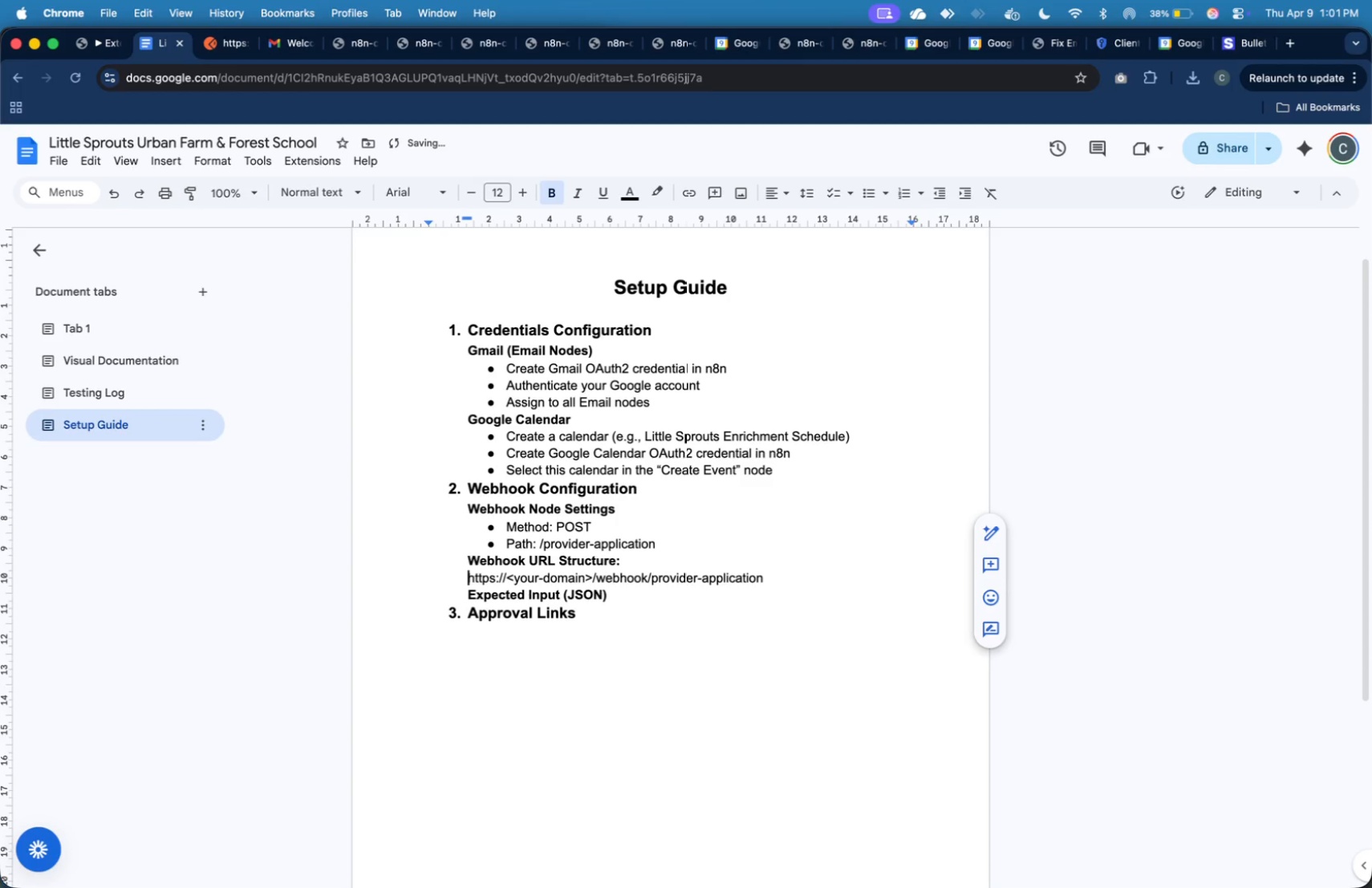 
key(Tab)
 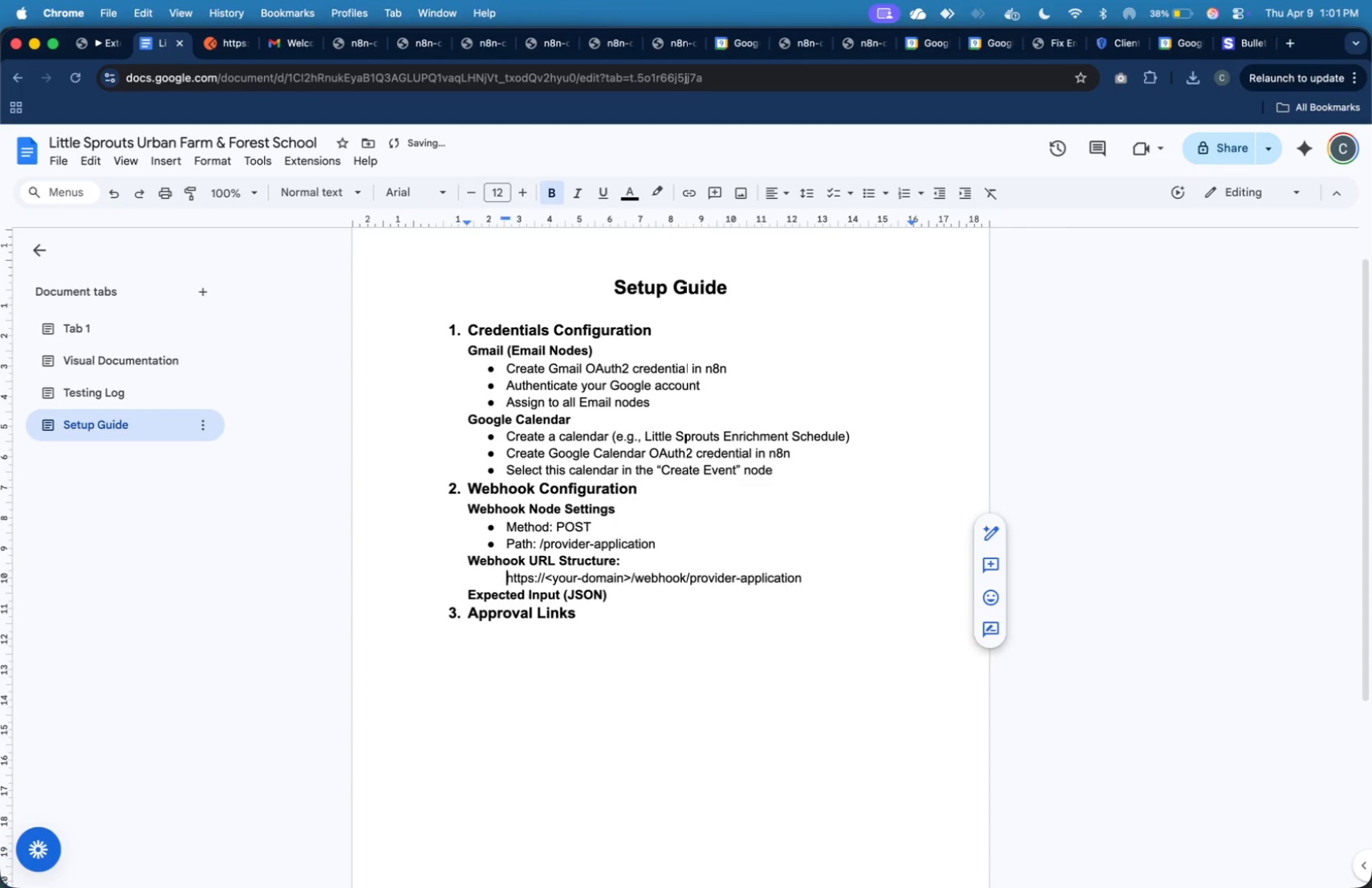 
key(ArrowDown)
 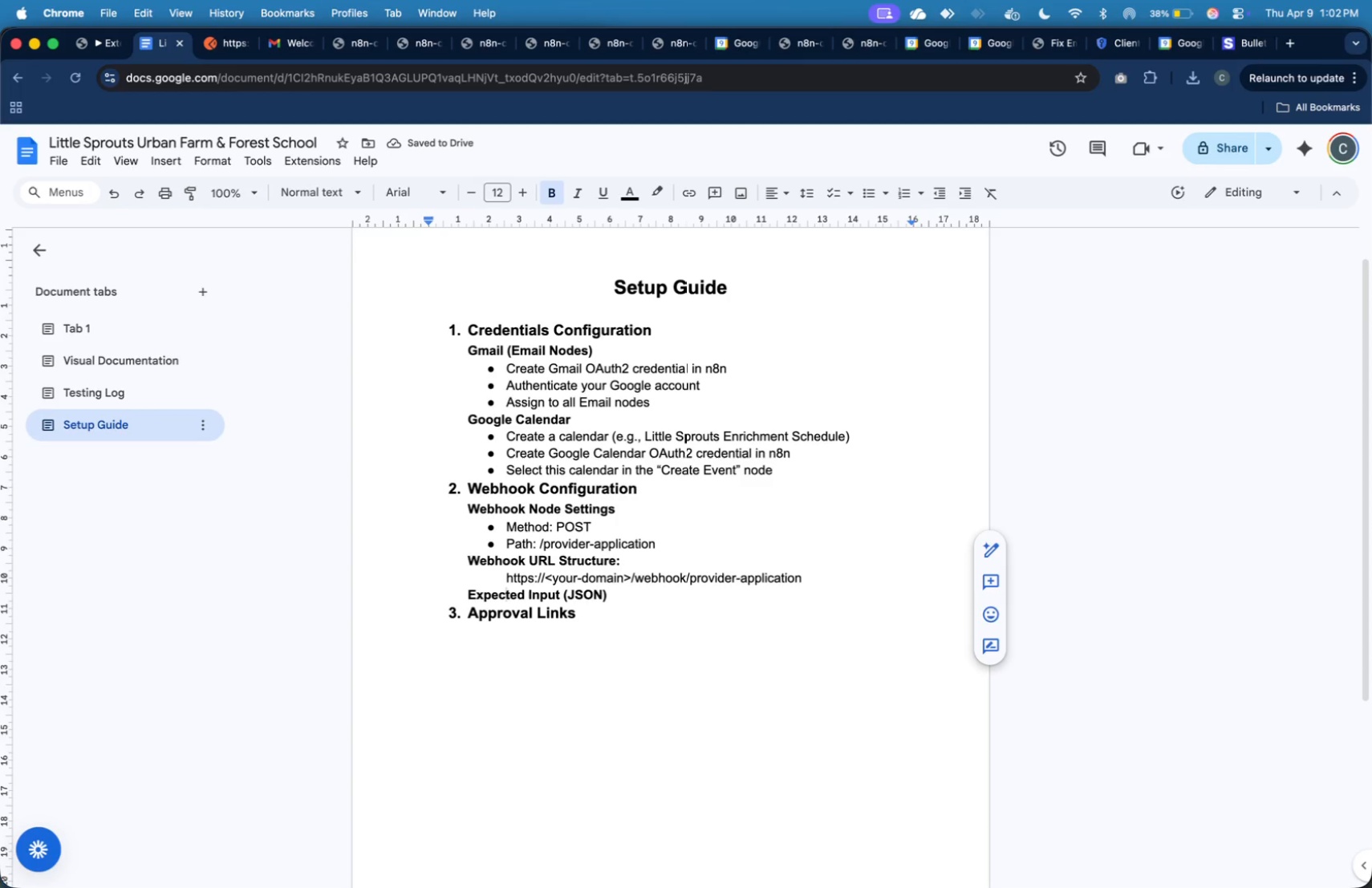 
wait(5.93)
 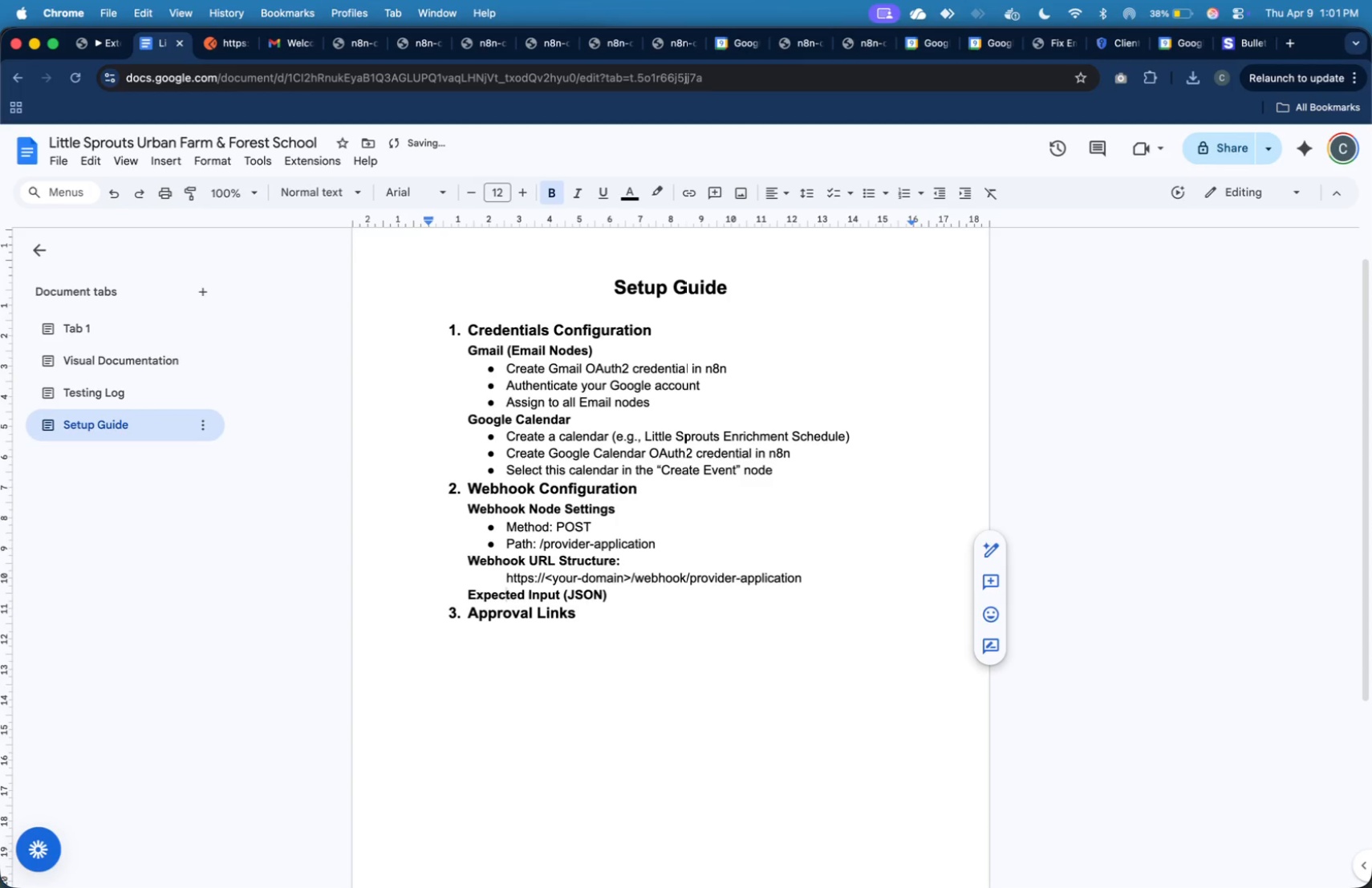 
hold_key(key=ArrowRight, duration=1.5)
 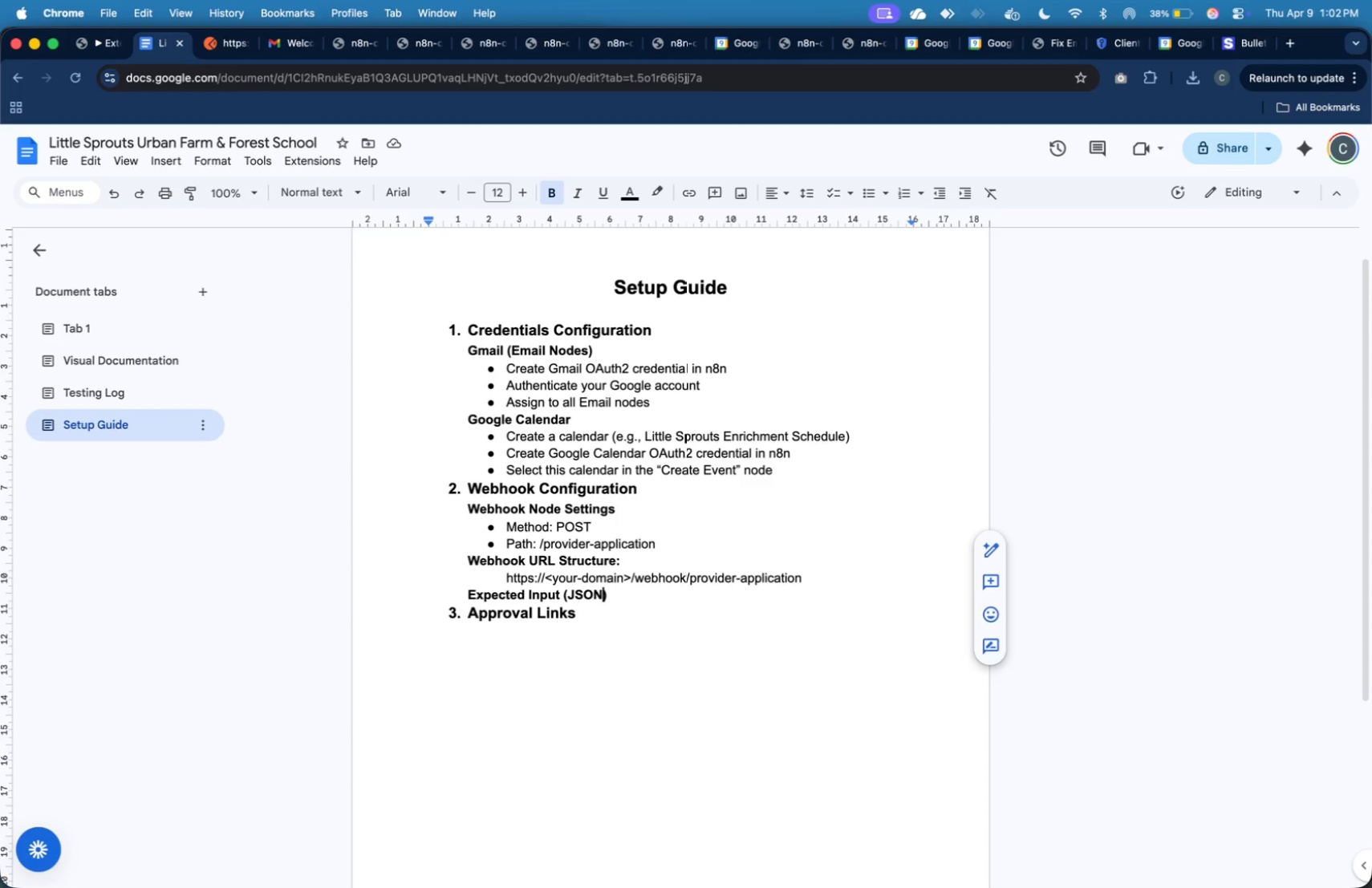 
key(ArrowRight)
 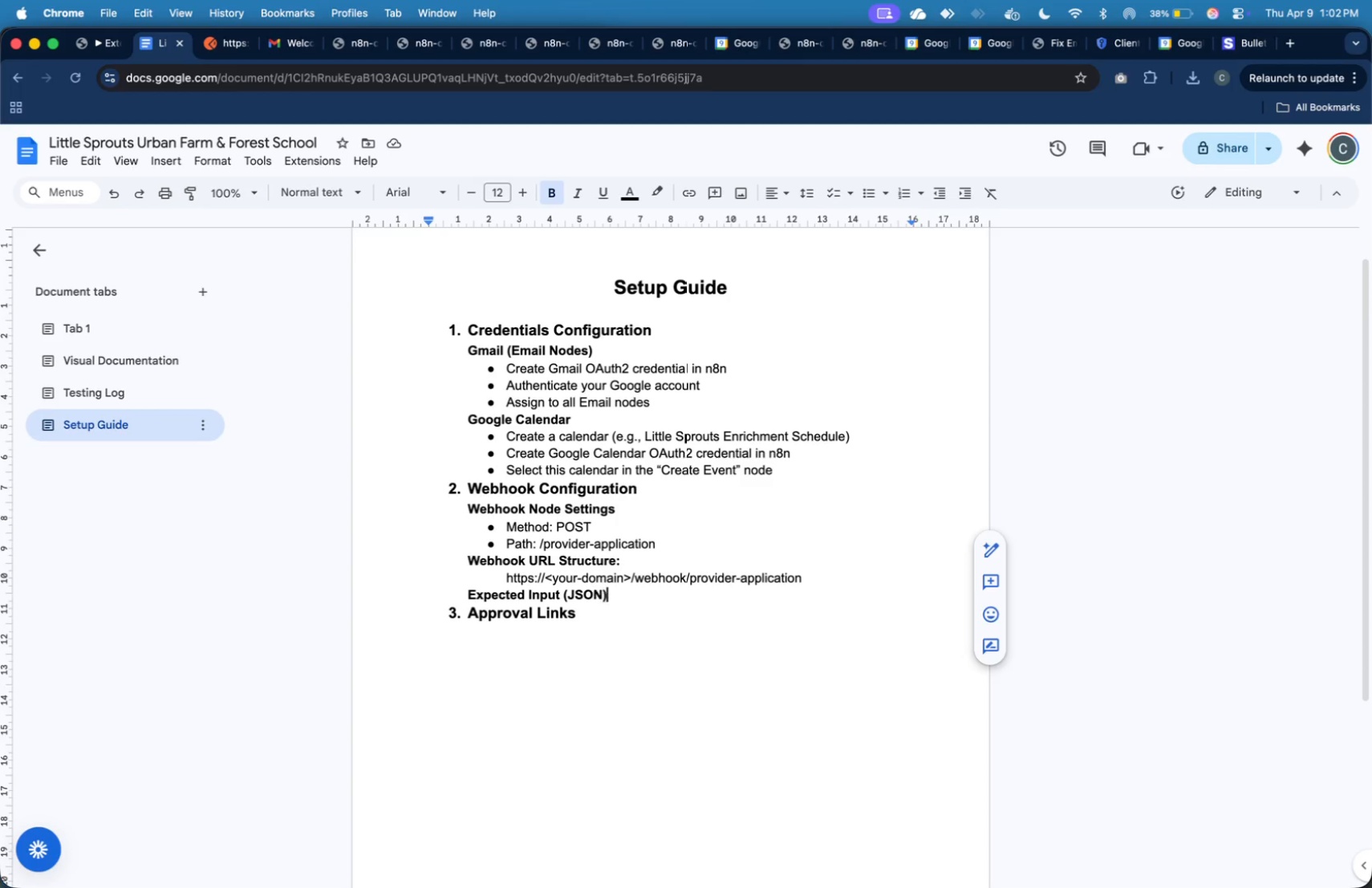 
key(ArrowRight)
 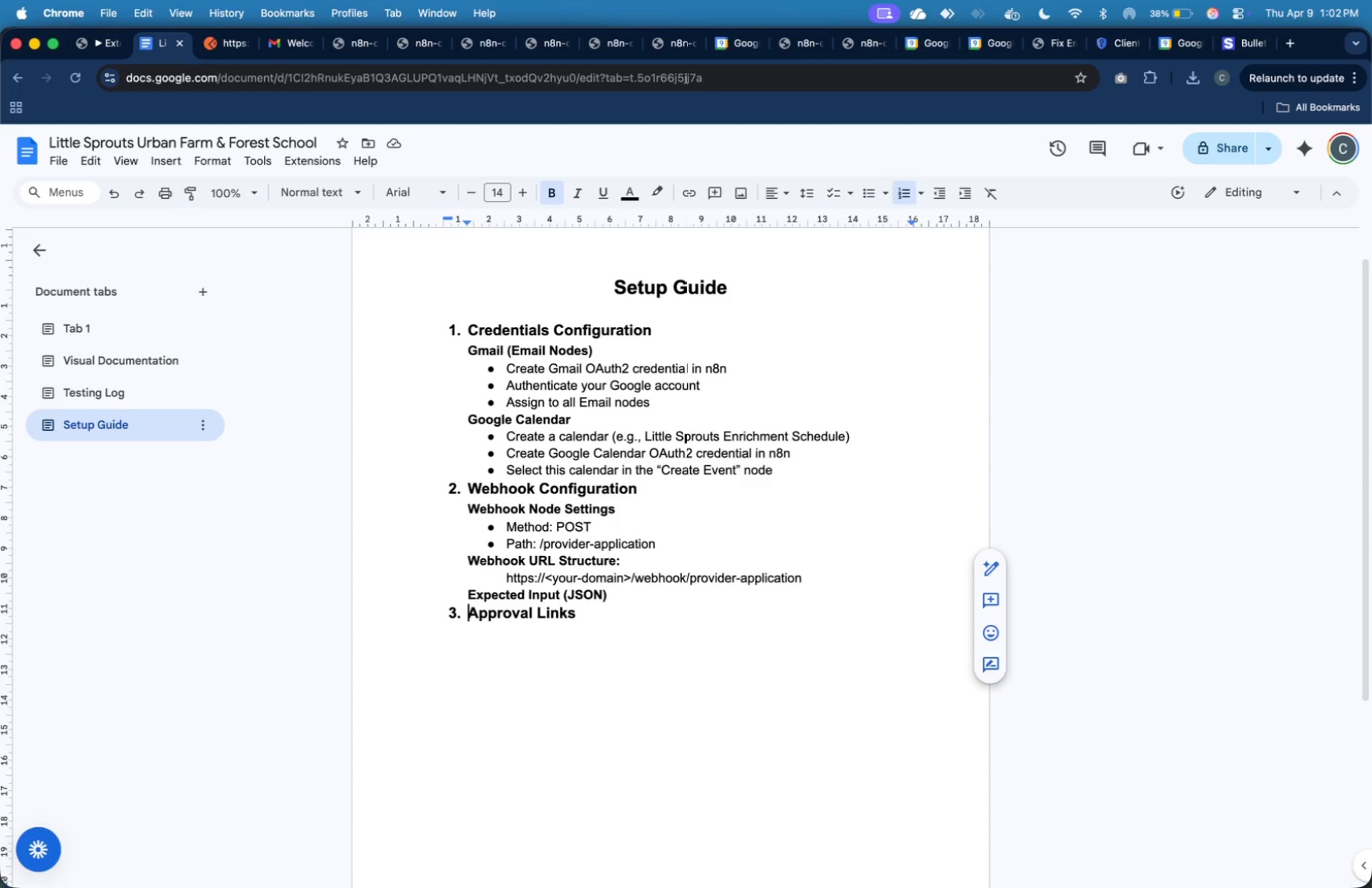 
key(ArrowRight)
 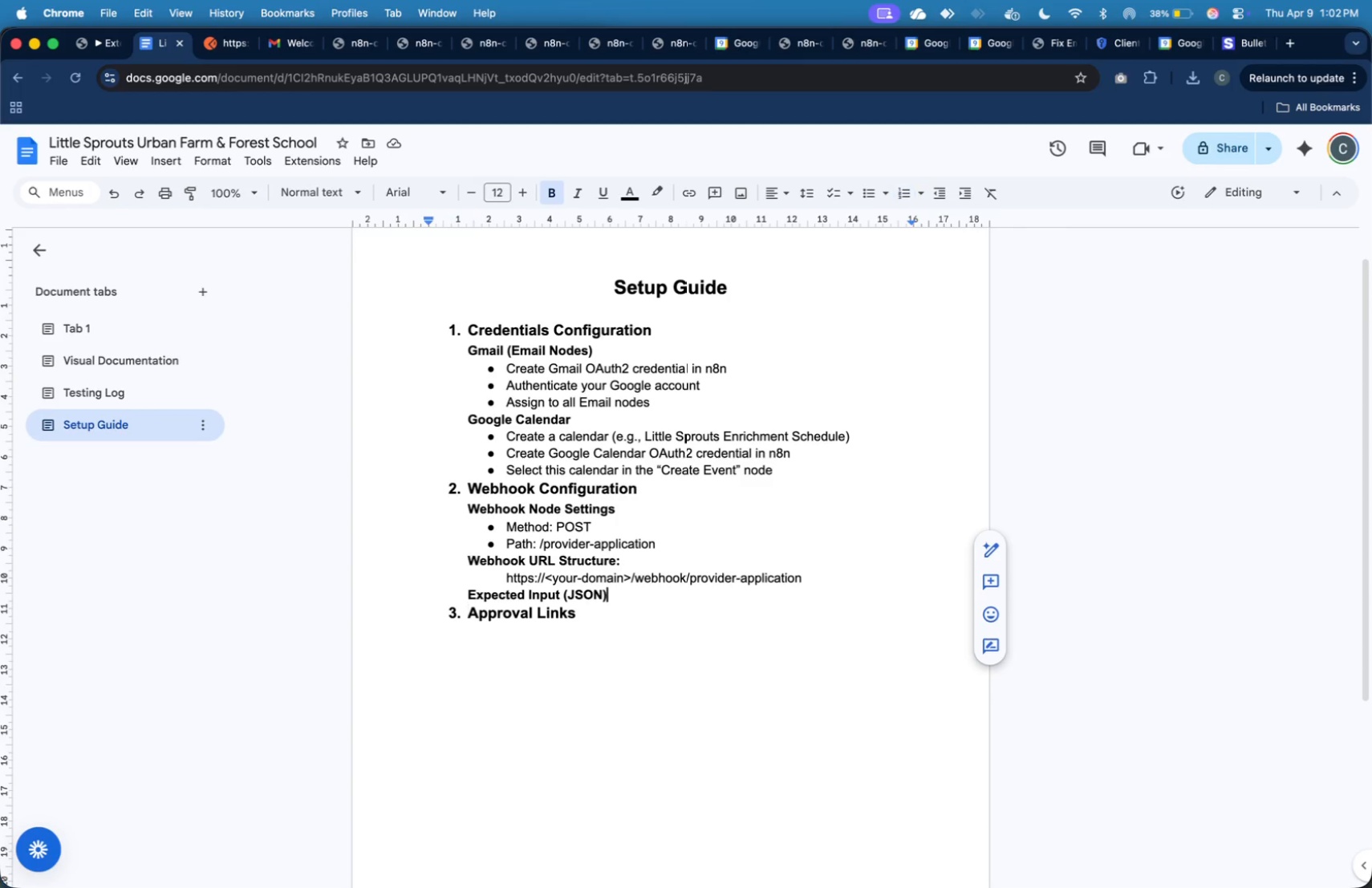 
key(ArrowLeft)
 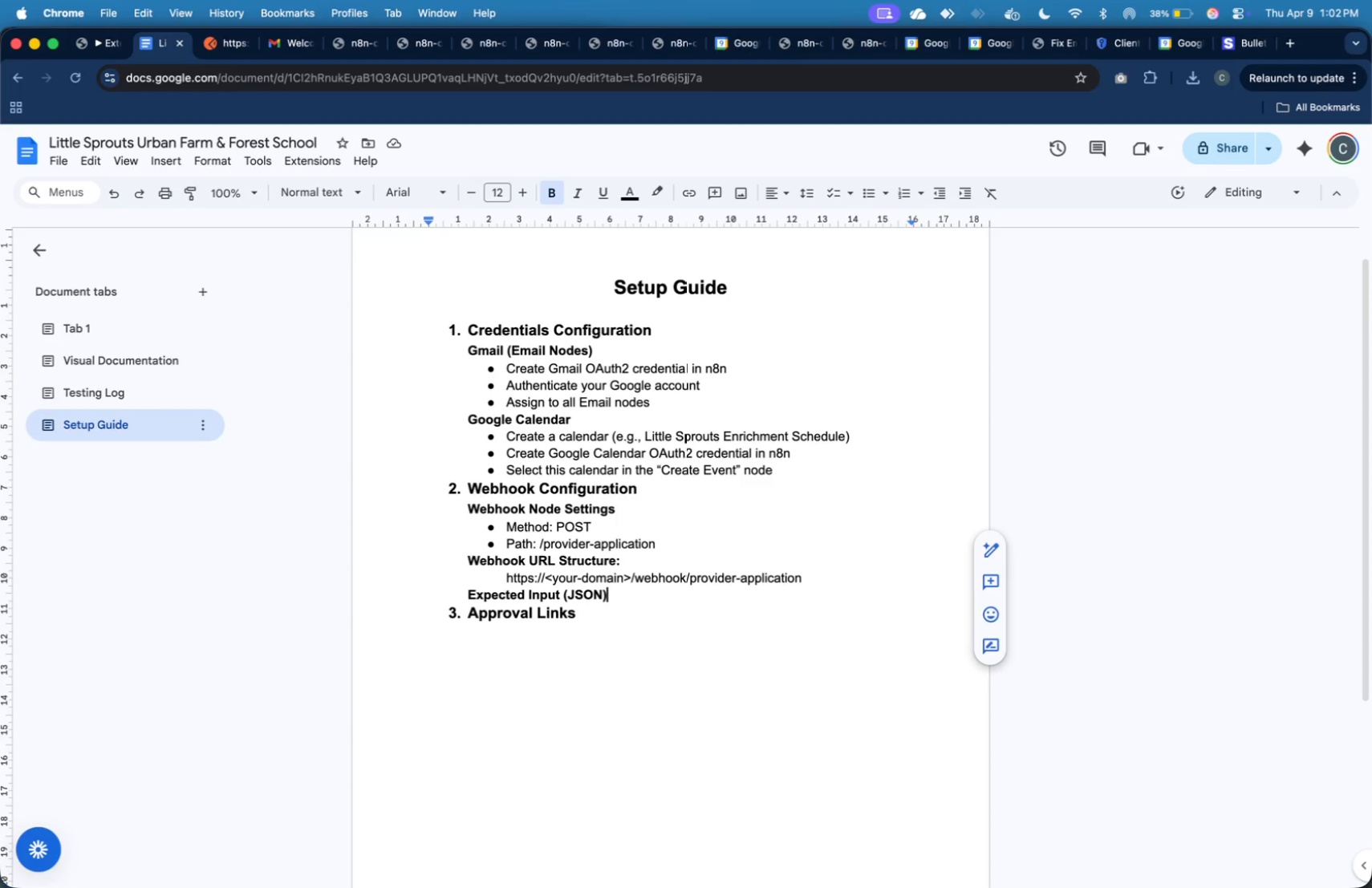 
key(Shift+Semicolon)
 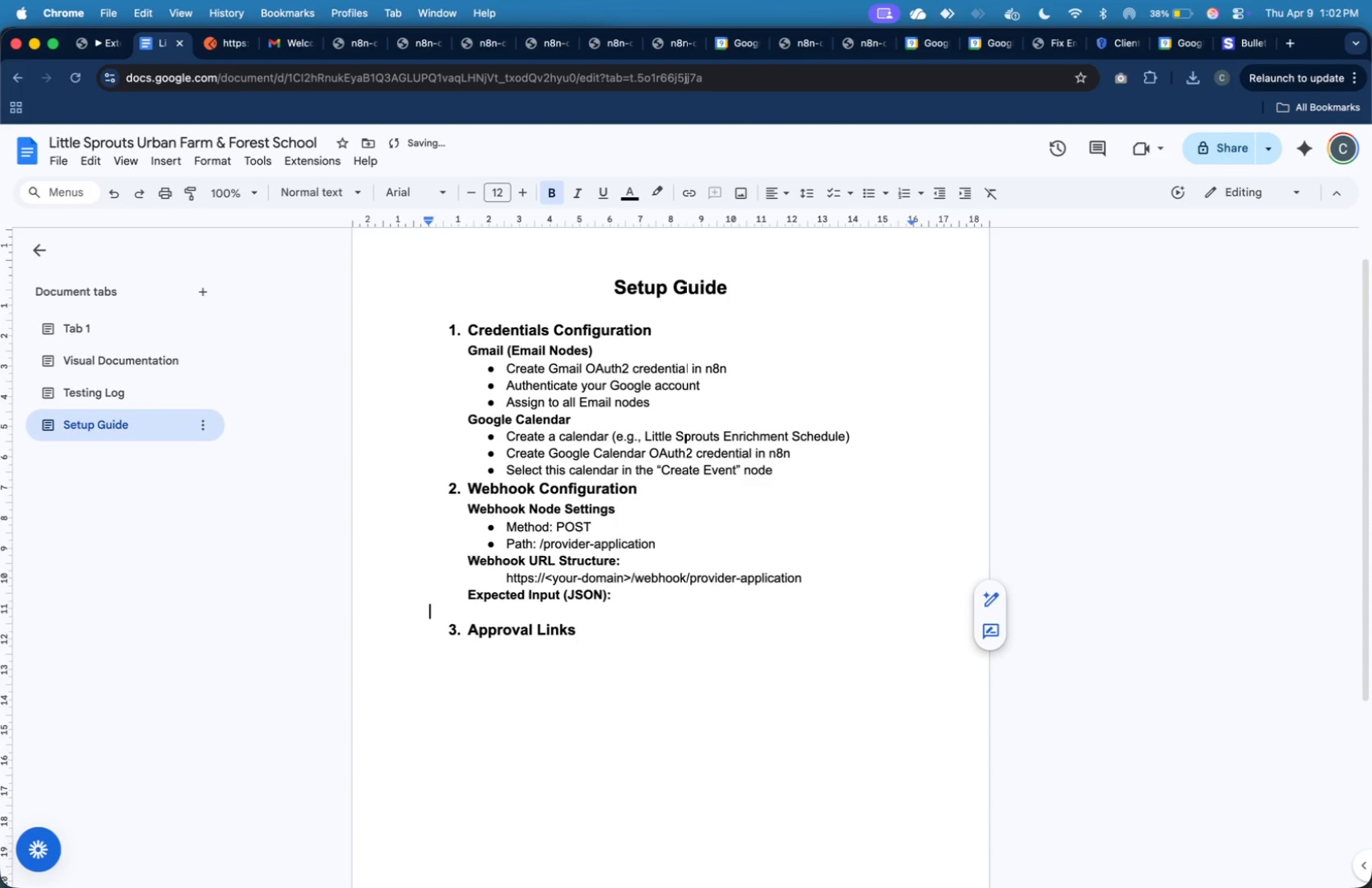 
key(Enter)
 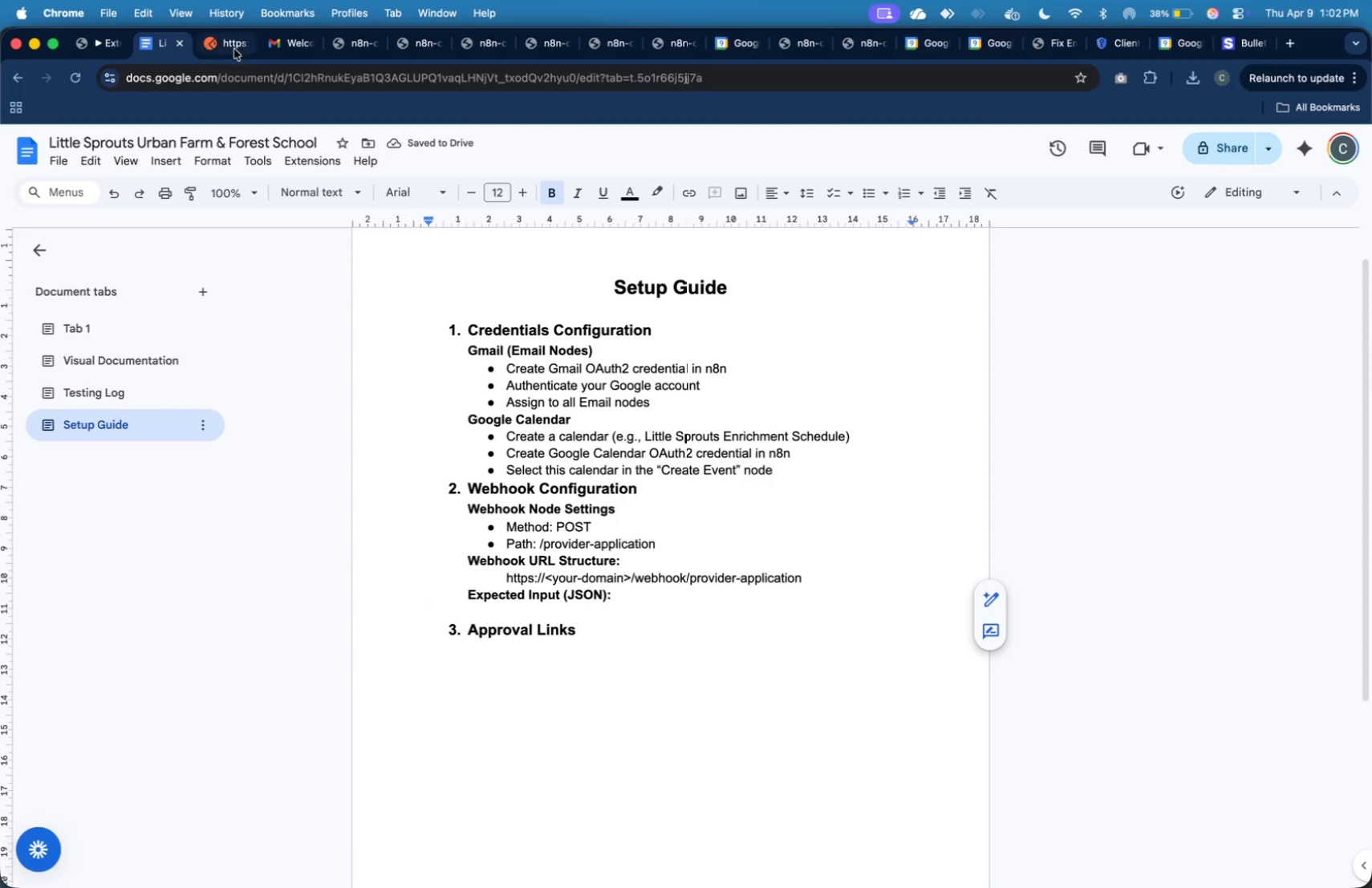 
left_click([82, 402])
 